 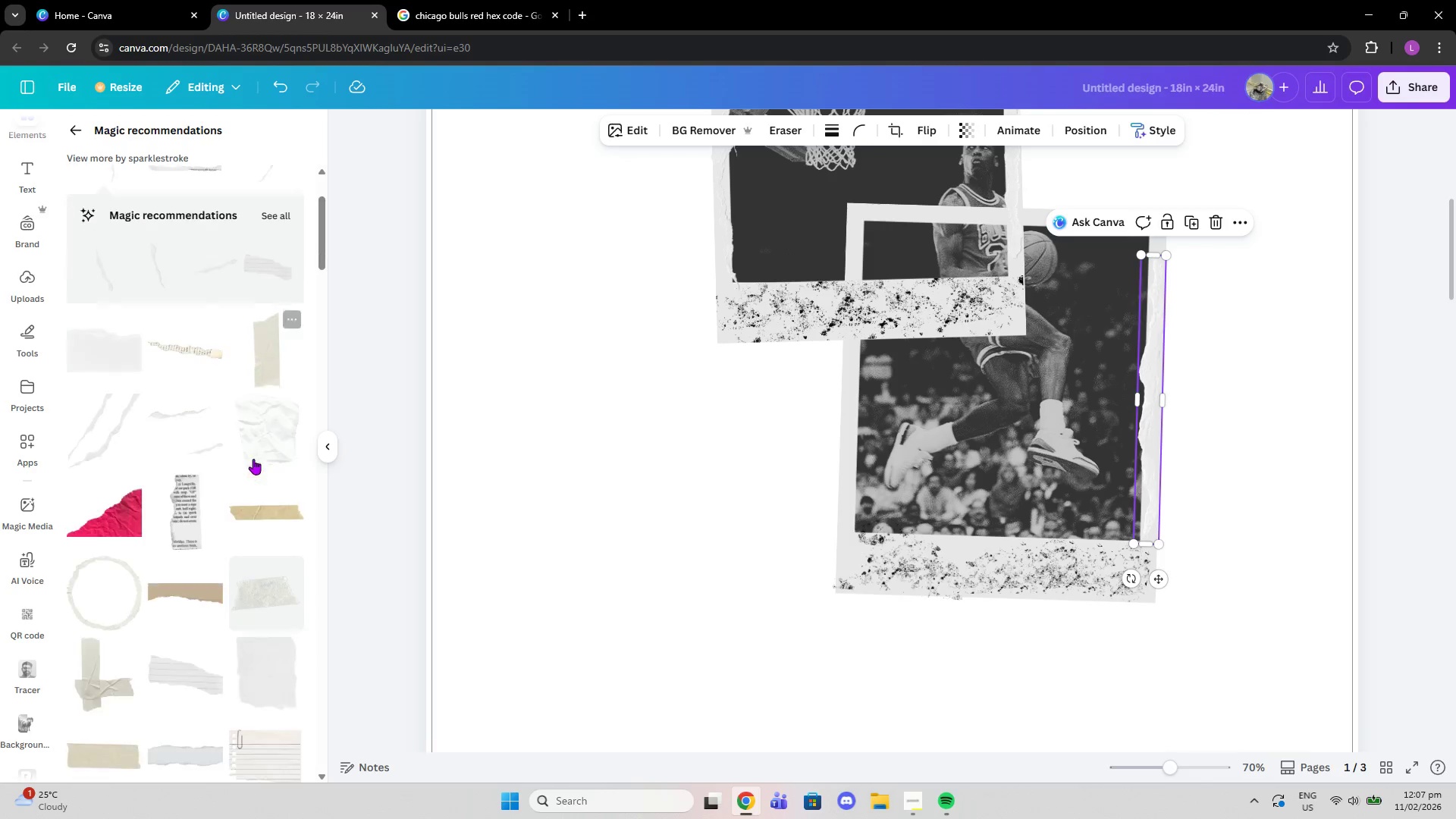 
scroll: coordinate [290, 490], scroll_direction: down, amount: 4.0
 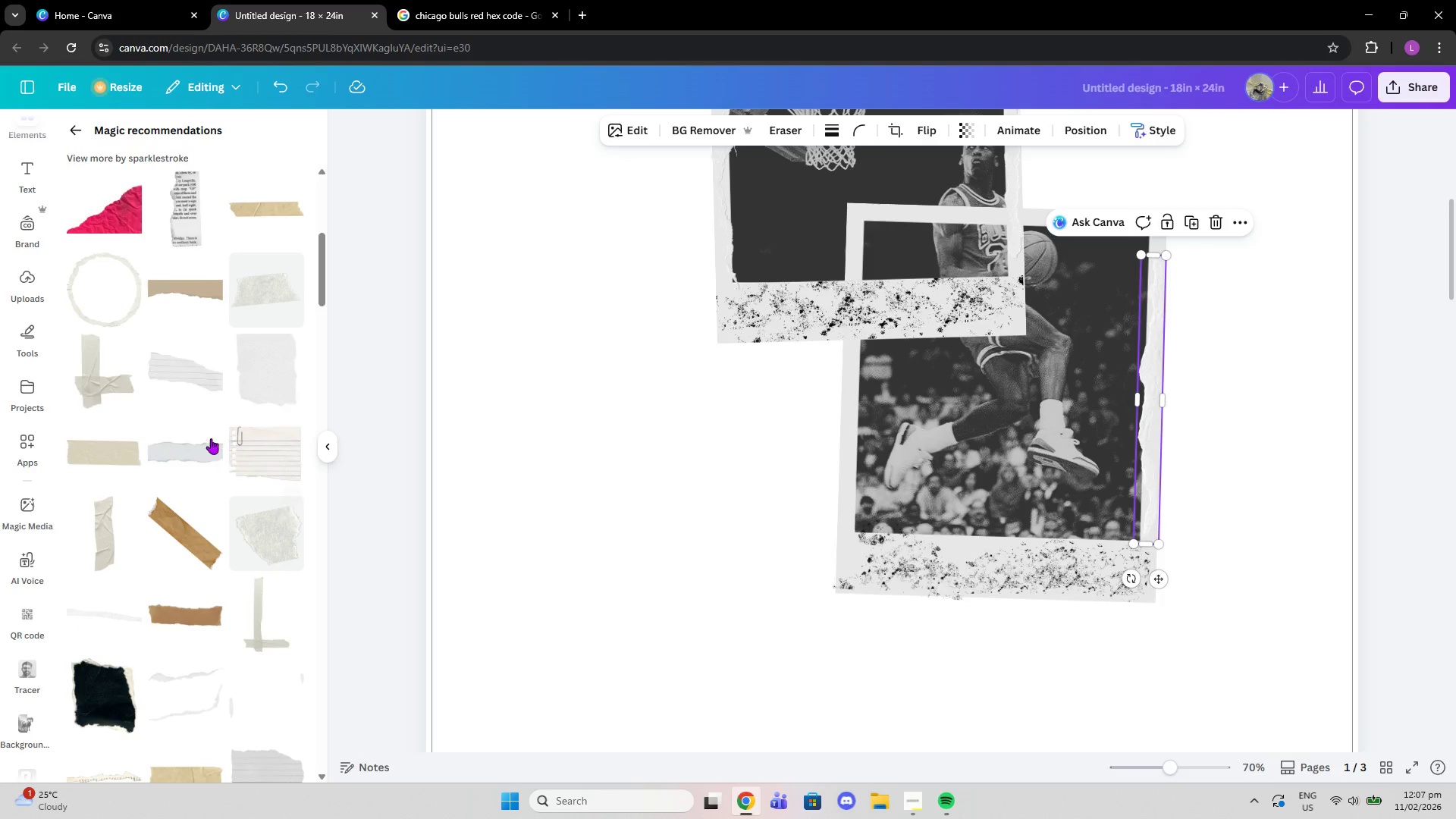 
left_click([195, 453])
 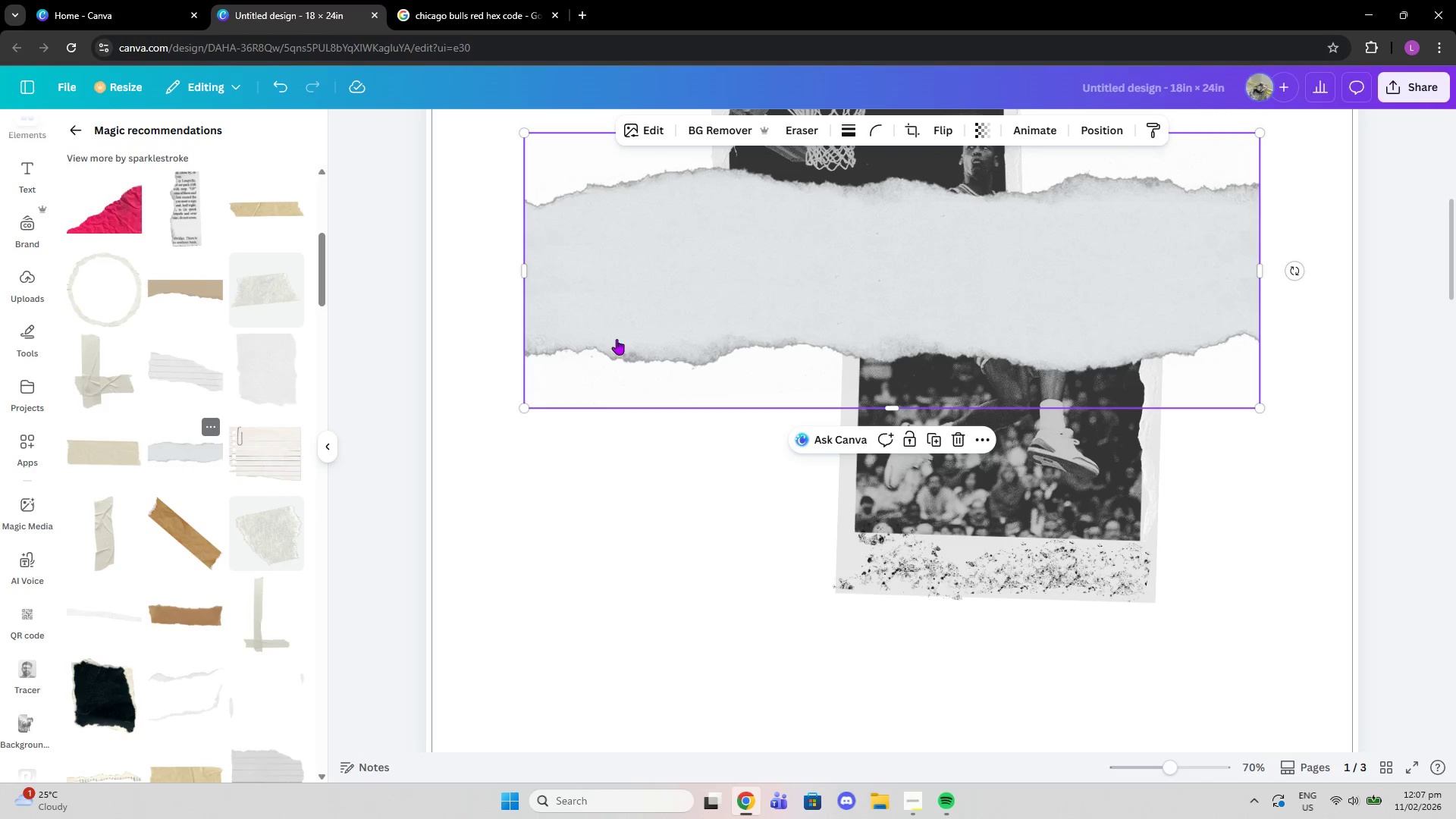 
left_click_drag(start_coordinate=[817, 250], to_coordinate=[920, 455])
 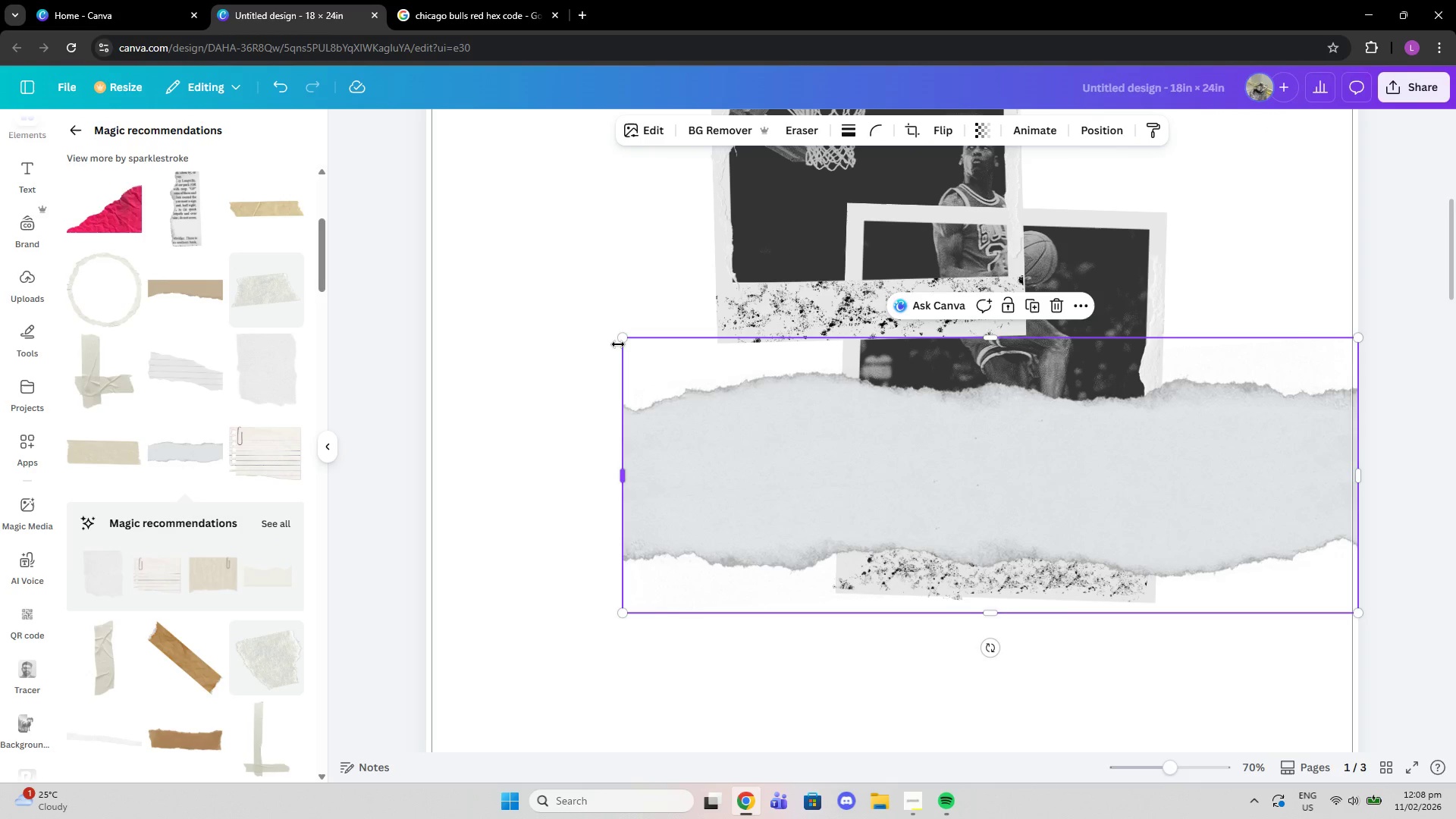 
left_click_drag(start_coordinate=[618, 342], to_coordinate=[1197, 592])
 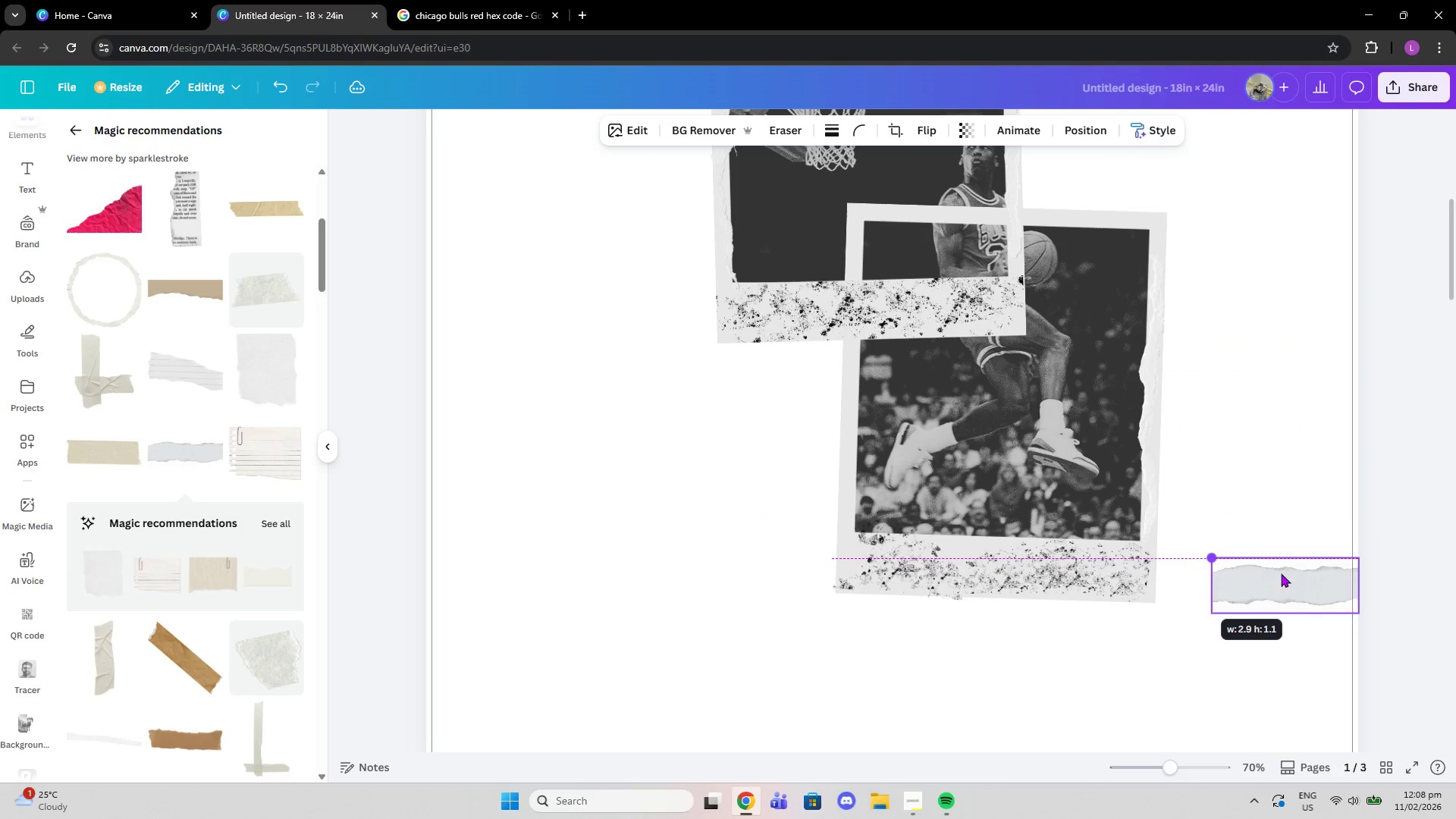 
left_click_drag(start_coordinate=[1291, 579], to_coordinate=[805, 297])
 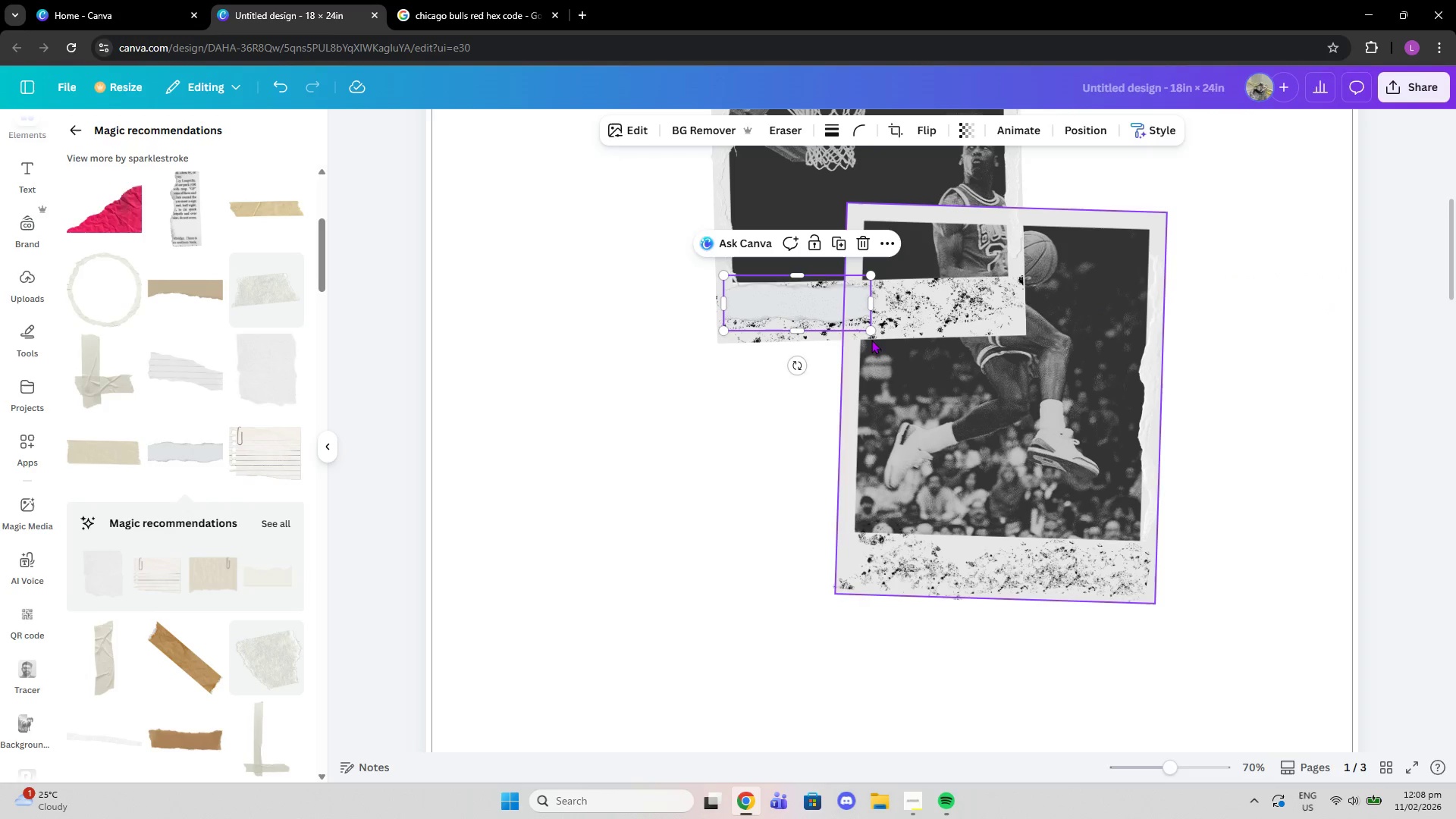 
left_click_drag(start_coordinate=[871, 328], to_coordinate=[924, 348])
 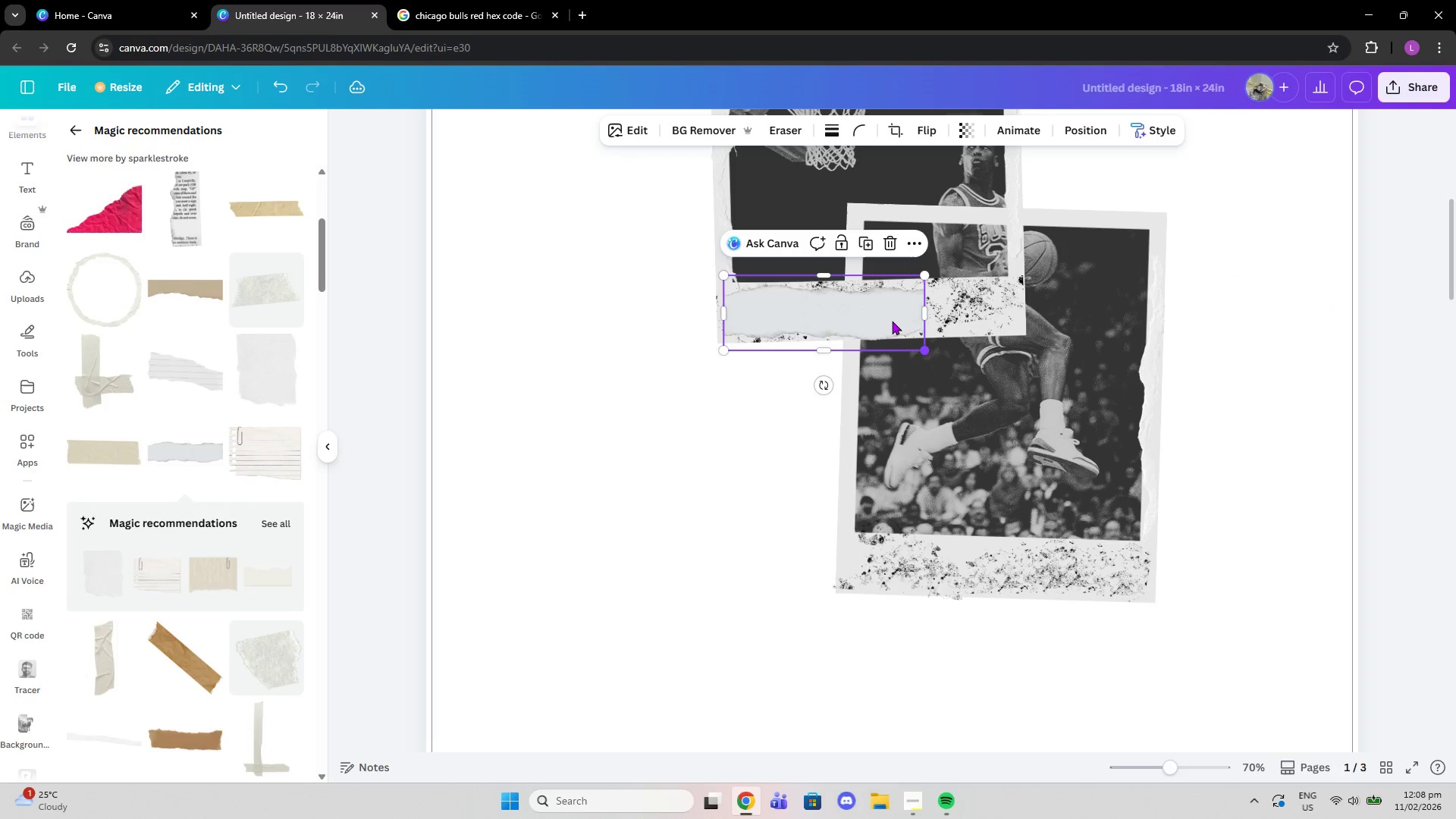 
left_click_drag(start_coordinate=[892, 321], to_coordinate=[889, 316])
 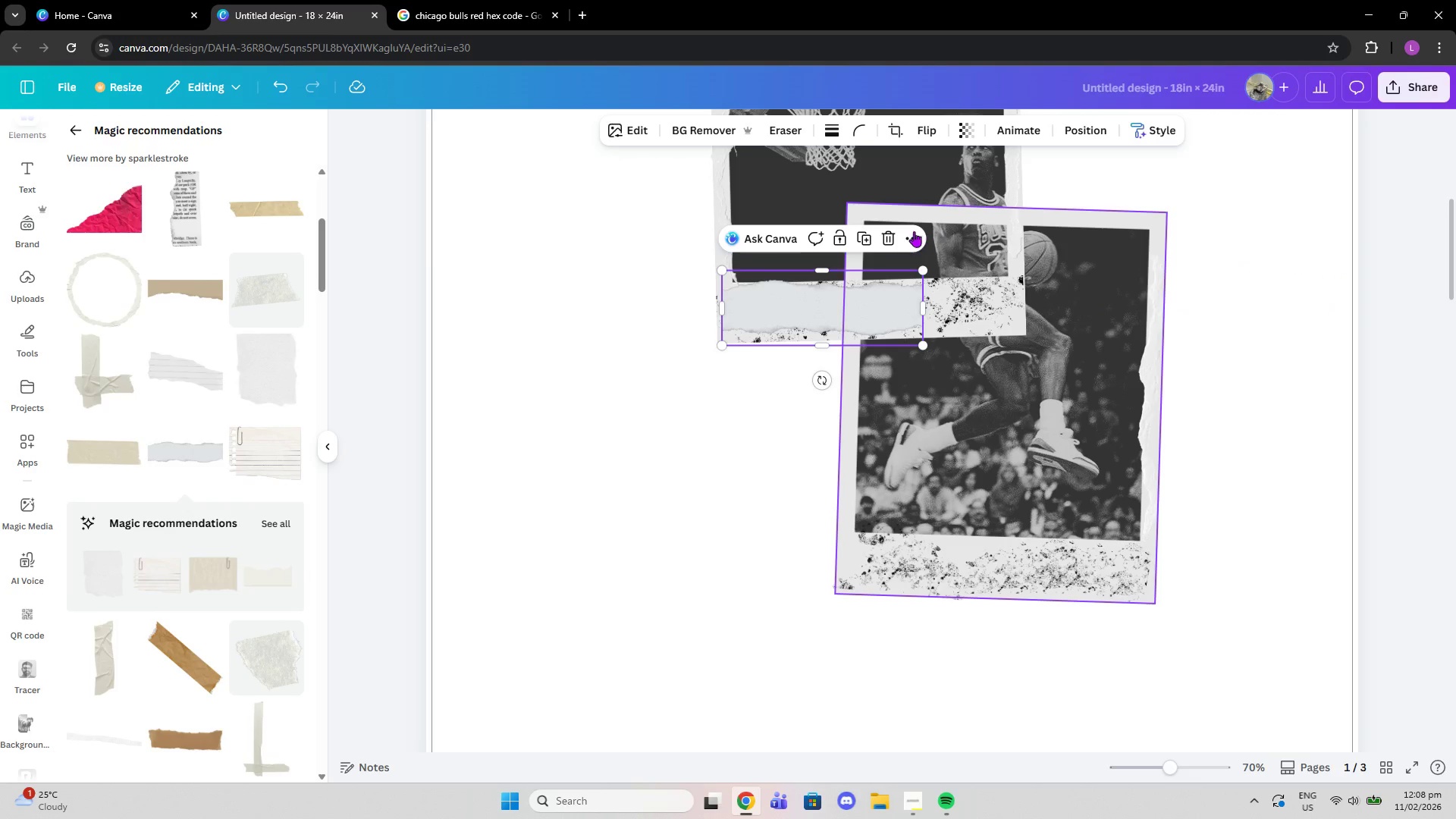 
left_click([880, 245])
 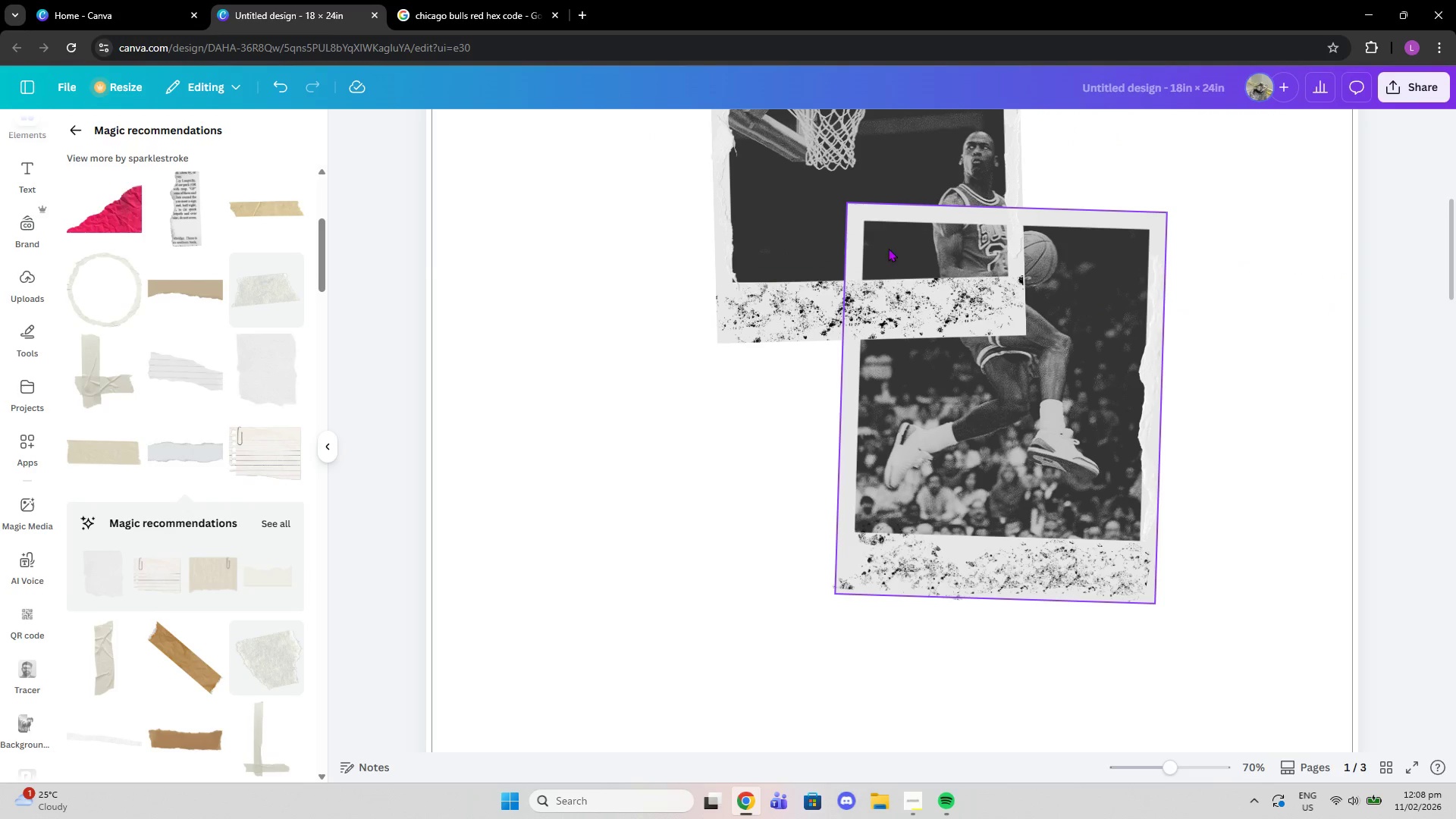 
scroll: coordinate [968, 293], scroll_direction: up, amount: 2.0
 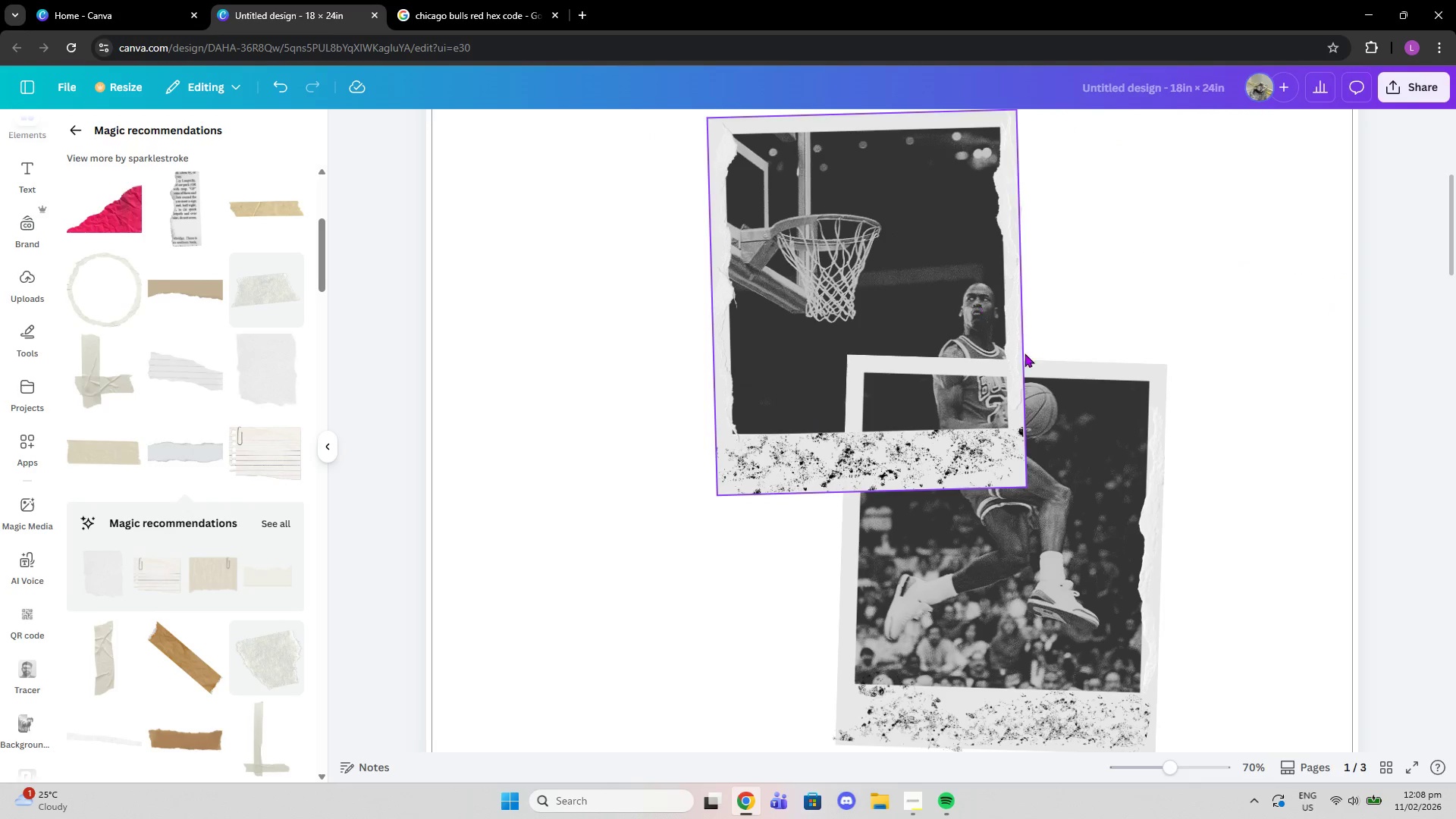 
scroll: coordinate [1140, 513], scroll_direction: down, amount: 2.0
 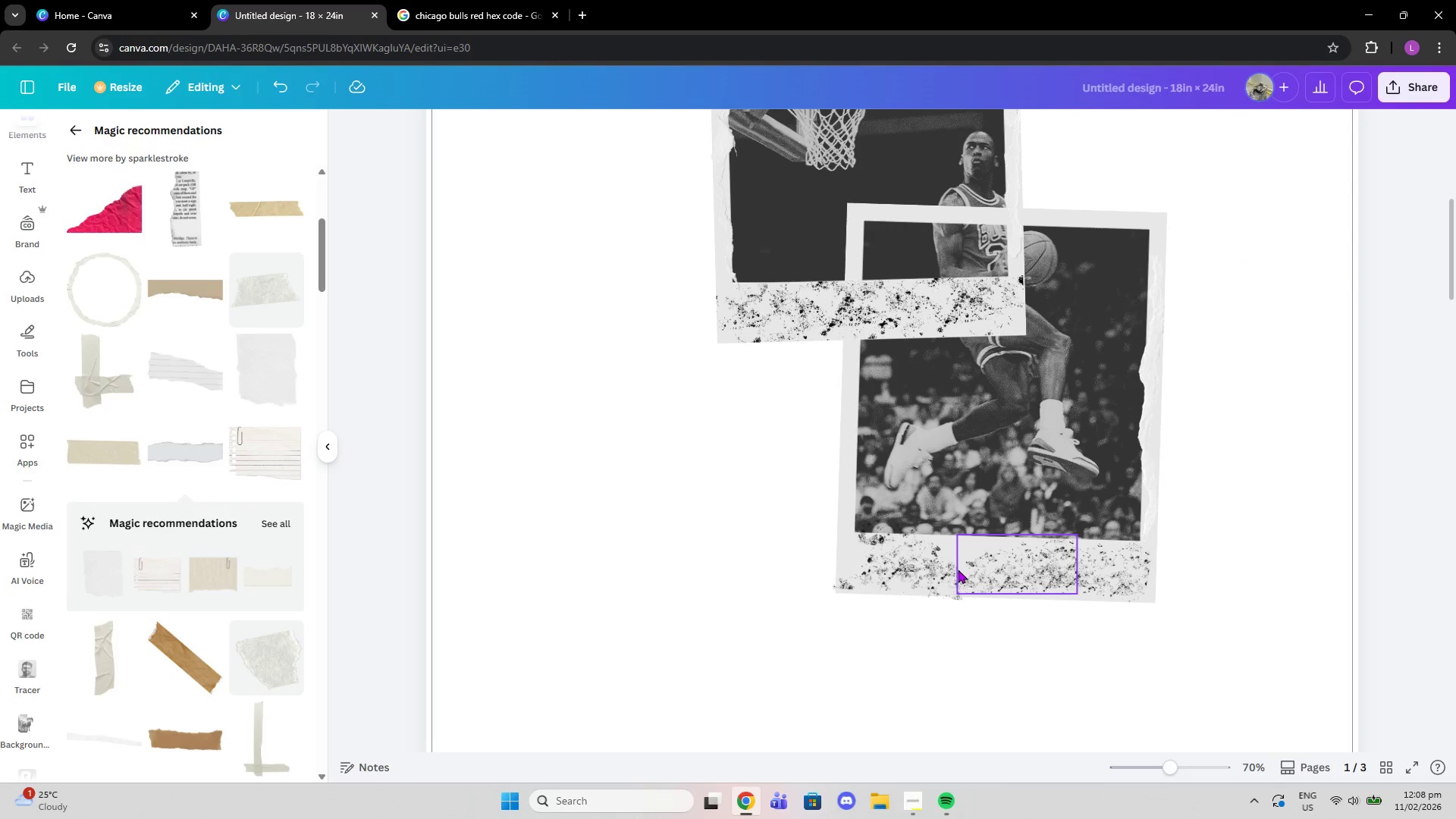 
left_click_drag(start_coordinate=[924, 566], to_coordinate=[925, 559])
 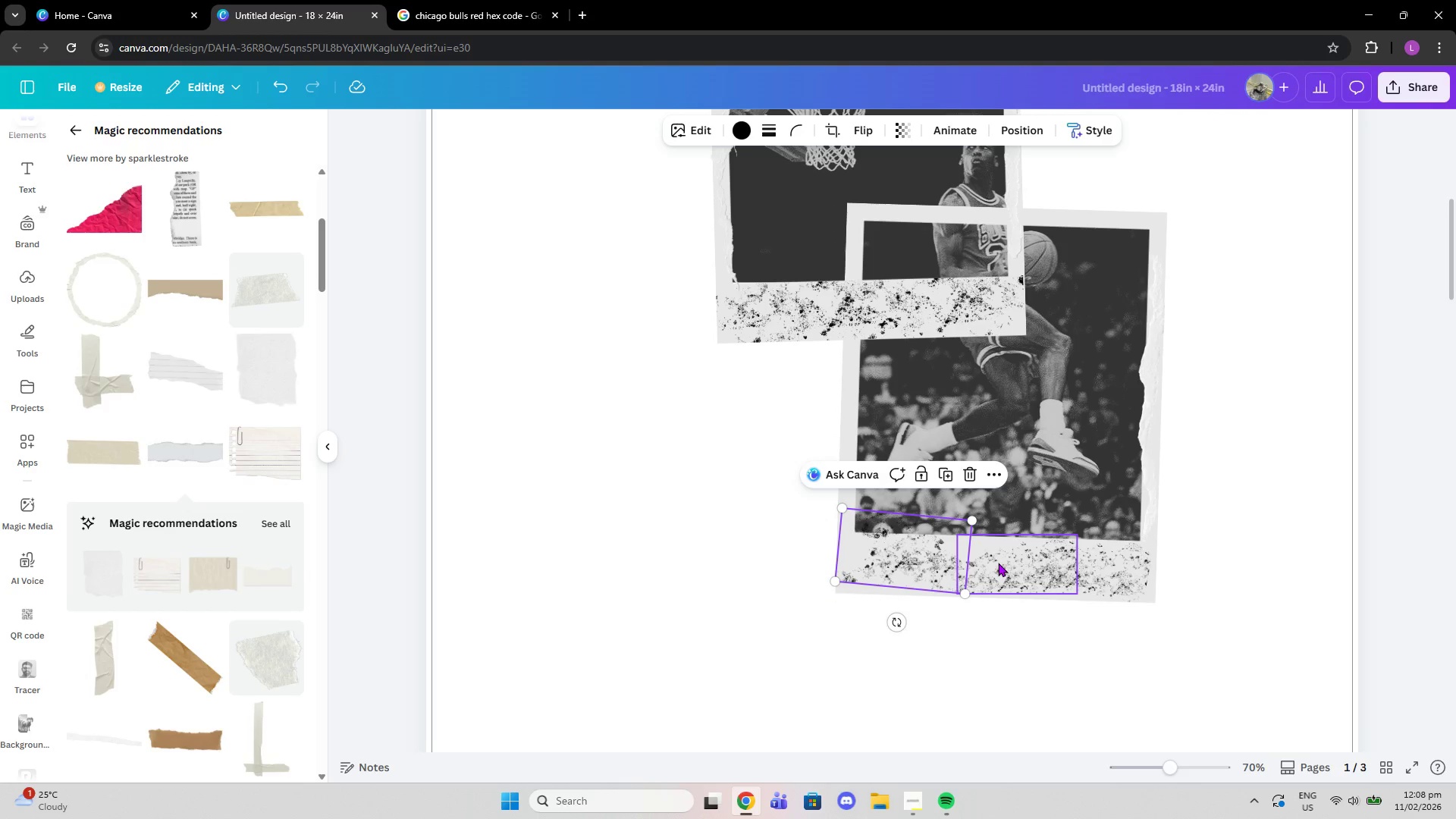 
scroll: coordinate [823, 428], scroll_direction: up, amount: 3.0
 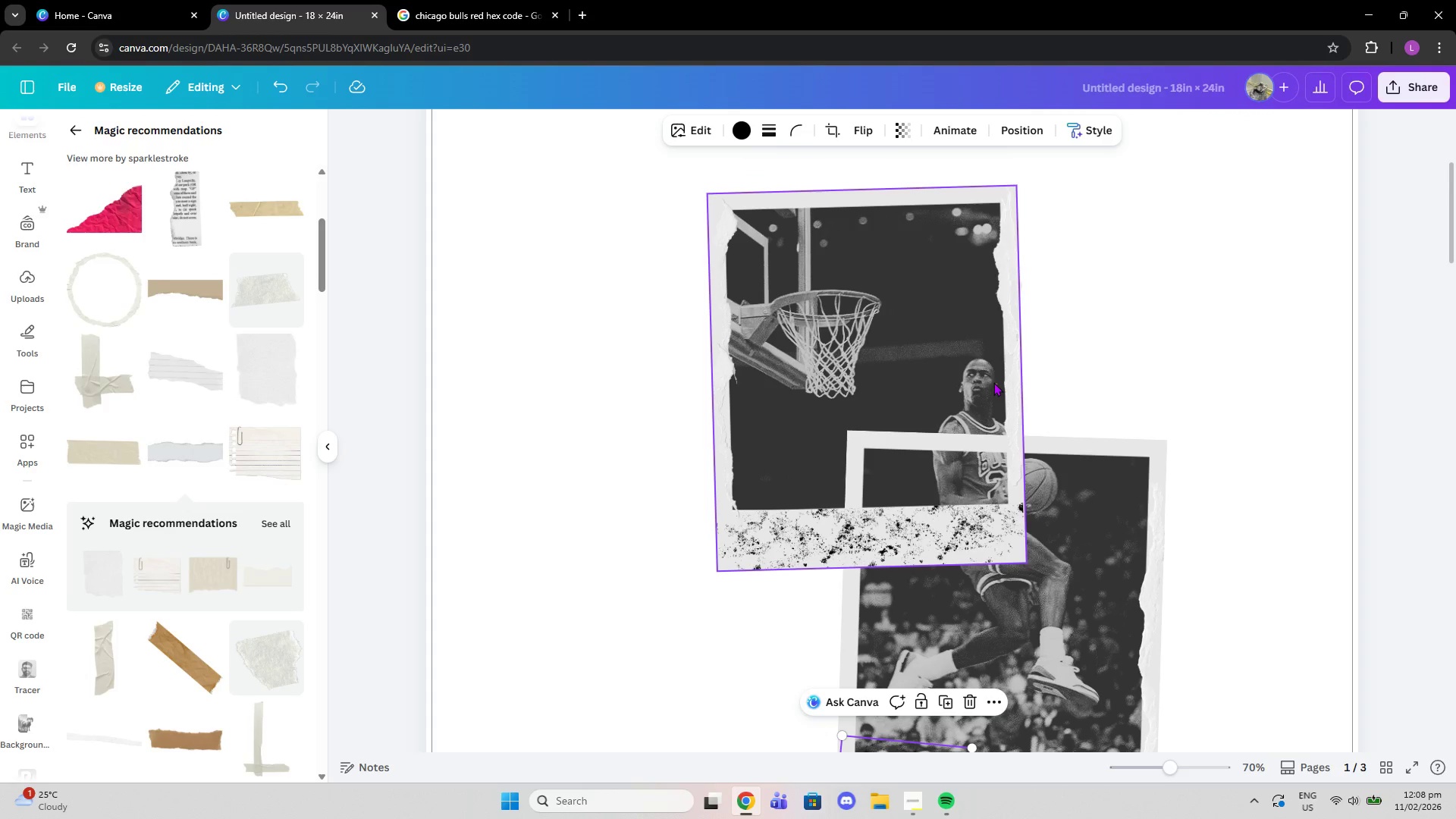 
scroll: coordinate [343, 513], scroll_direction: down, amount: 5.0
 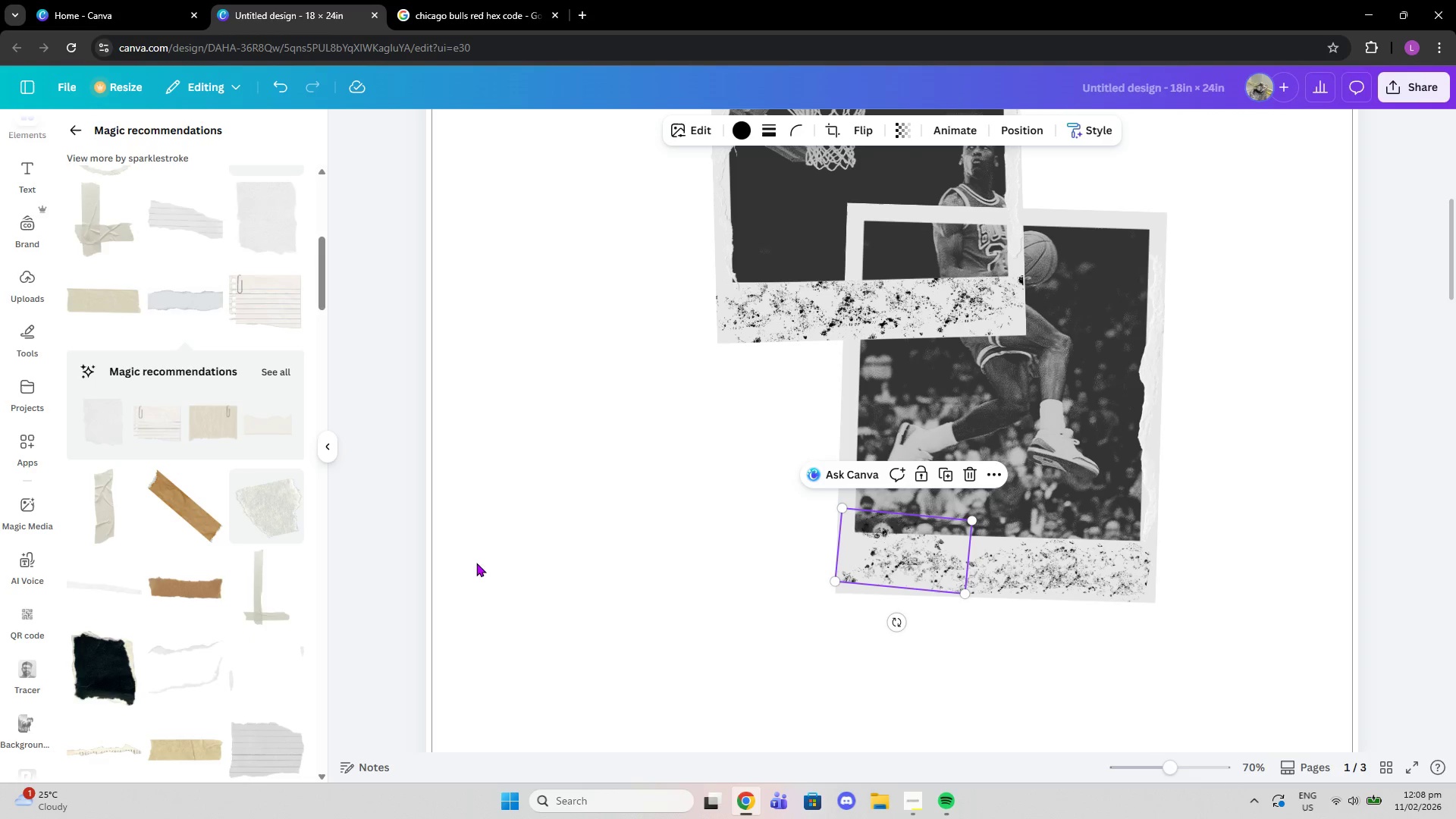 
scroll: coordinate [169, 337], scroll_direction: up, amount: 11.0
 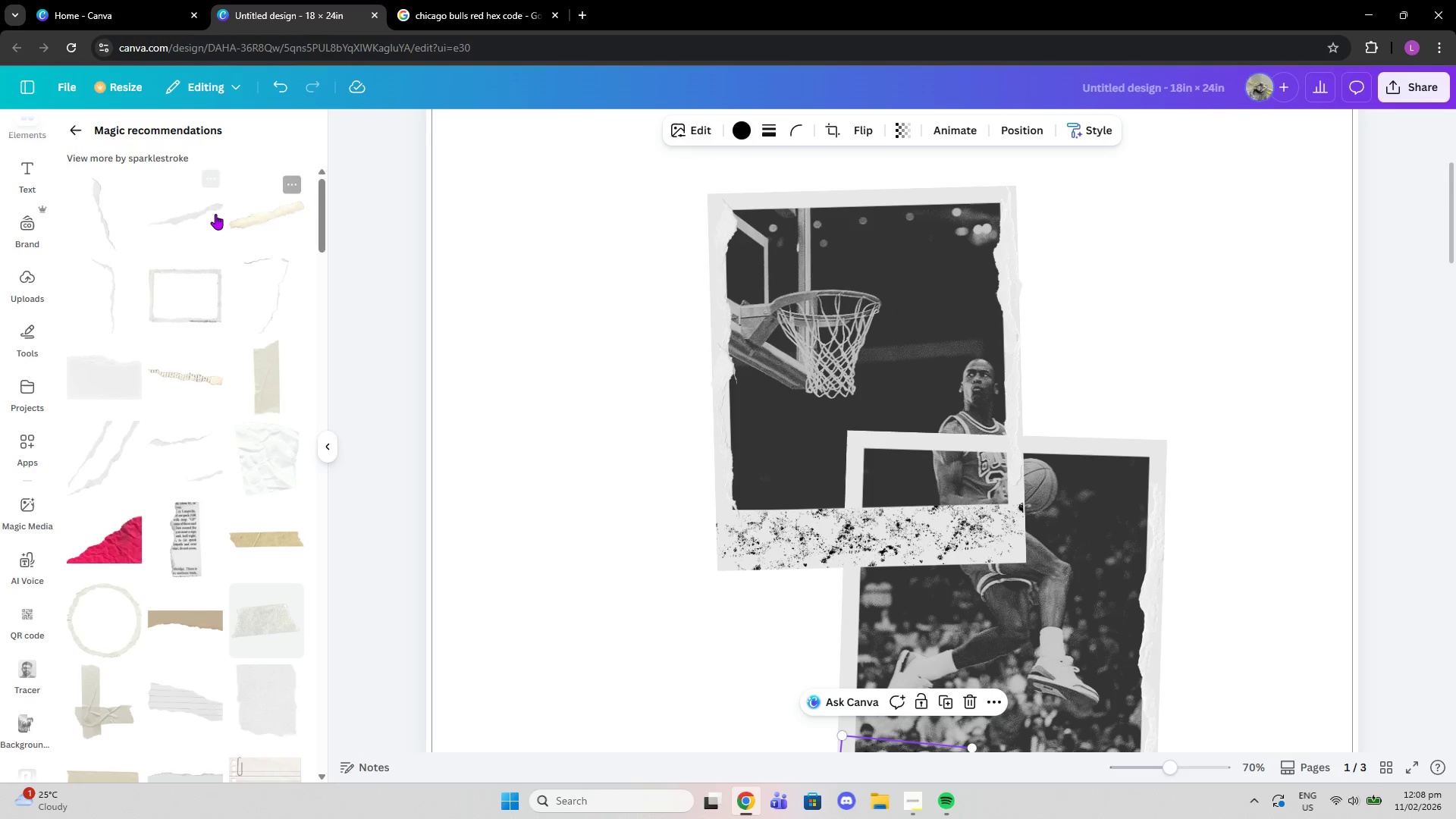 
left_click([206, 214])
 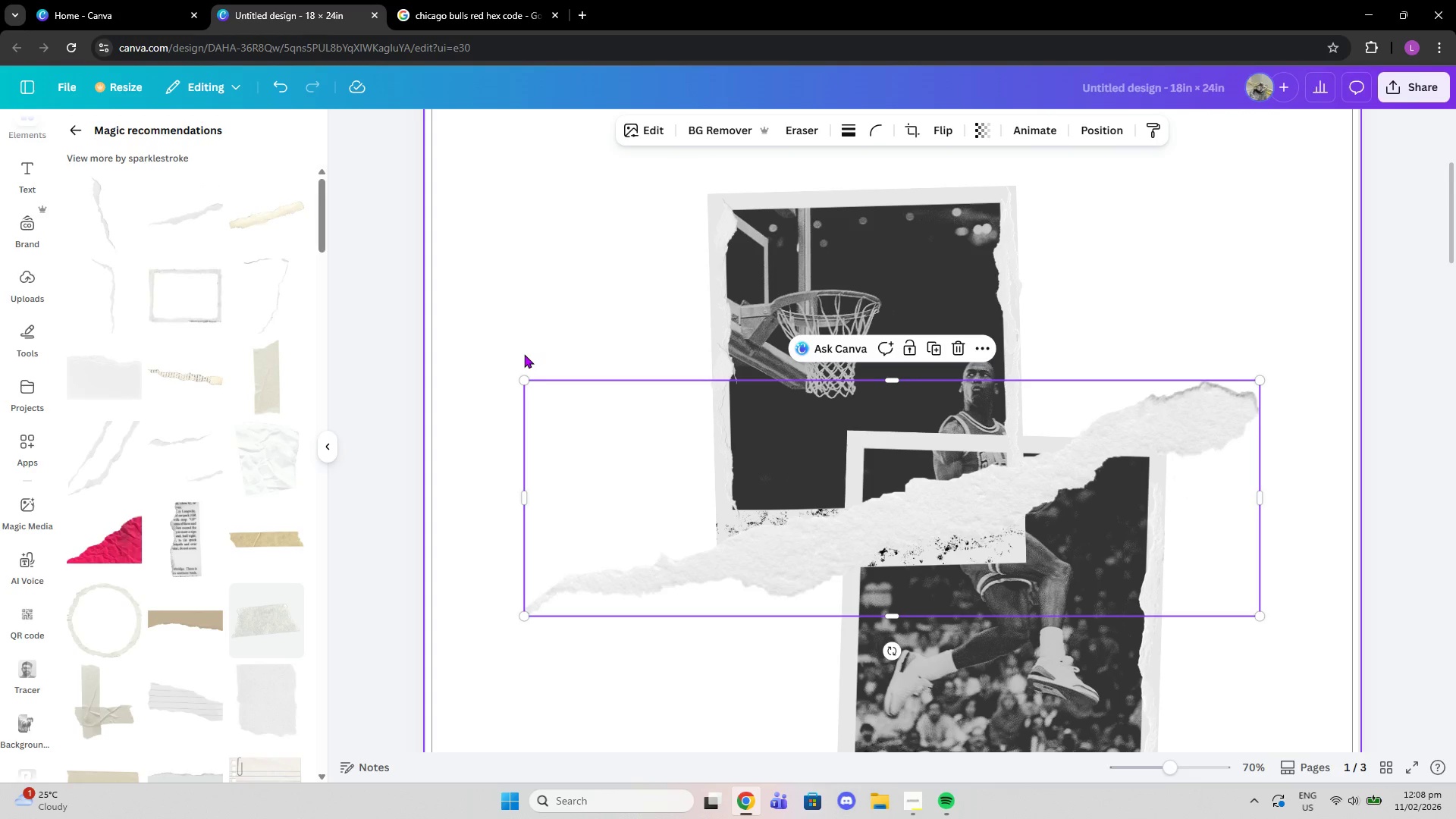 
left_click_drag(start_coordinate=[521, 378], to_coordinate=[557, 391])
 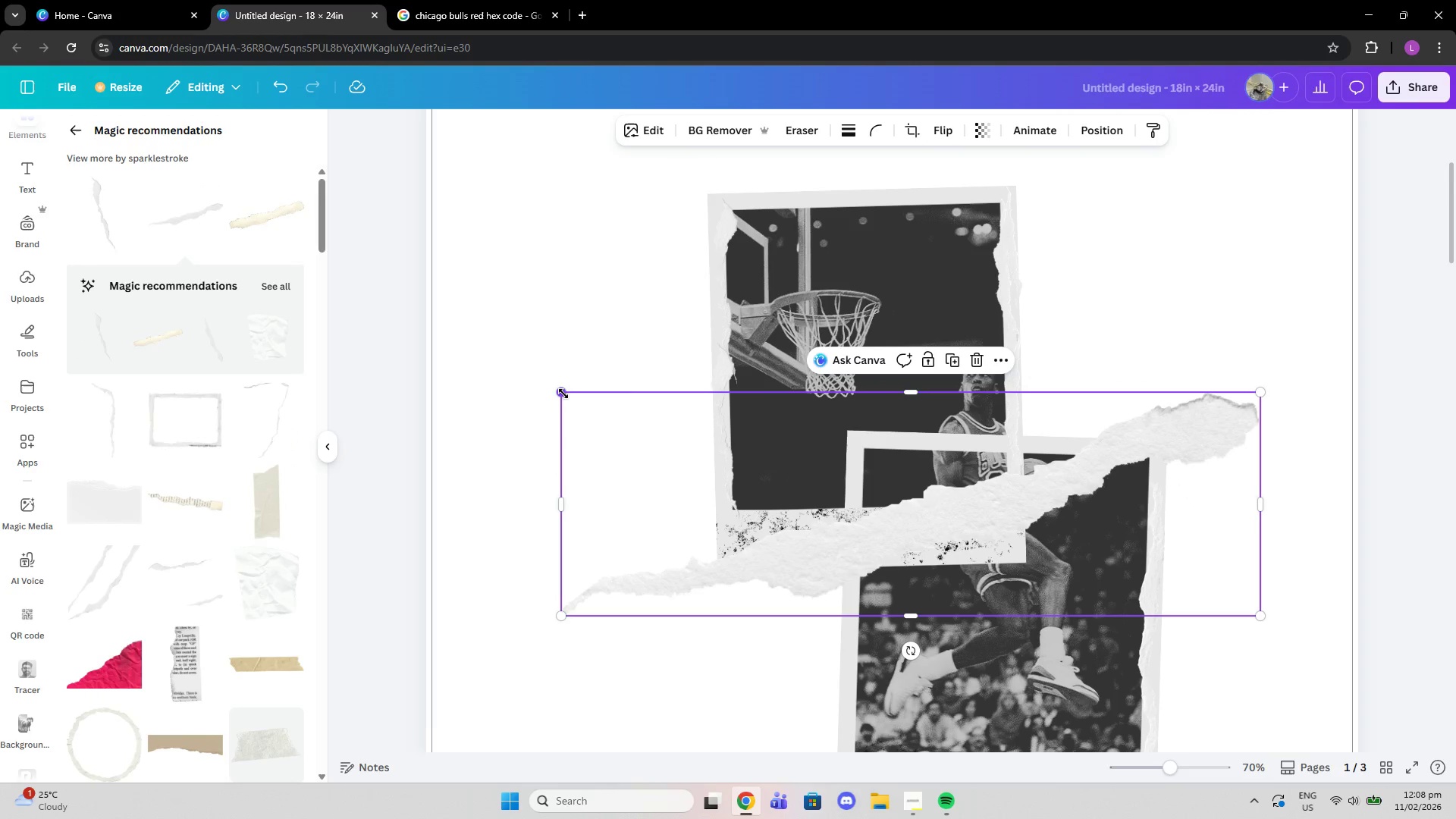 
left_click_drag(start_coordinate=[563, 394], to_coordinate=[1109, 573])
 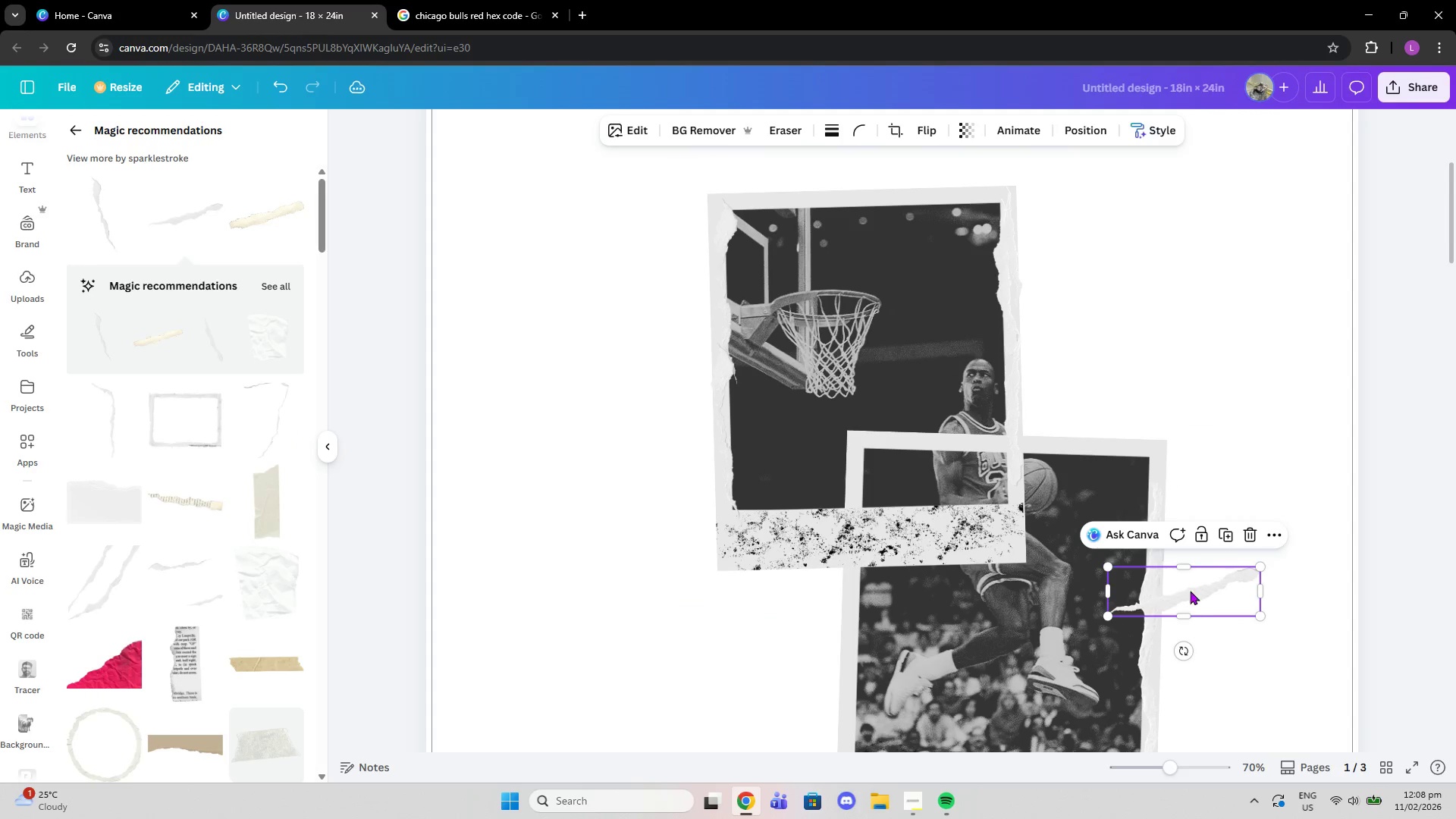 
left_click_drag(start_coordinate=[1194, 593], to_coordinate=[789, 190])
 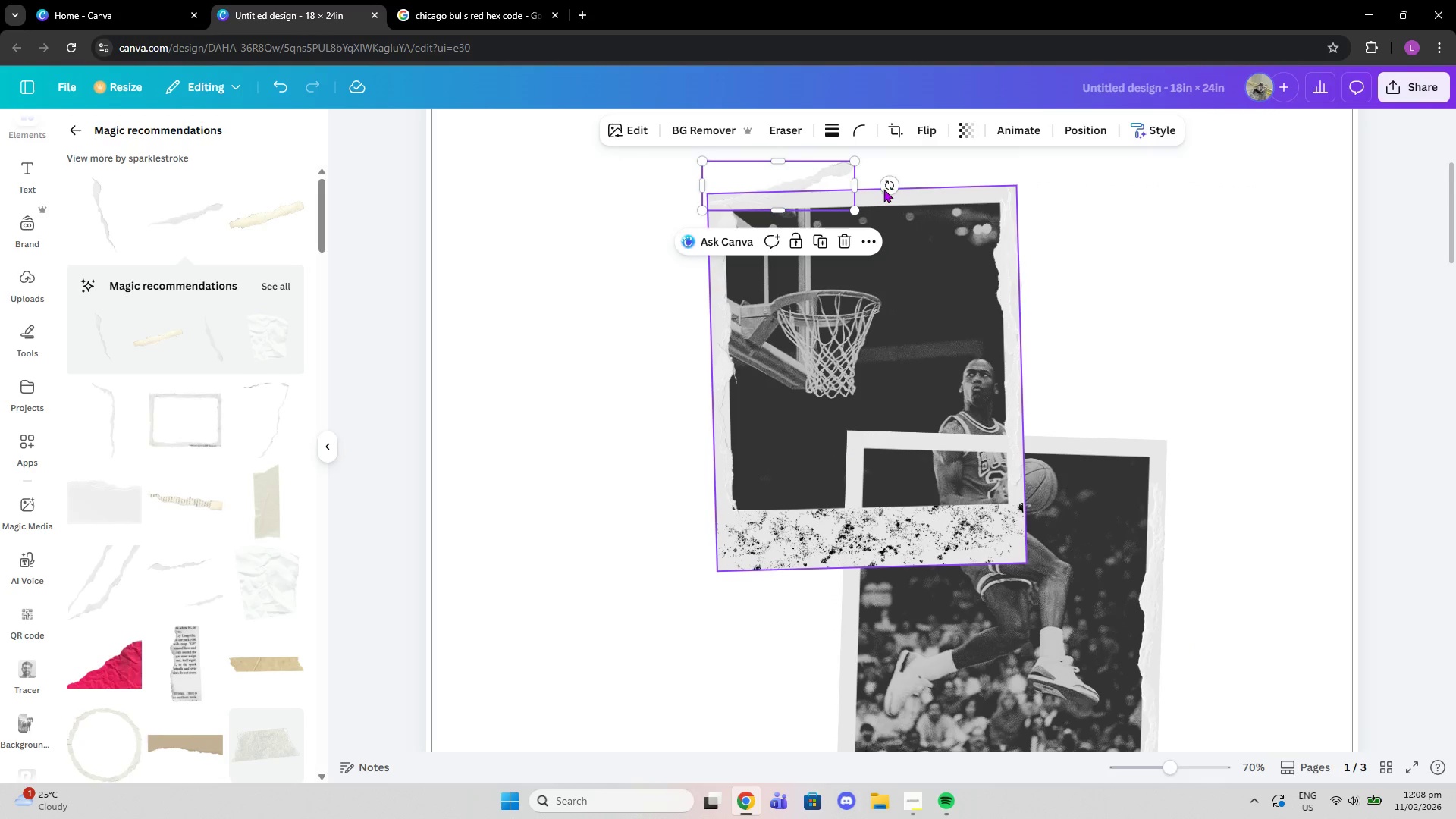 
left_click_drag(start_coordinate=[893, 175], to_coordinate=[905, 207])
 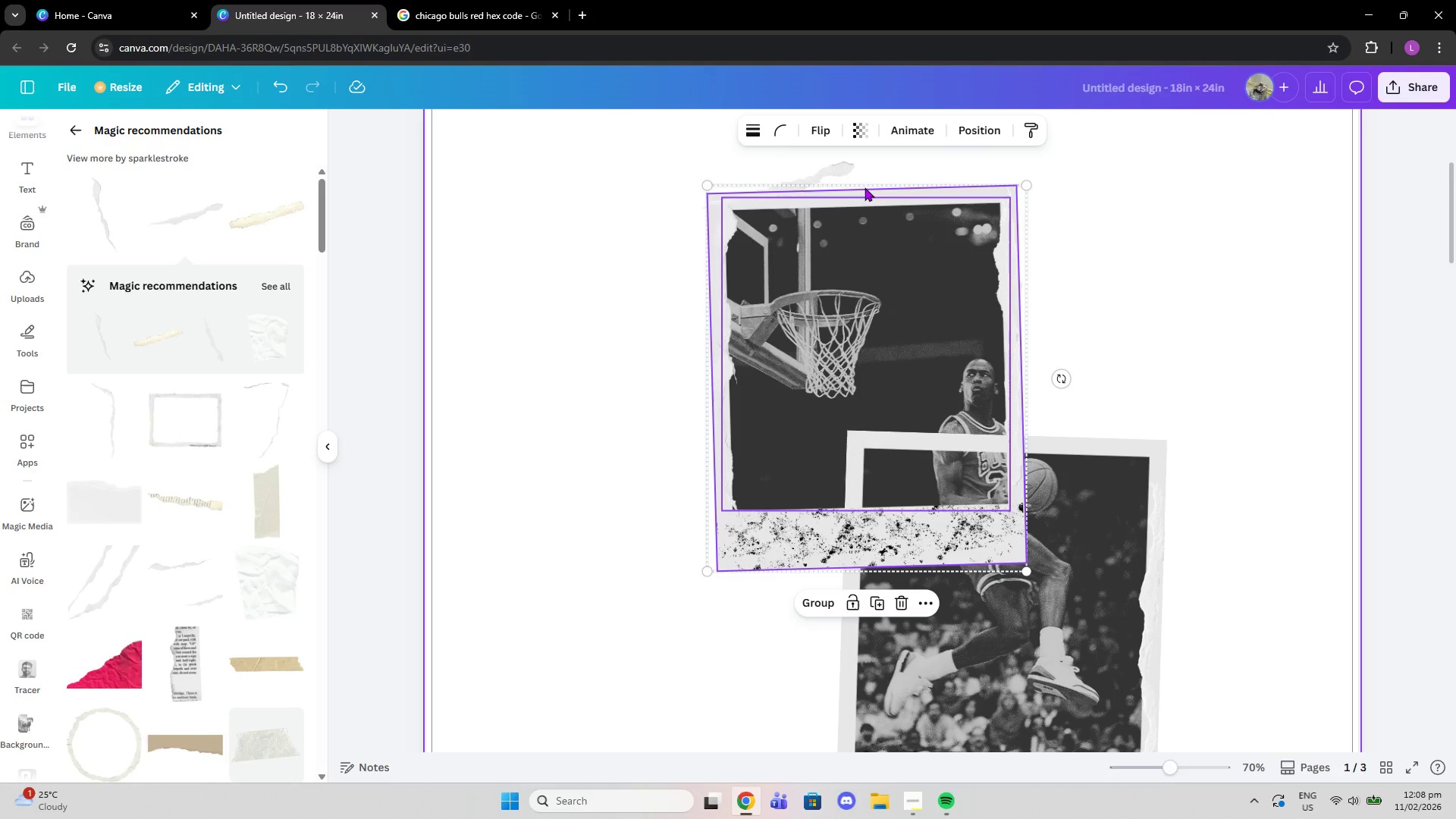 
left_click([784, 174])
 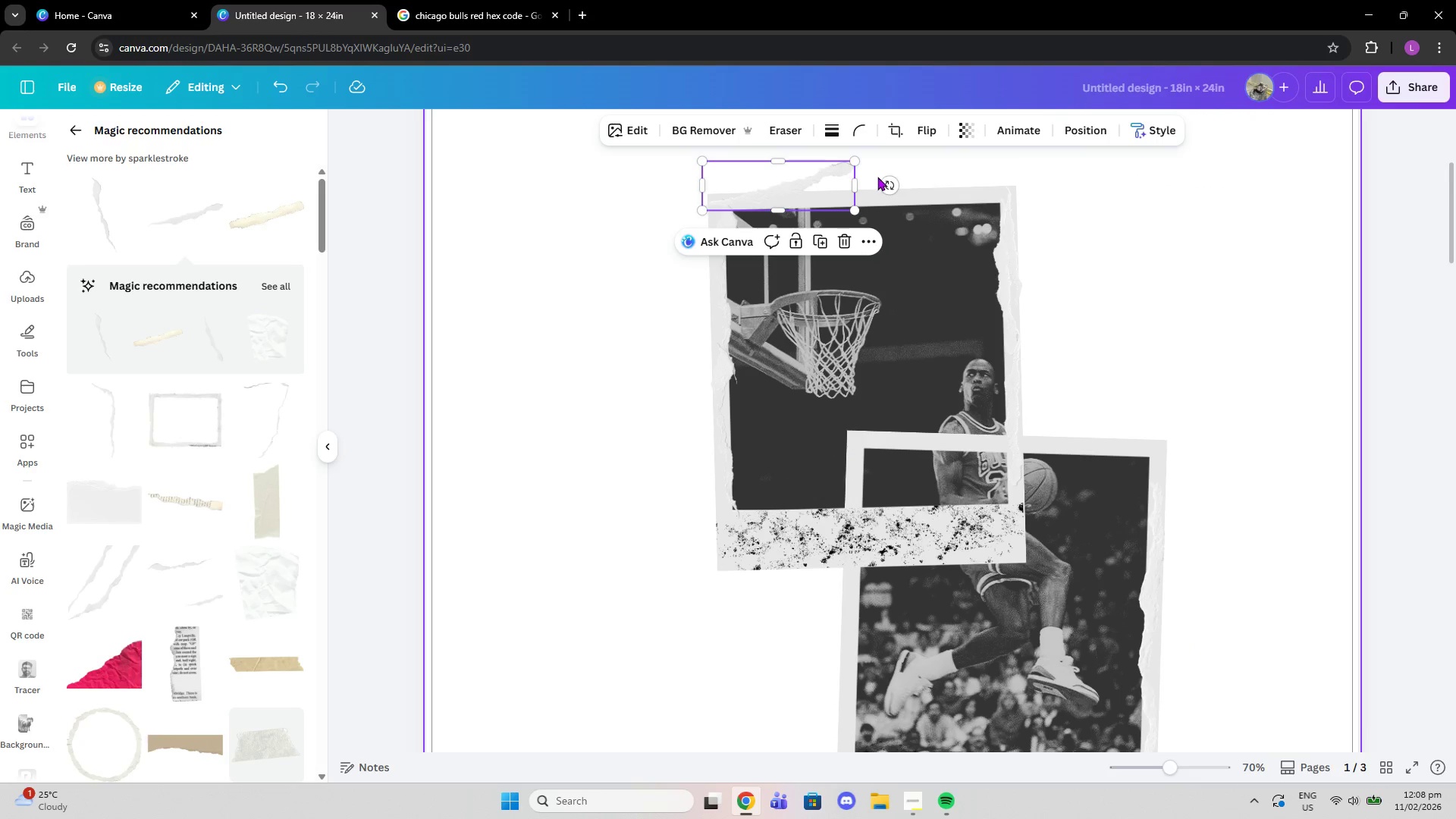 
left_click_drag(start_coordinate=[888, 181], to_coordinate=[895, 197])
 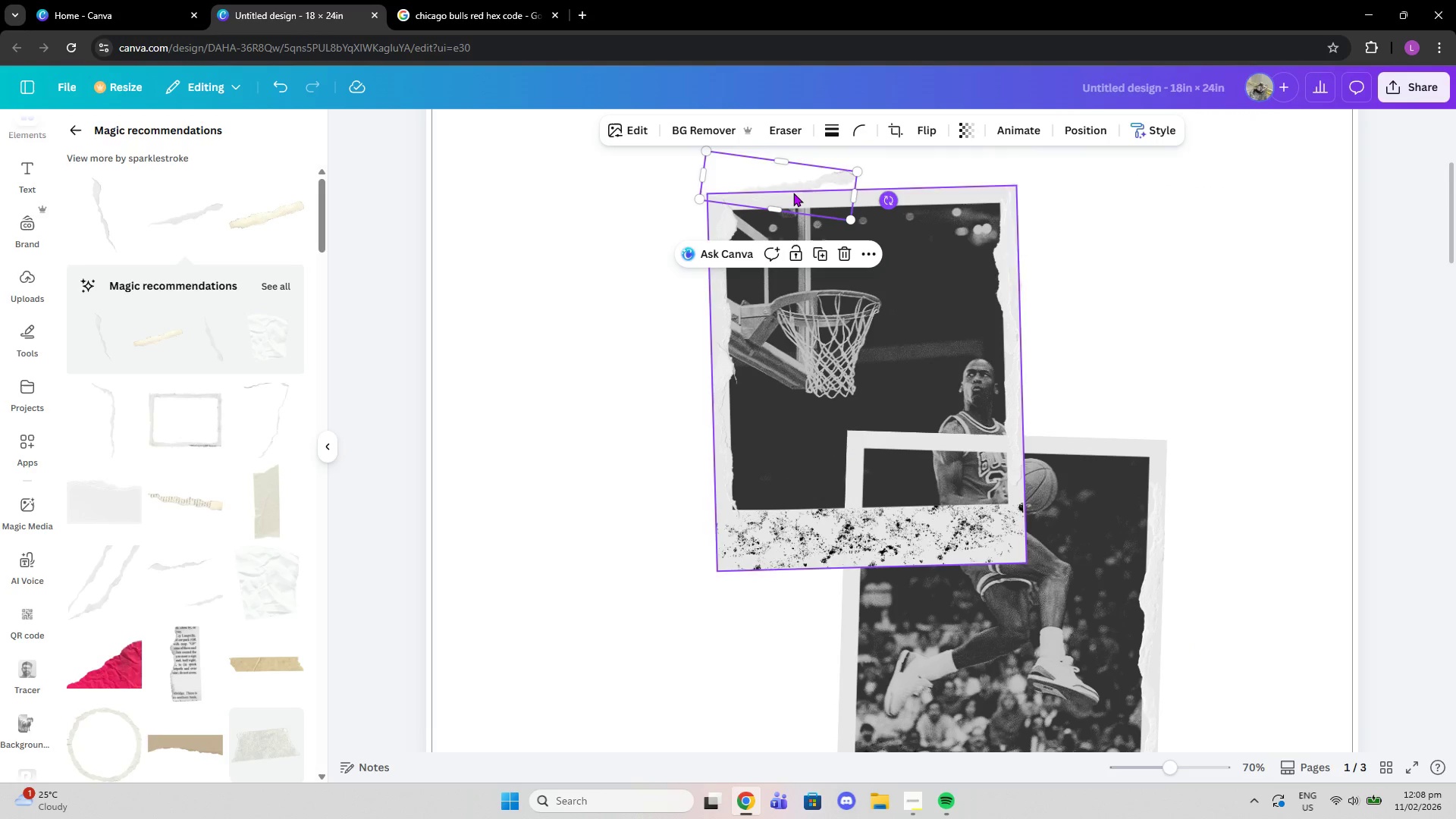 
left_click_drag(start_coordinate=[792, 193], to_coordinate=[799, 199])
 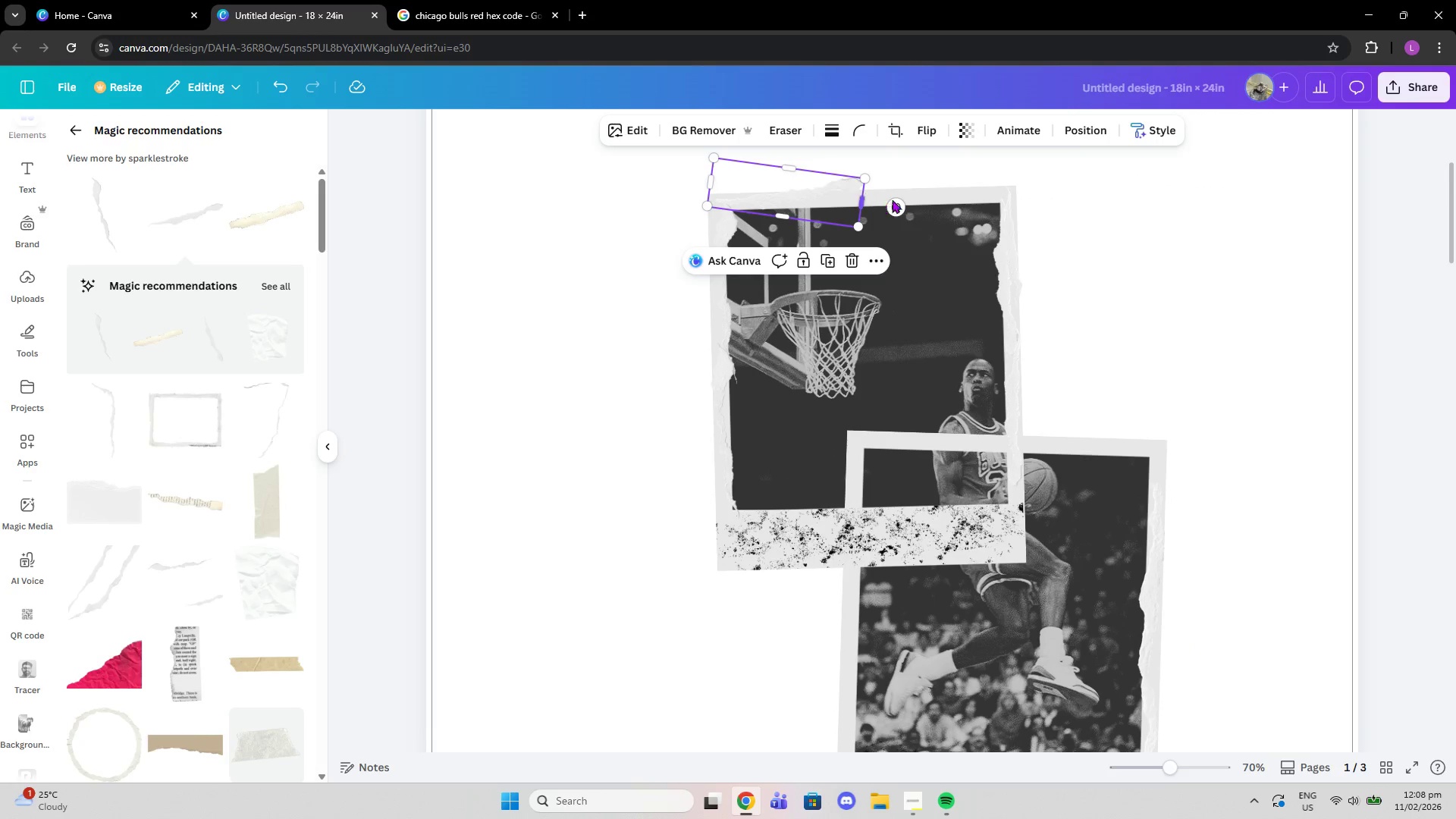 
left_click_drag(start_coordinate=[896, 199], to_coordinate=[898, 213])
 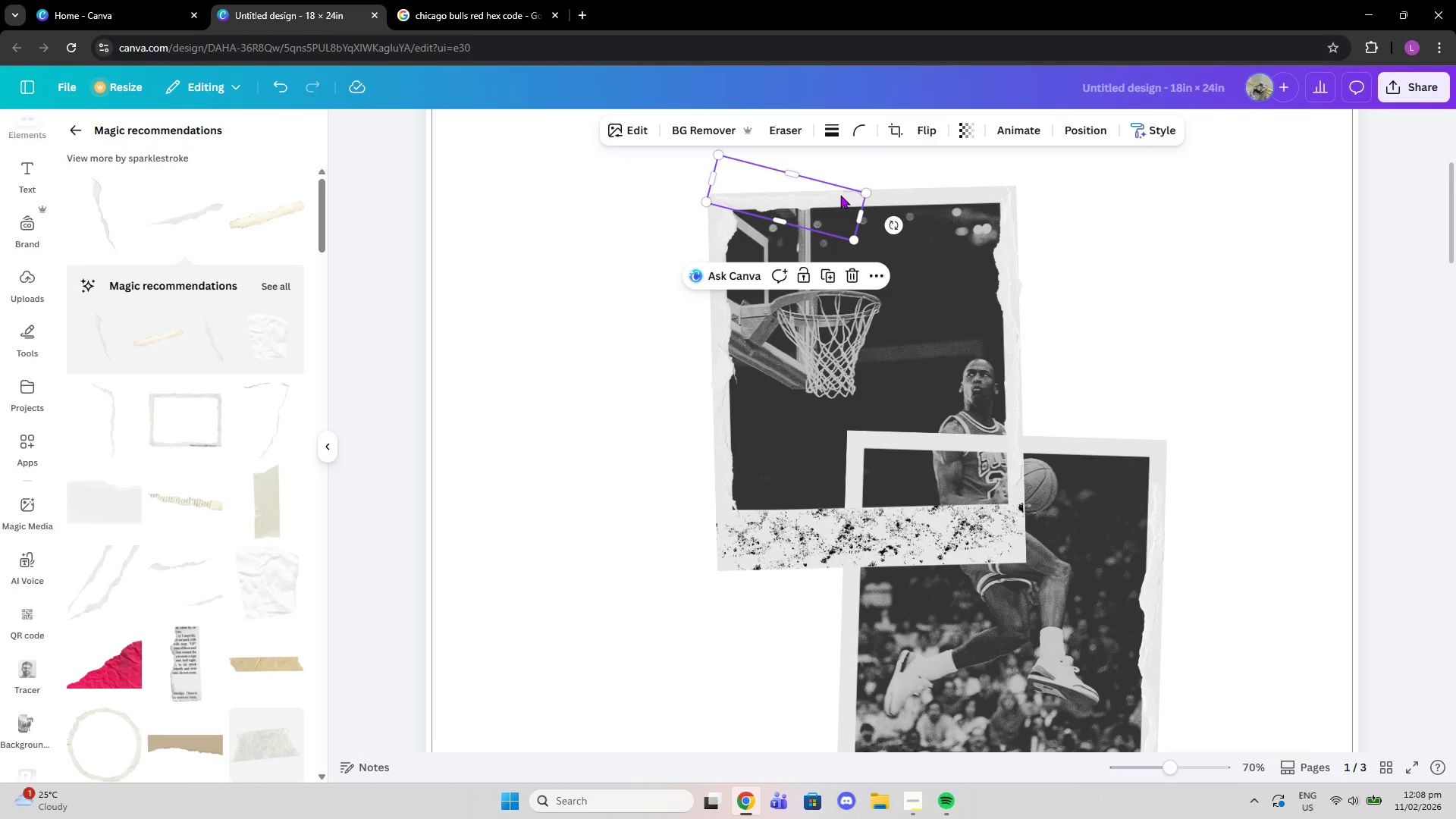 
left_click_drag(start_coordinate=[840, 195], to_coordinate=[838, 189])
 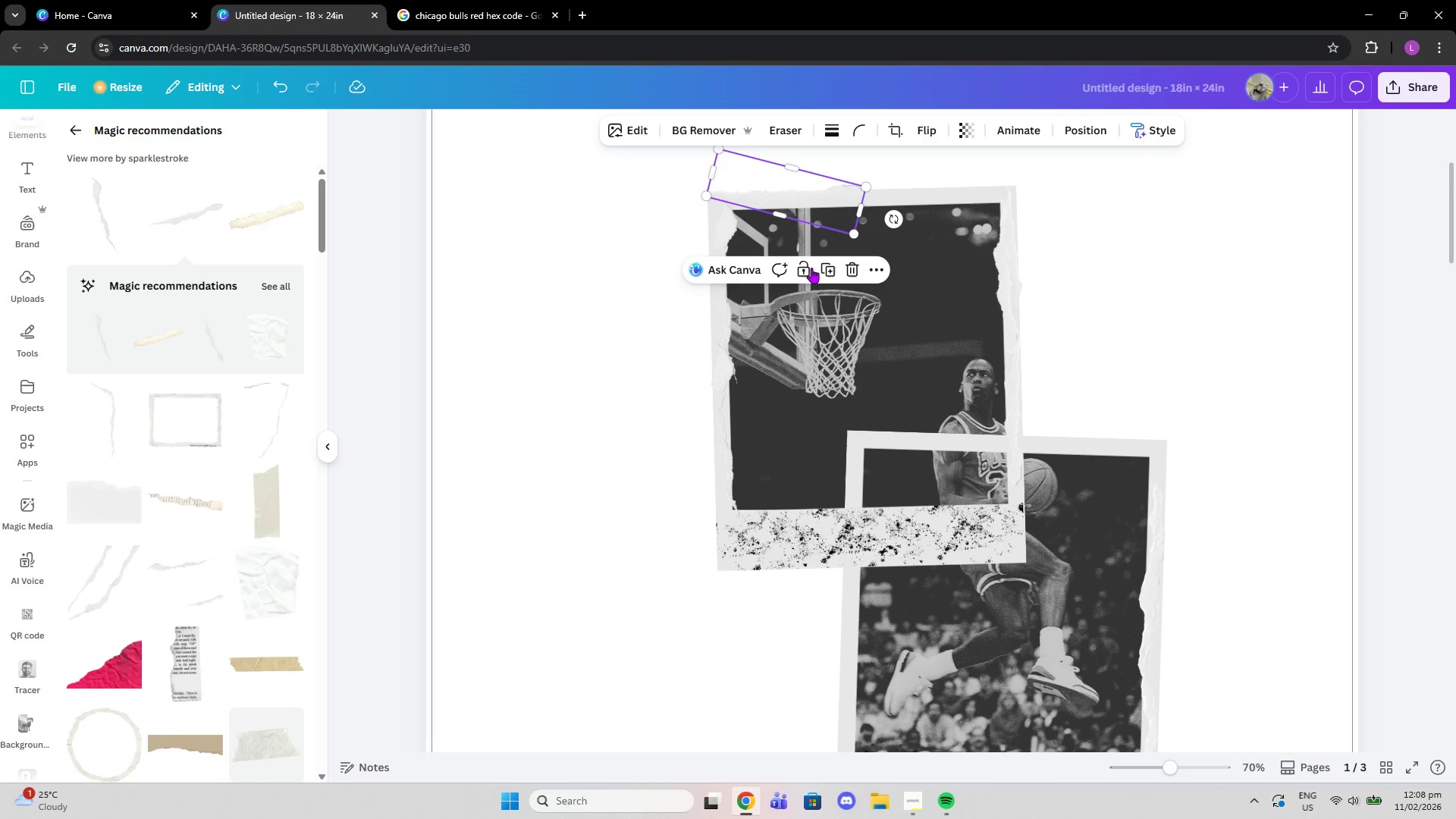 
left_click([824, 268])
 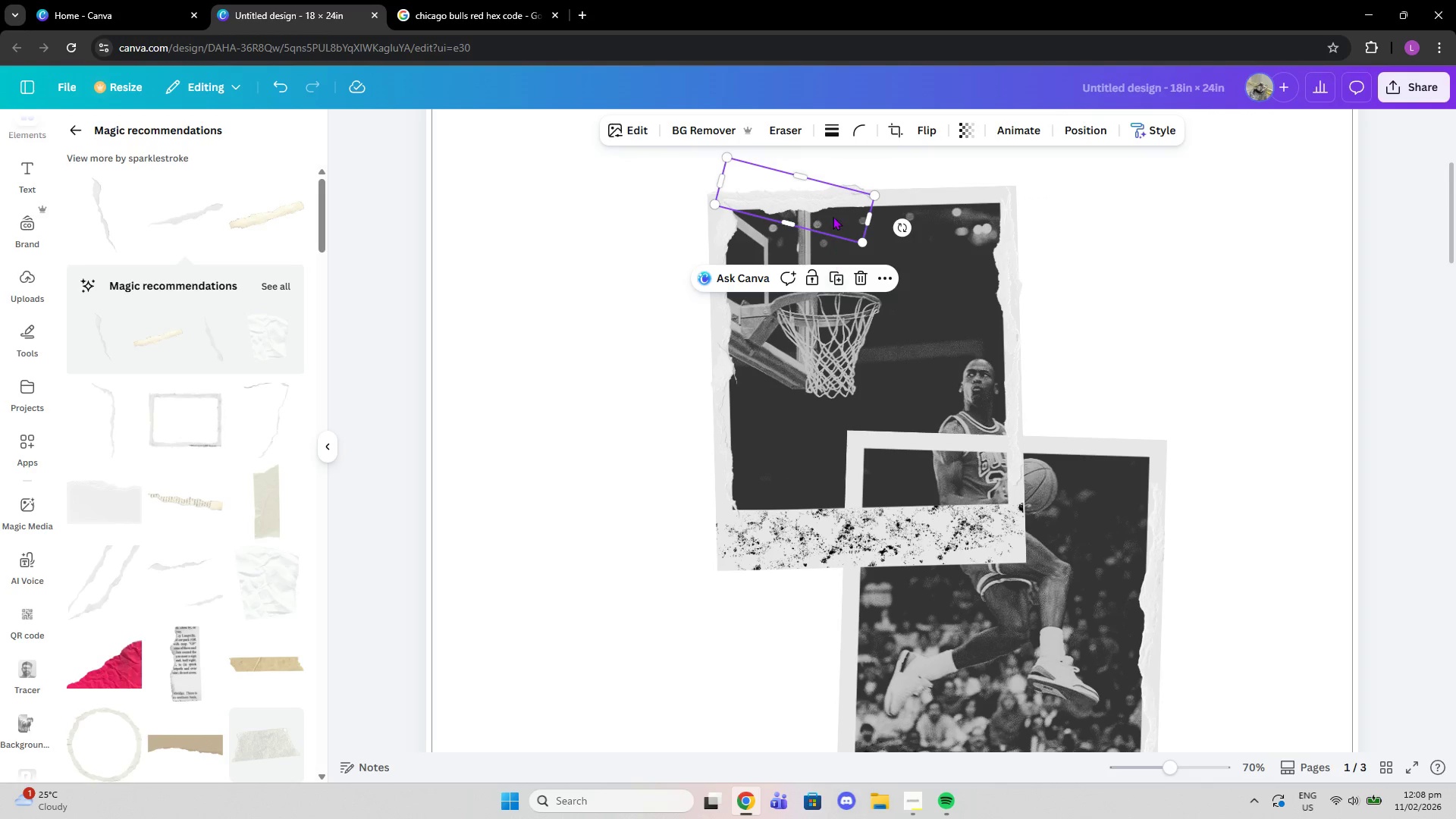 
left_click_drag(start_coordinate=[830, 194], to_coordinate=[966, 184])
 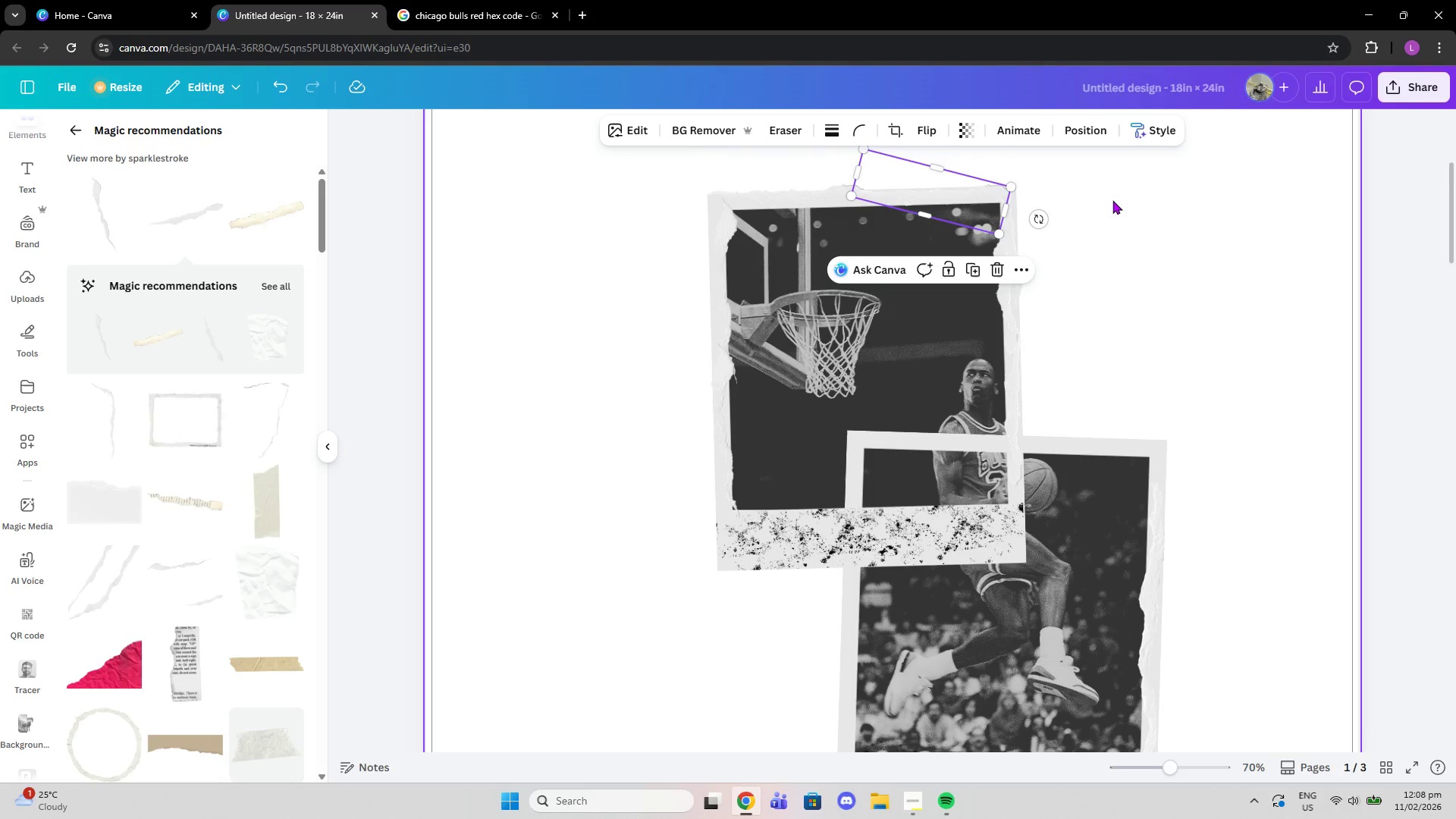 
left_click([1112, 200])
 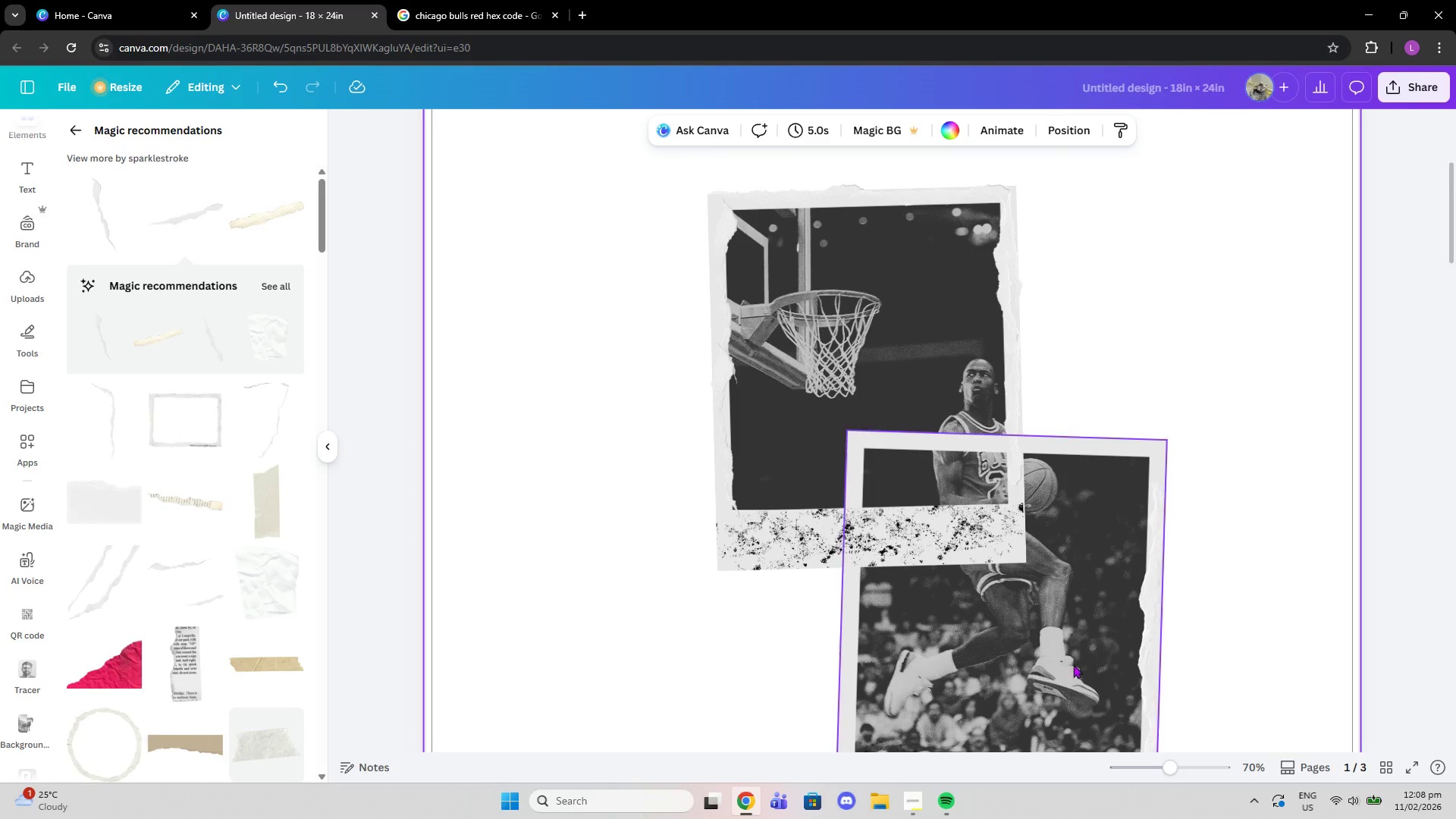 
left_click_drag(start_coordinate=[1178, 767], to_coordinate=[1184, 770])
 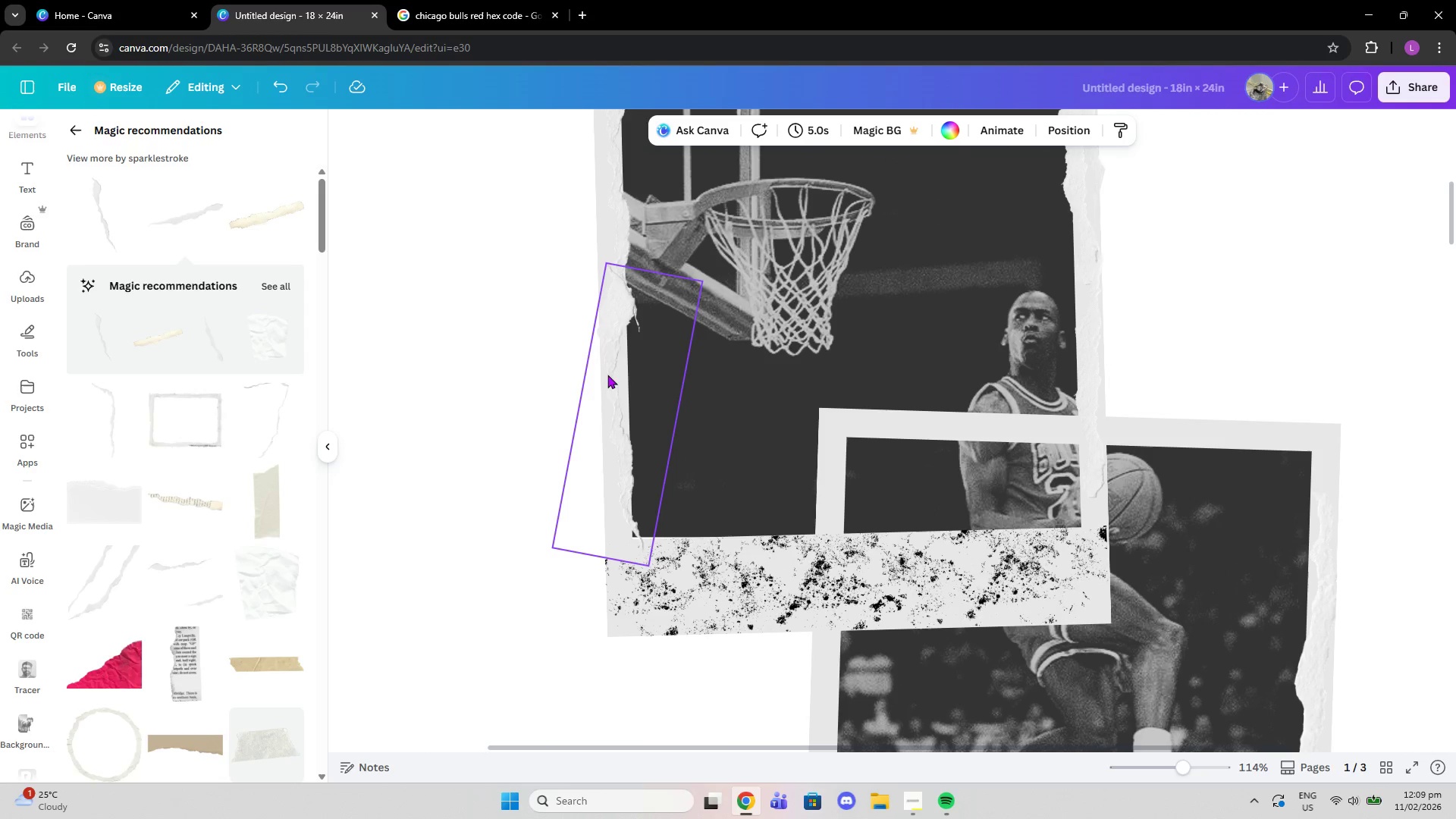 
left_click([608, 369])
 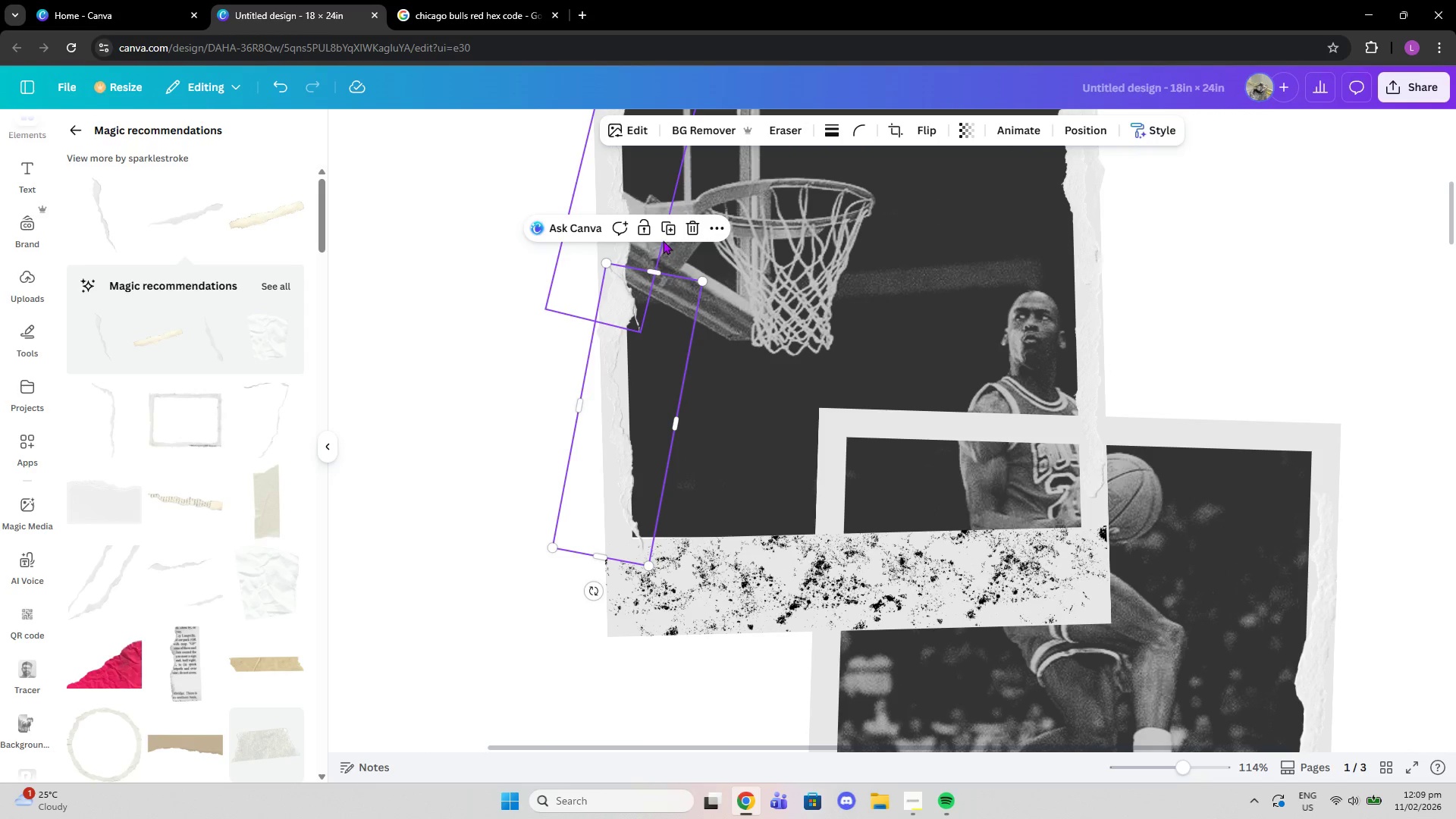 
left_click([670, 231])
 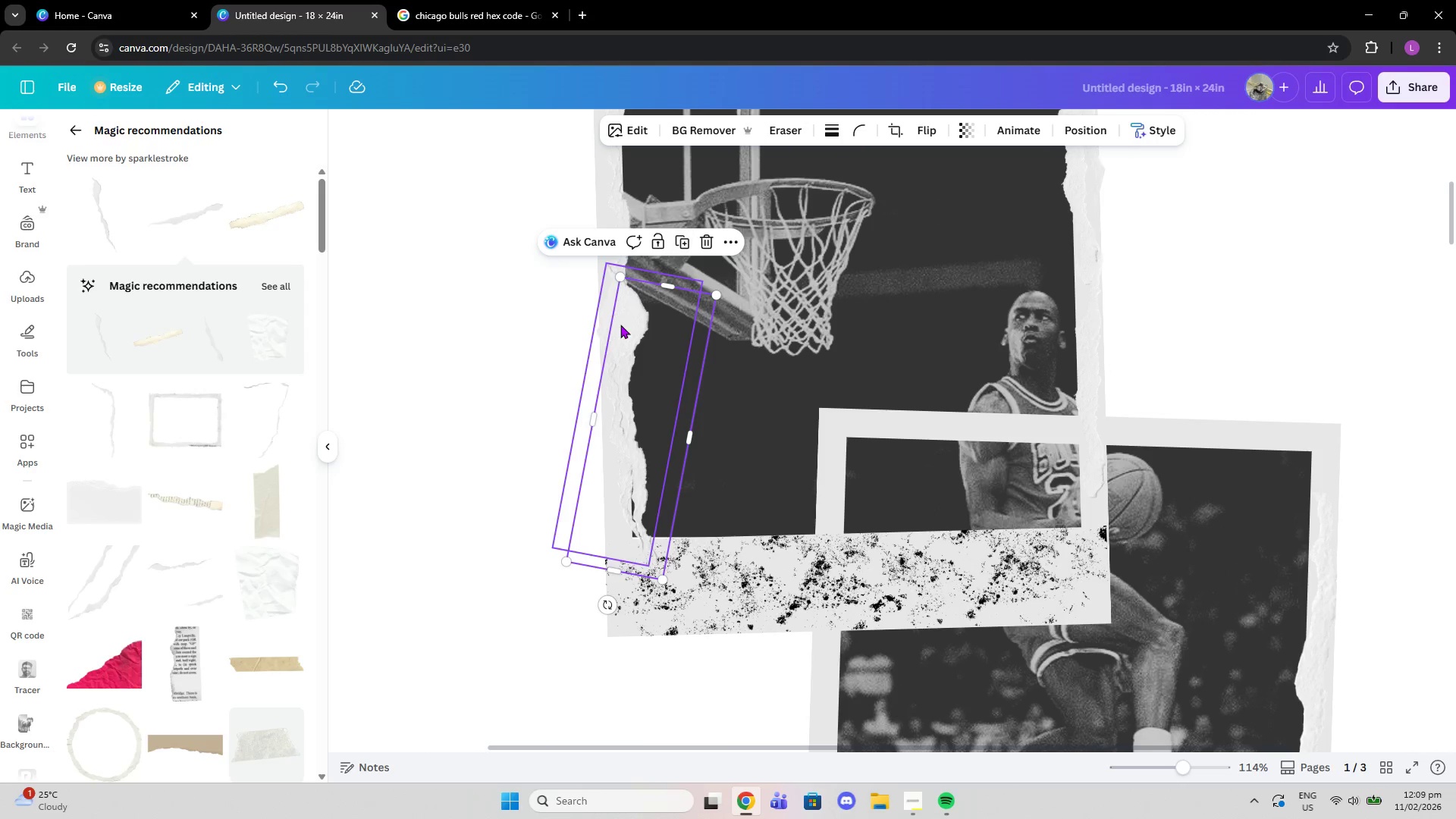 
left_click_drag(start_coordinate=[624, 329], to_coordinate=[599, 331])
 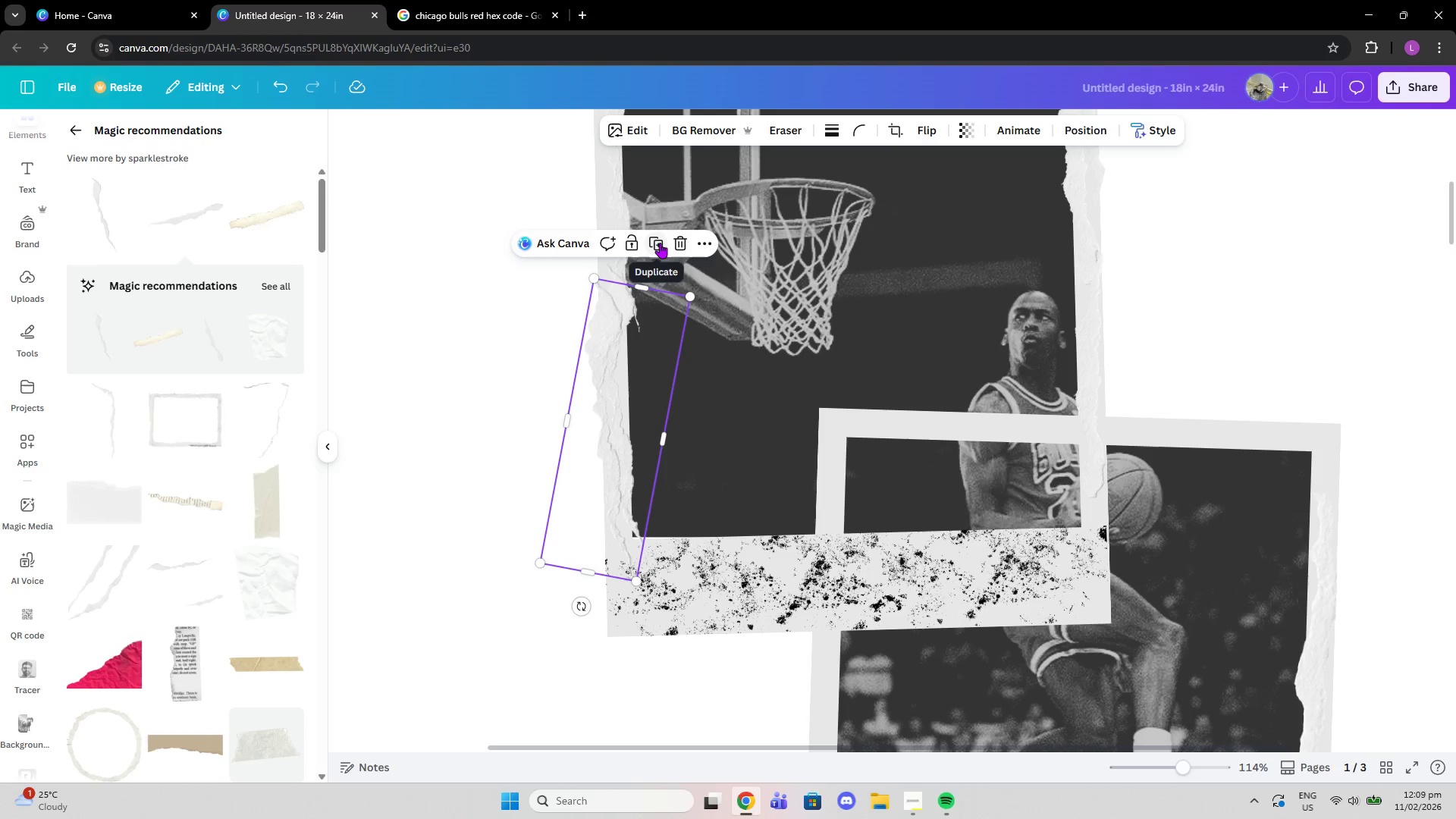 
left_click([673, 240])
 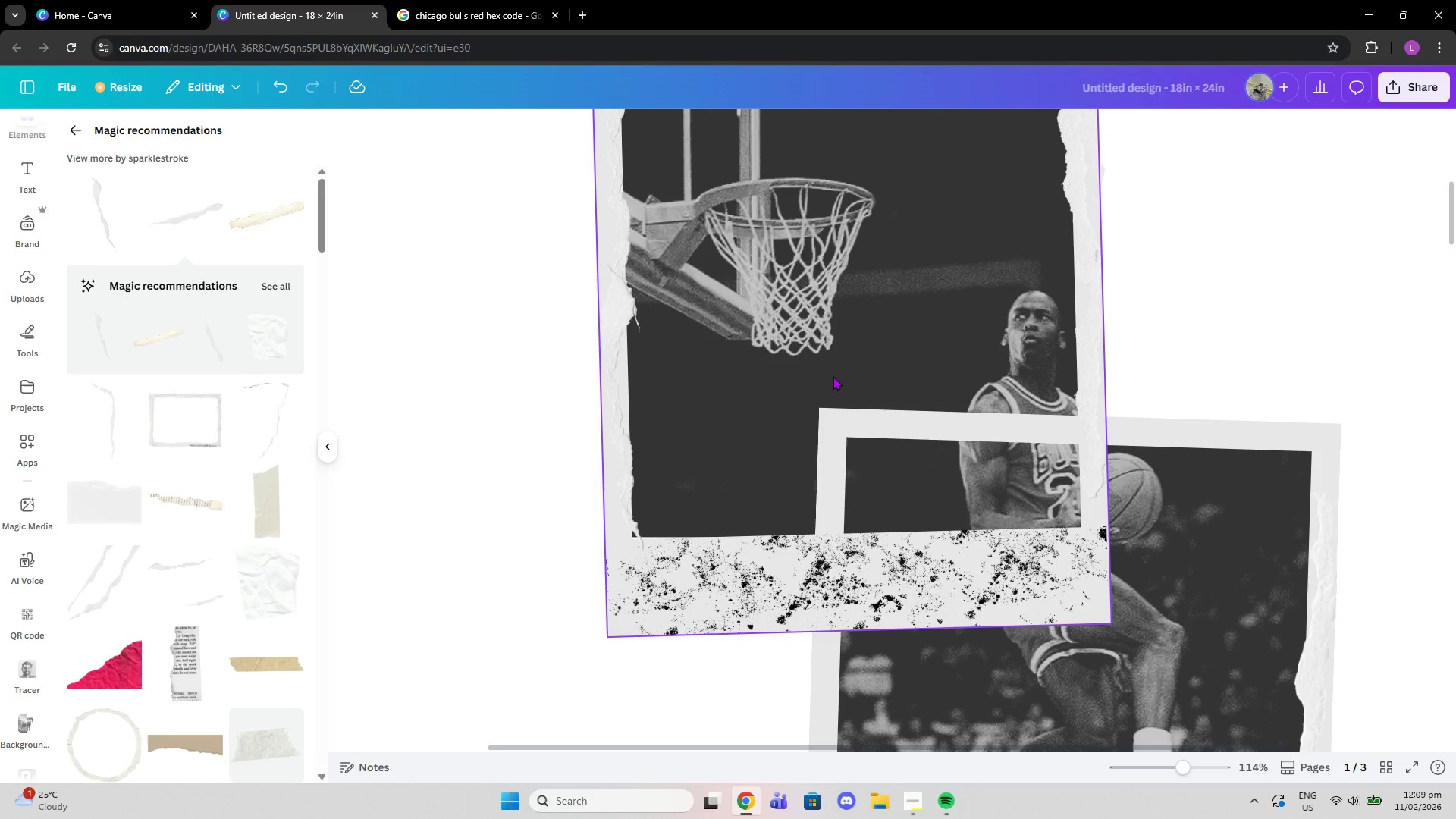 
scroll: coordinate [833, 377], scroll_direction: up, amount: 3.0
 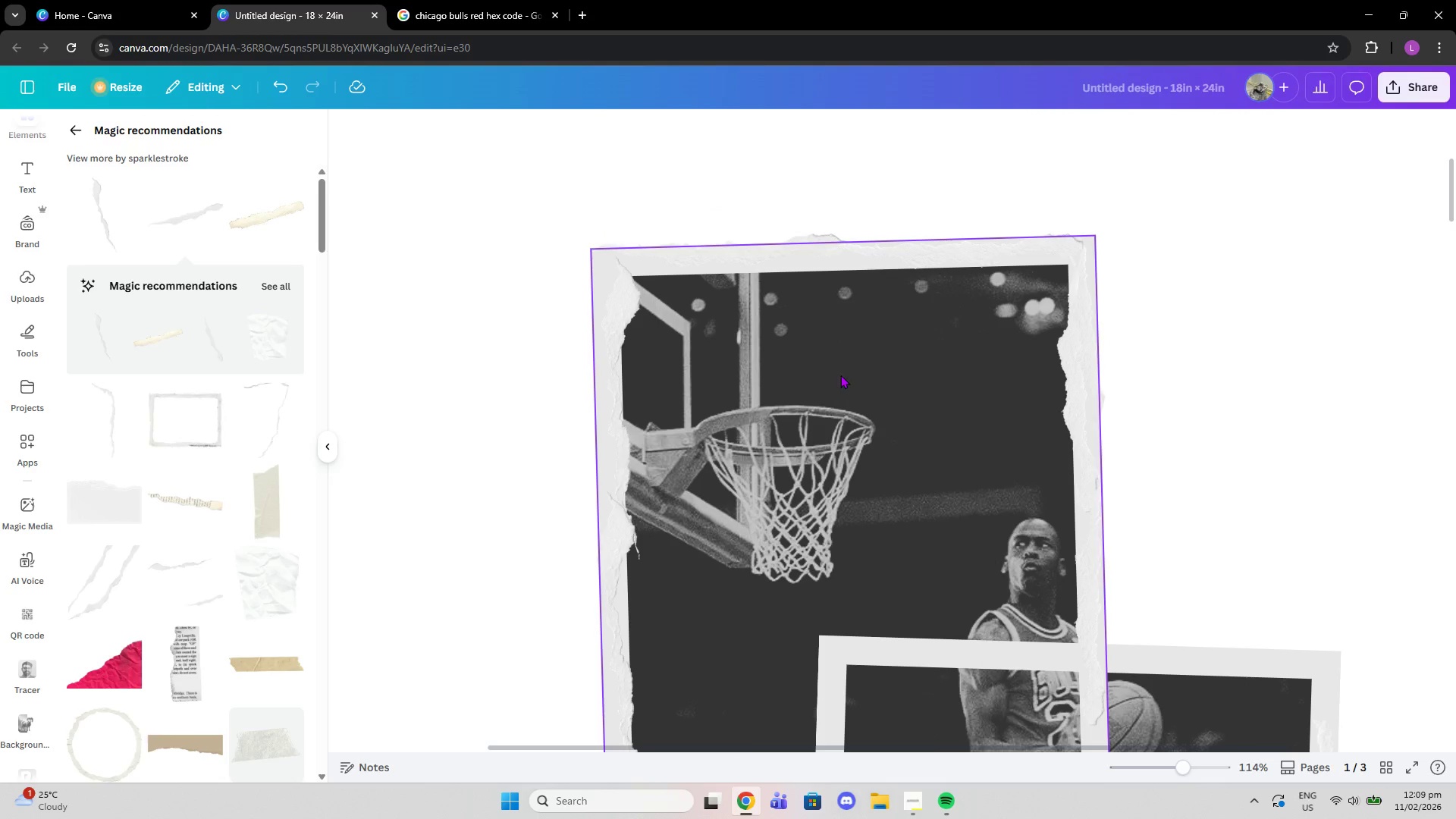 
scroll: coordinate [1276, 564], scroll_direction: down, amount: 2.0
 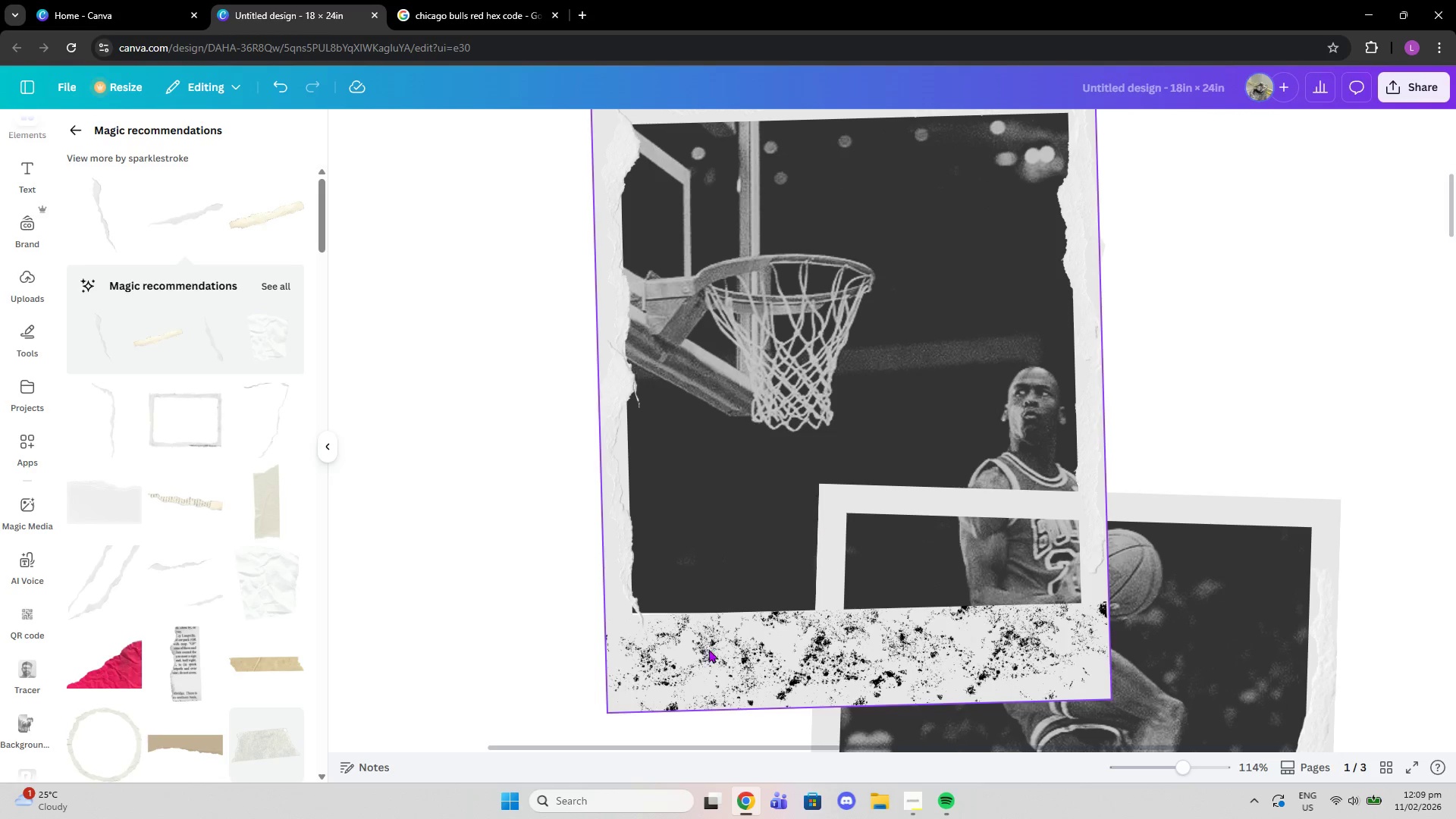 
scroll: coordinate [227, 532], scroll_direction: up, amount: 1.0
 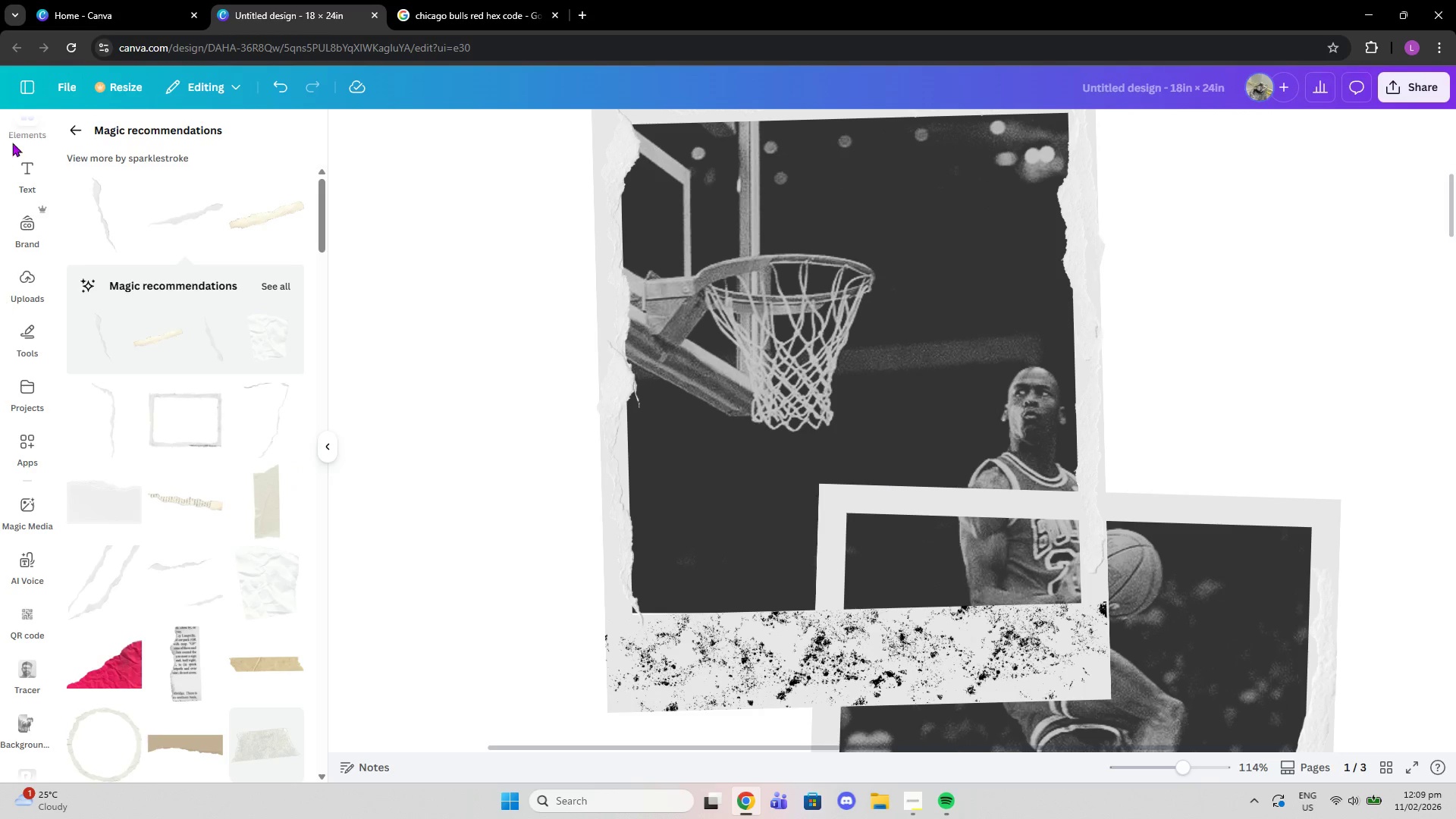 
double_click([70, 130])
 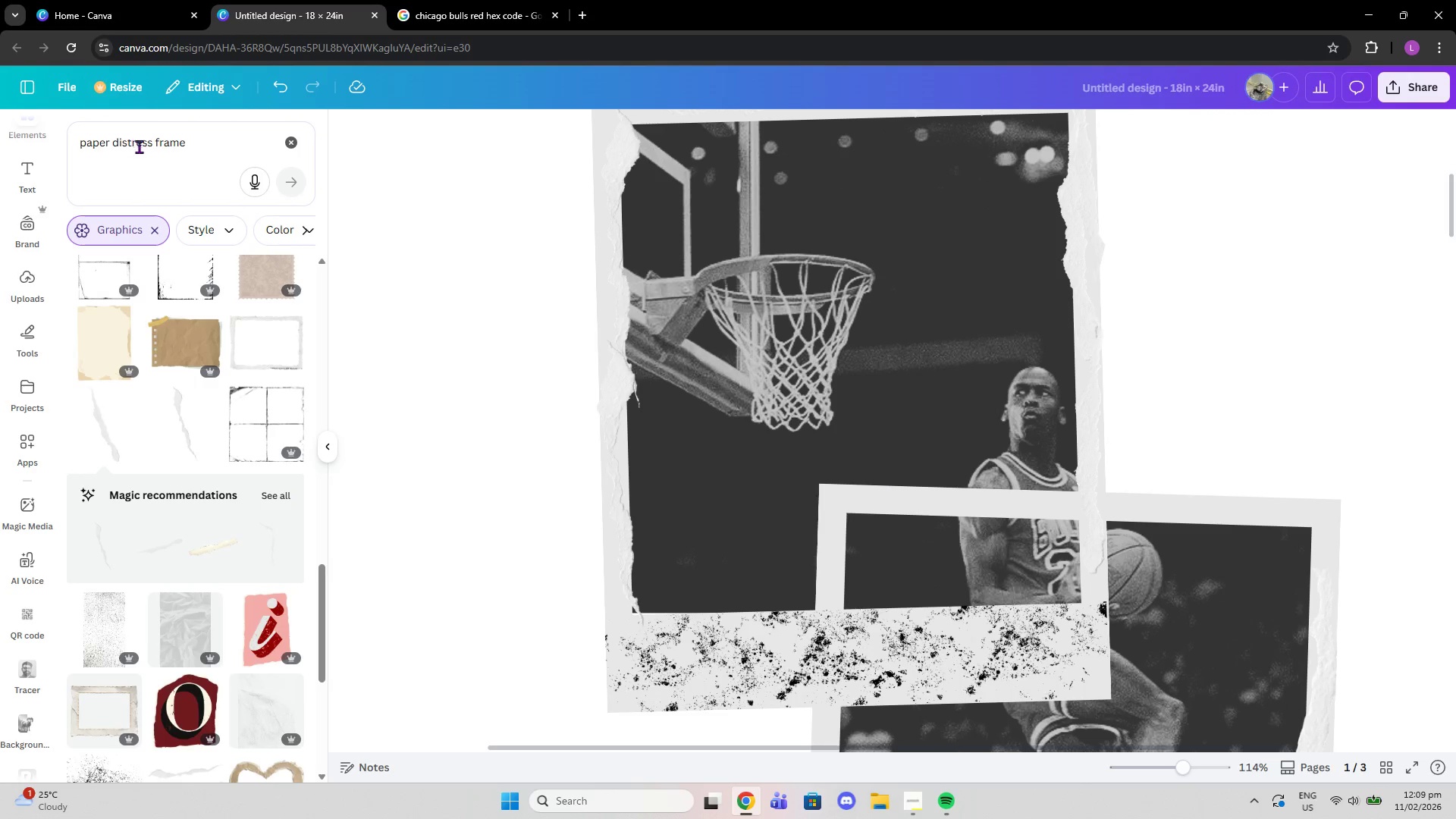 
left_click_drag(start_coordinate=[199, 141], to_coordinate=[40, 142])
 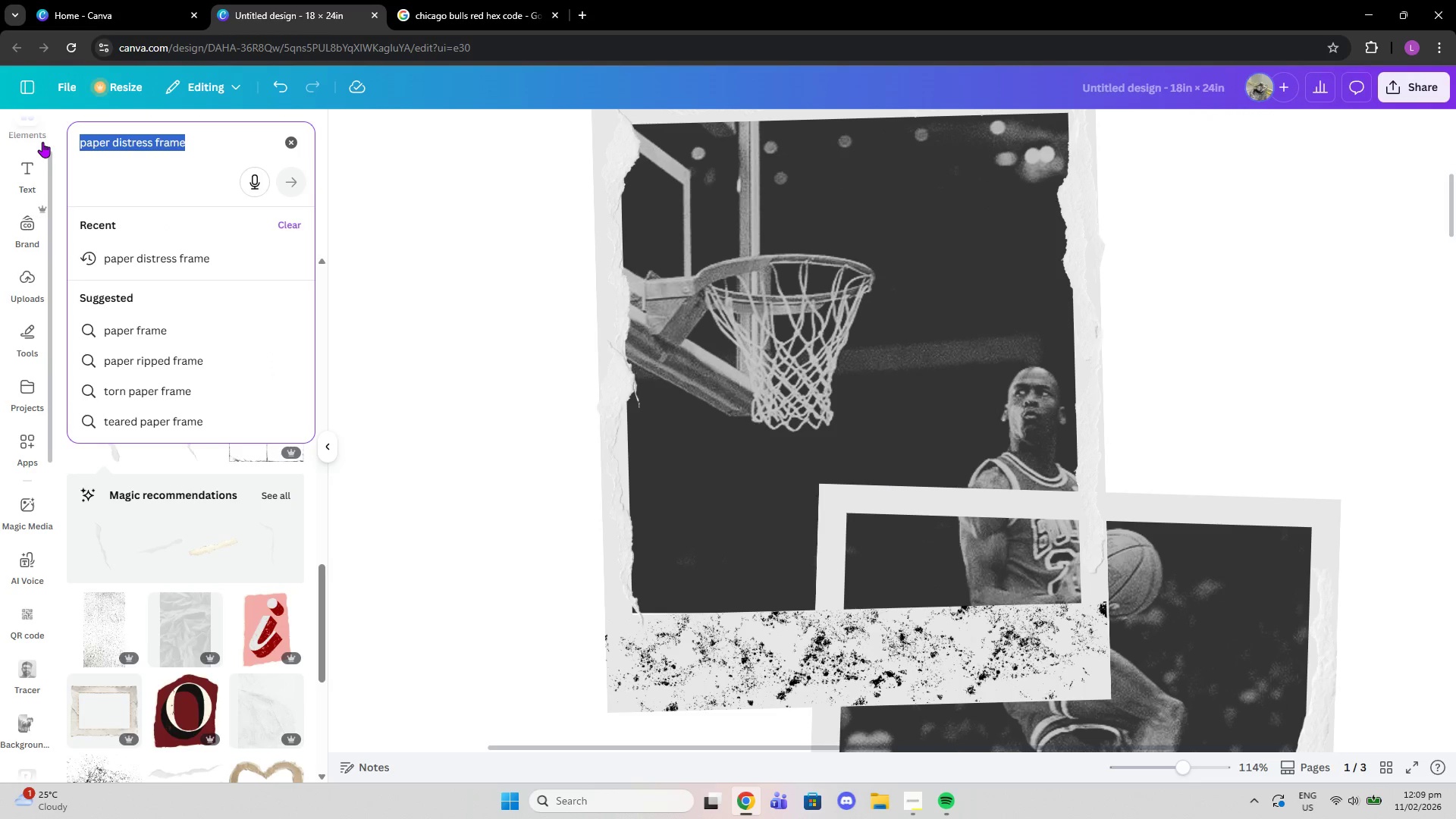 
type(distressed tape)
 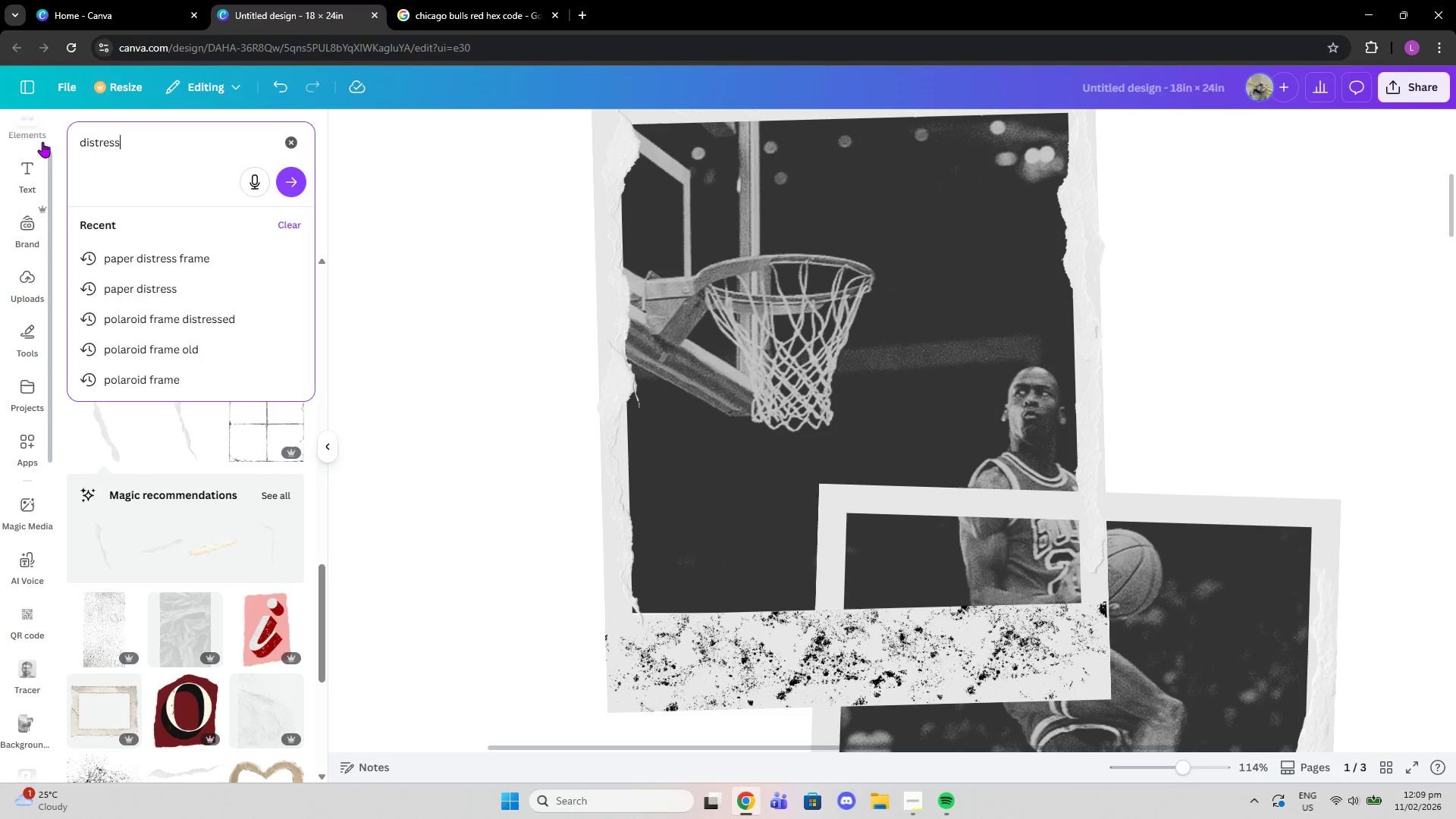 
key(Enter)
 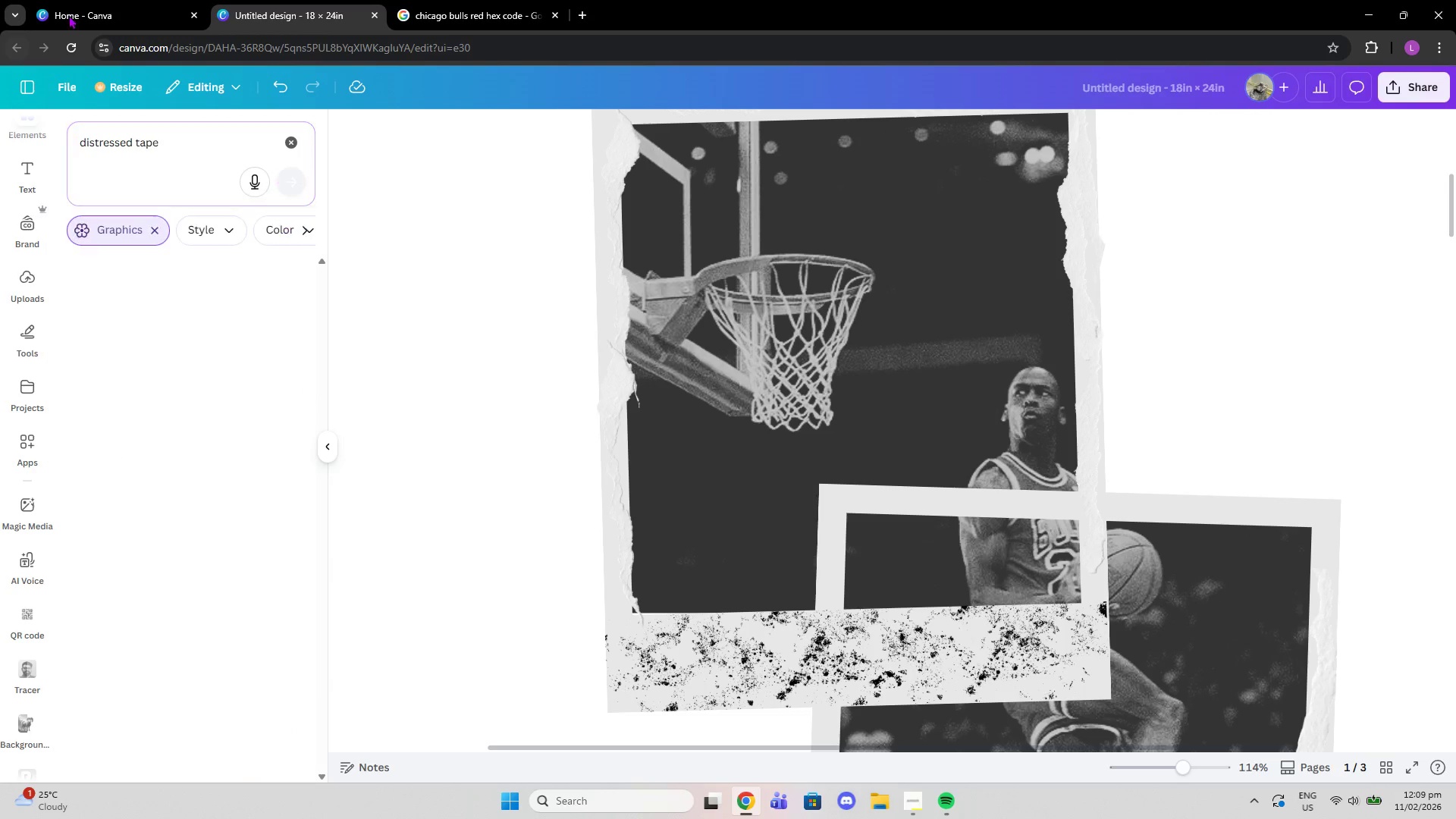 
scroll: coordinate [460, 290], scroll_direction: down, amount: 2.0
 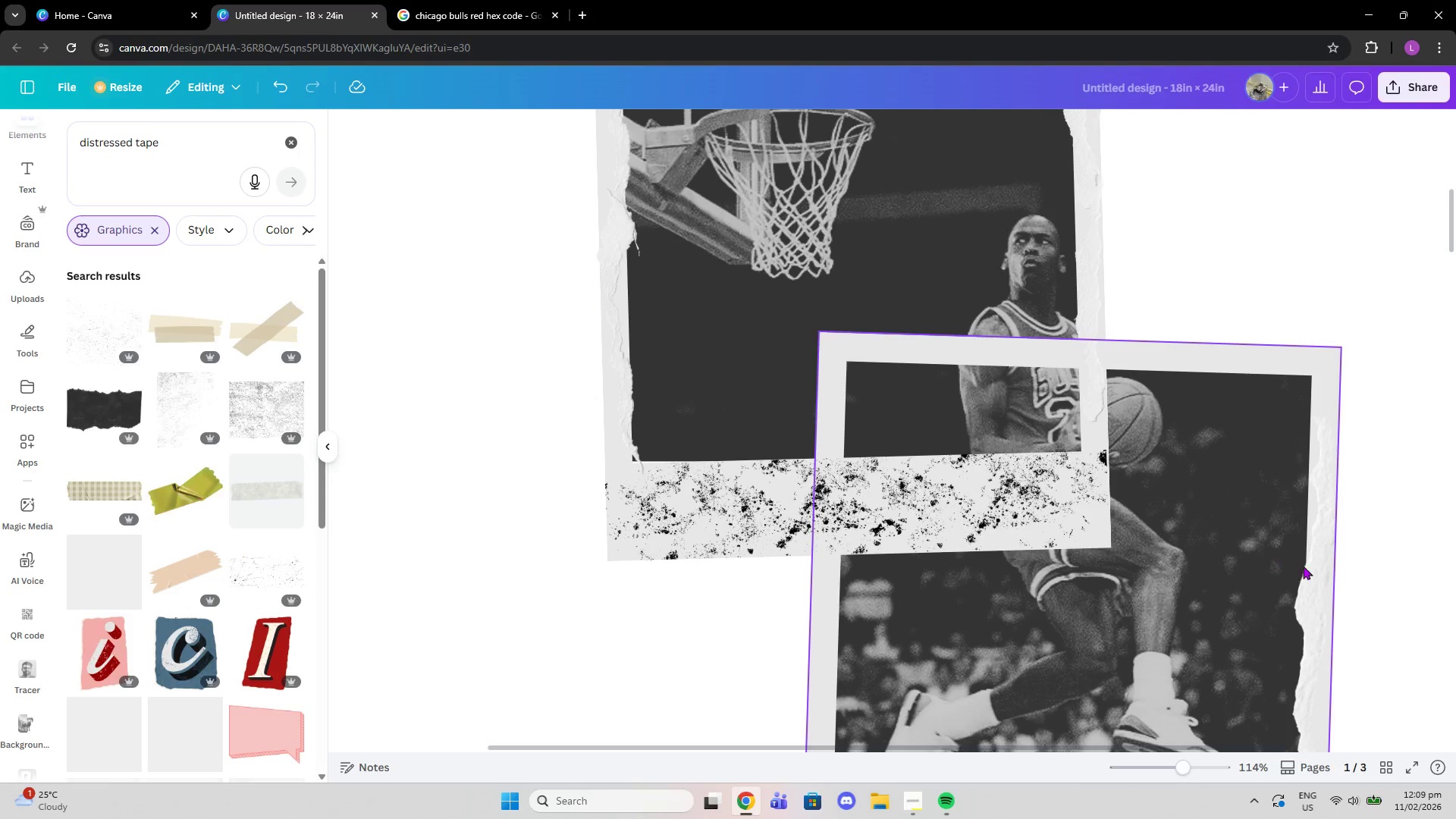 
left_click([1305, 566])
 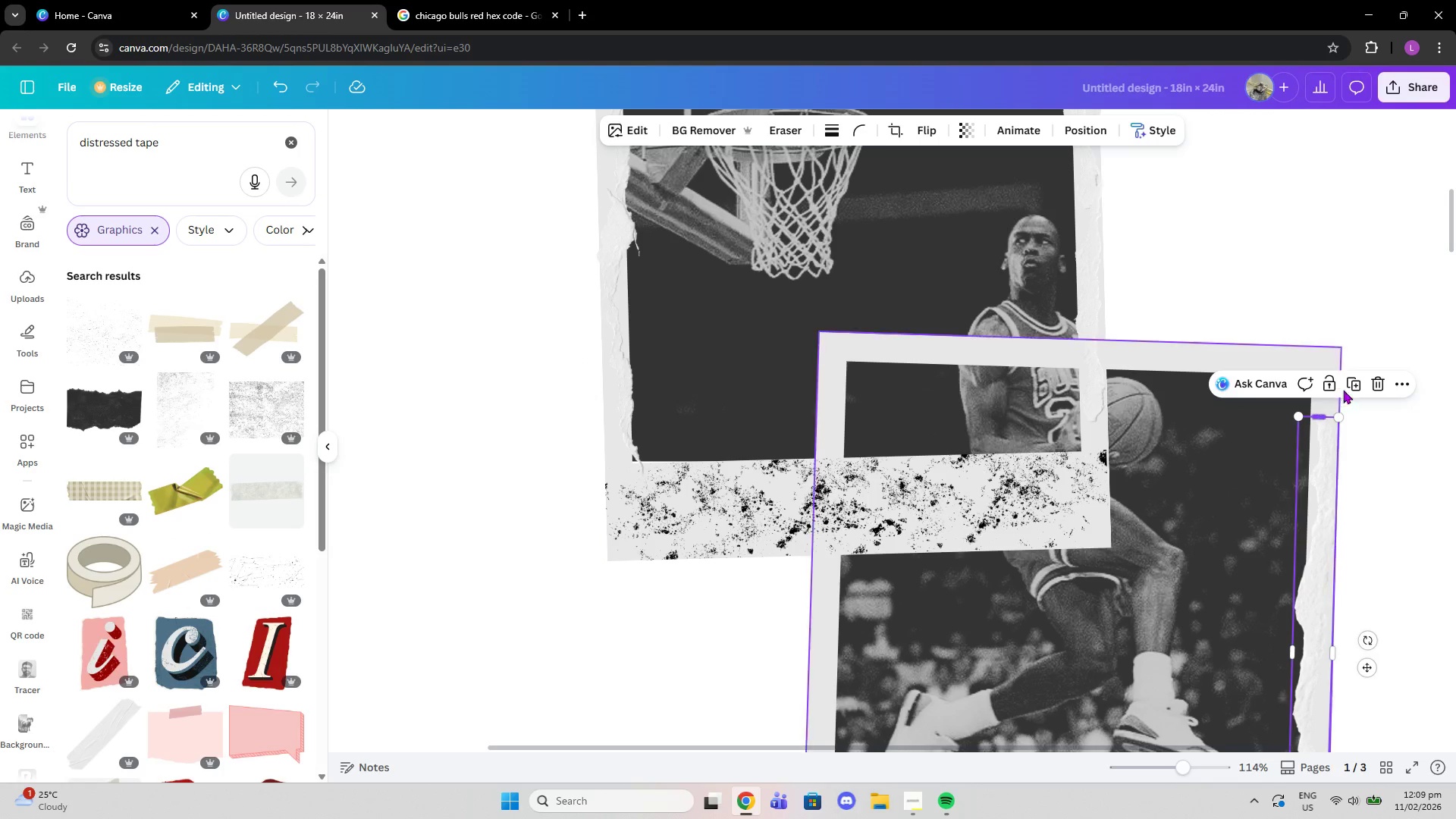 
left_click([1354, 378])
 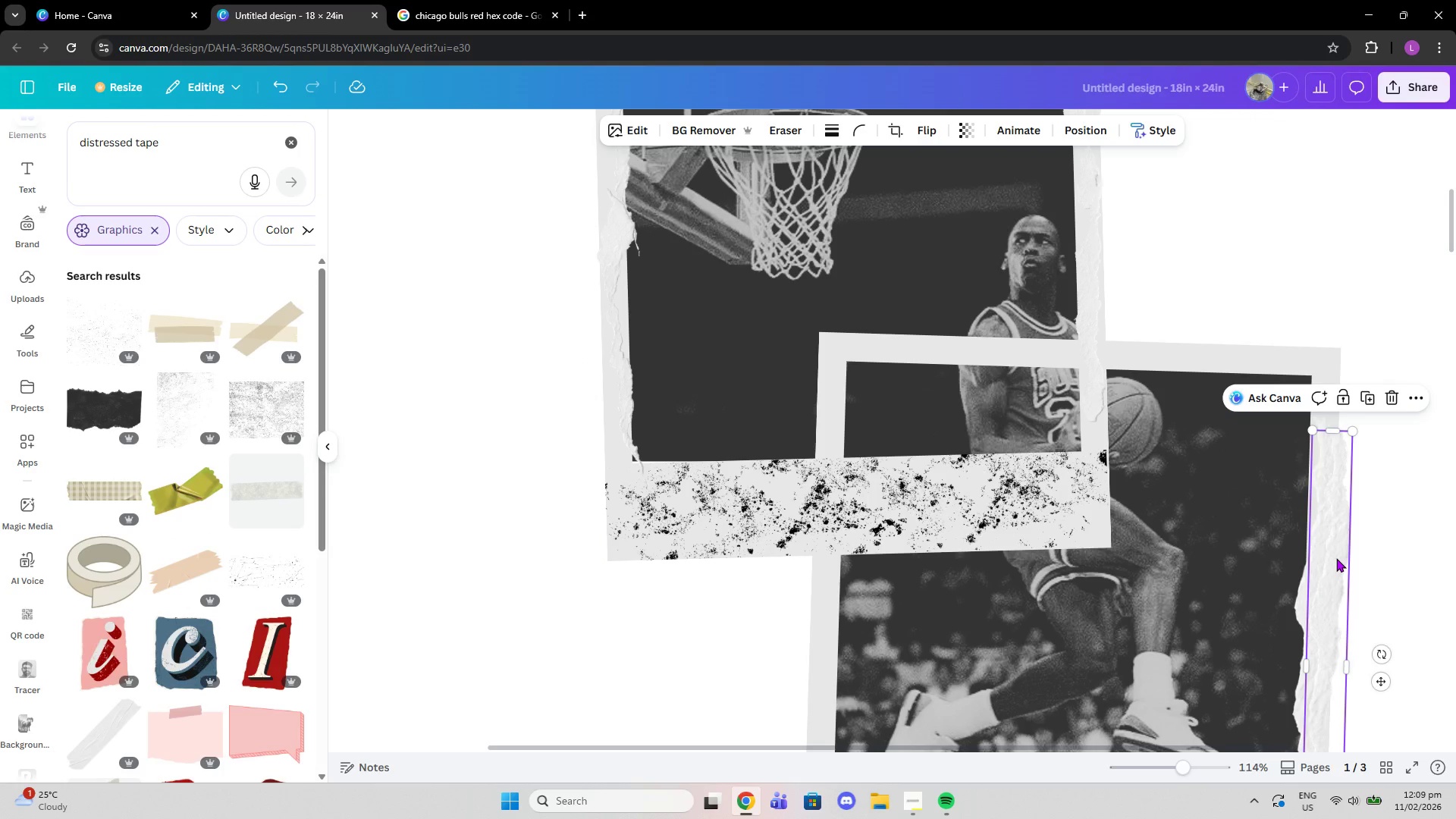 
left_click_drag(start_coordinate=[1335, 562], to_coordinate=[833, 474])
 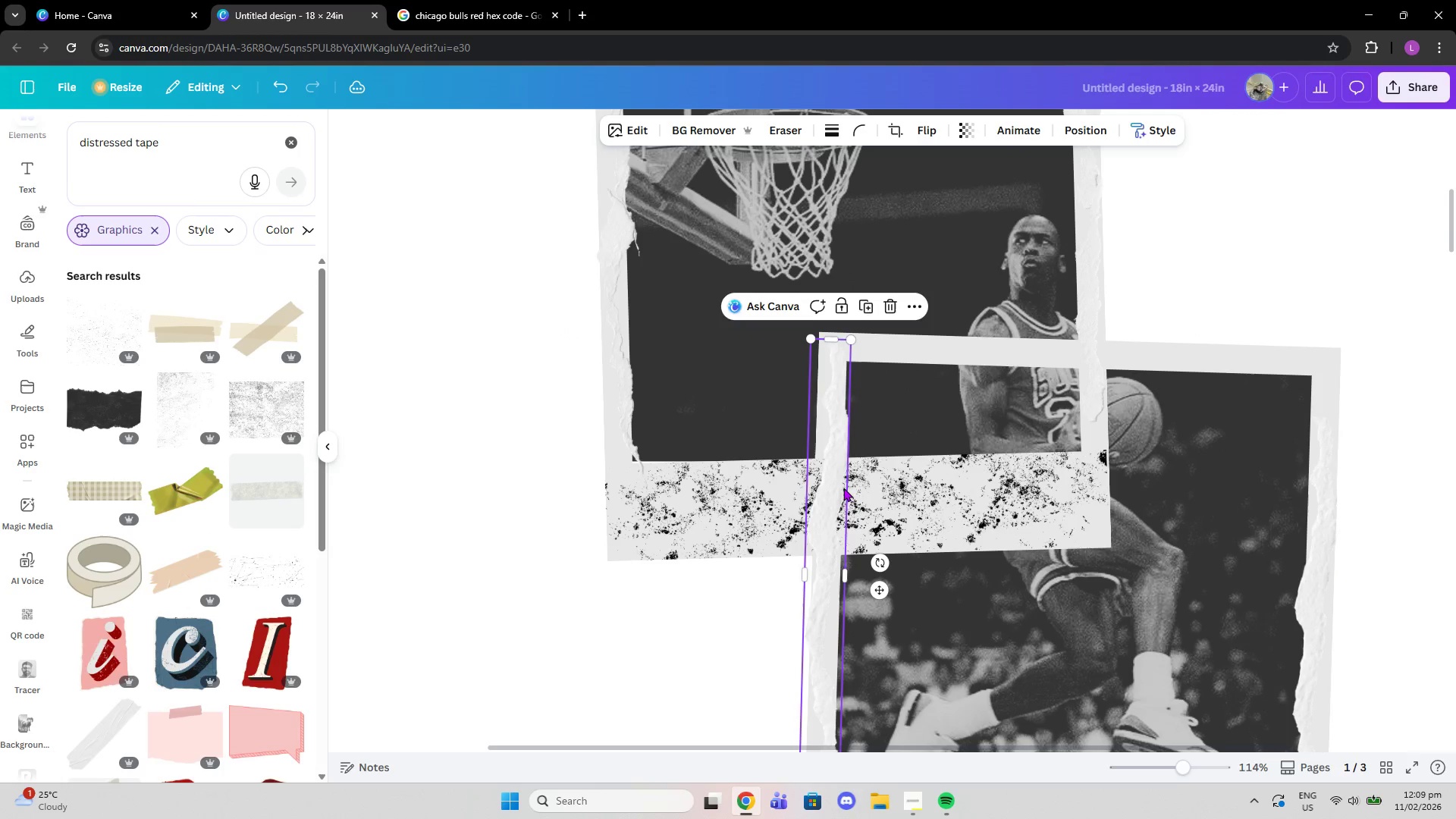 
scroll: coordinate [847, 494], scroll_direction: down, amount: 2.0
 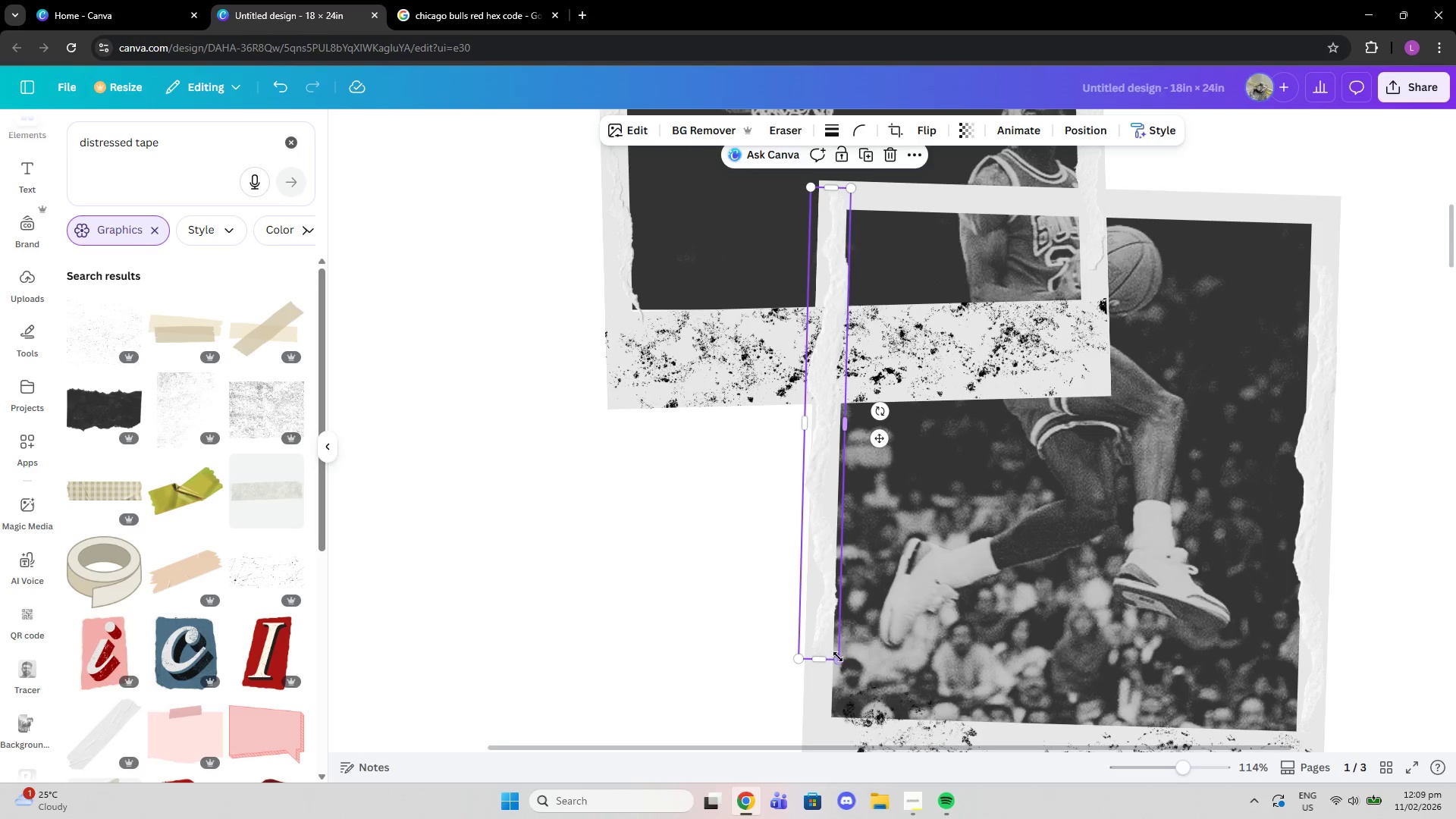 
left_click_drag(start_coordinate=[821, 623], to_coordinate=[824, 693])
 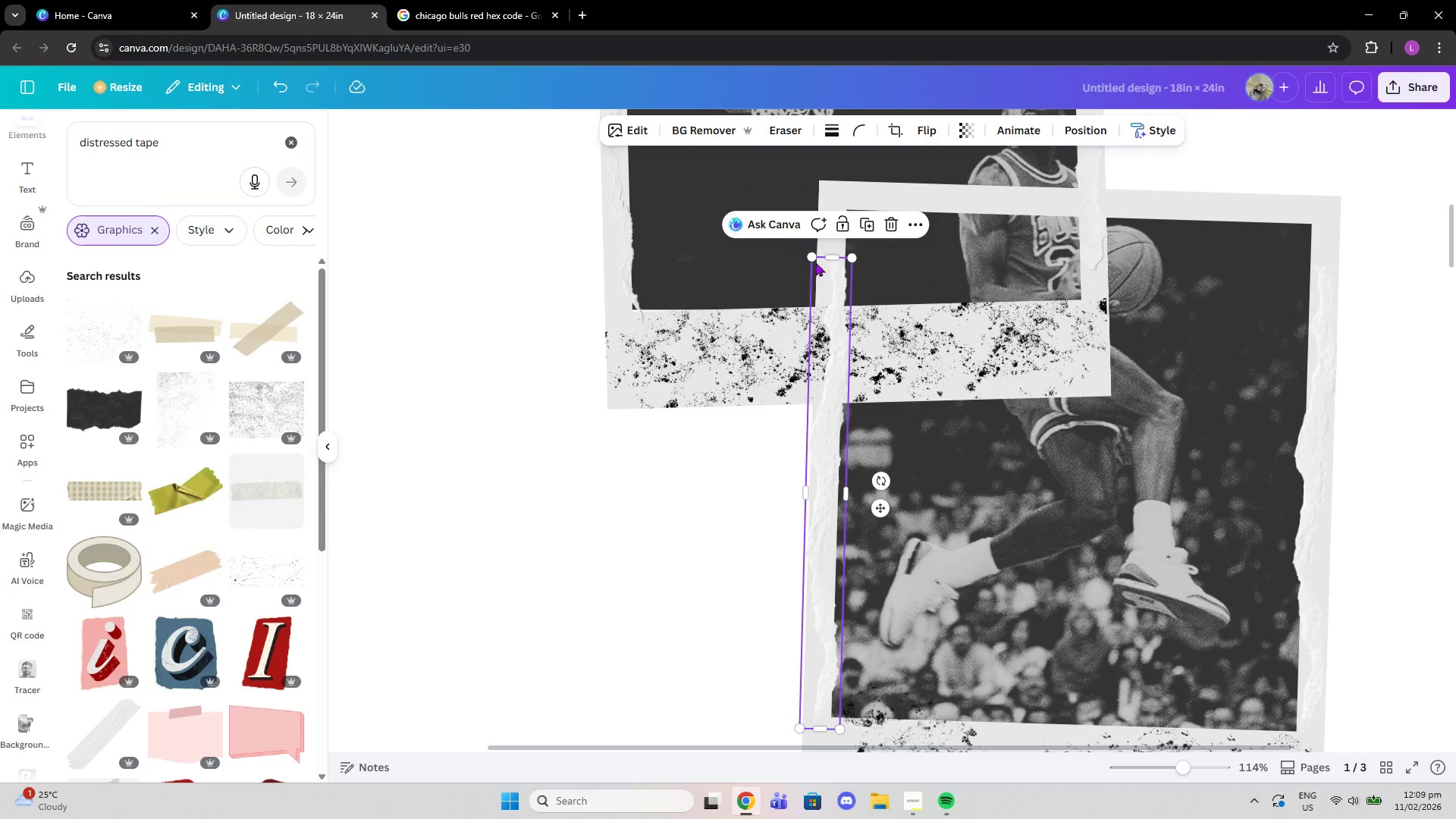 
left_click_drag(start_coordinate=[812, 255], to_coordinate=[802, 243])
 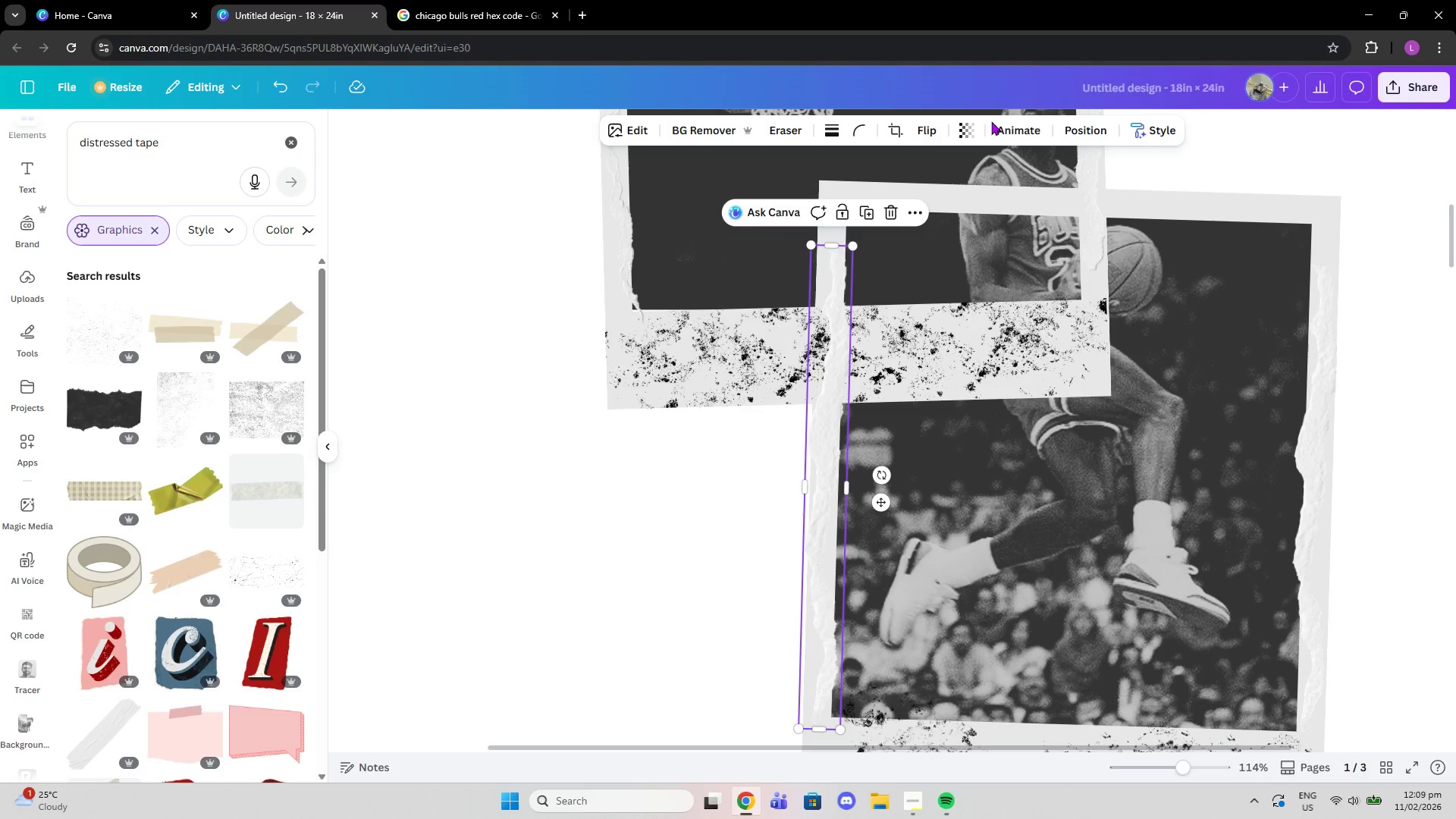 
left_click([1071, 122])
 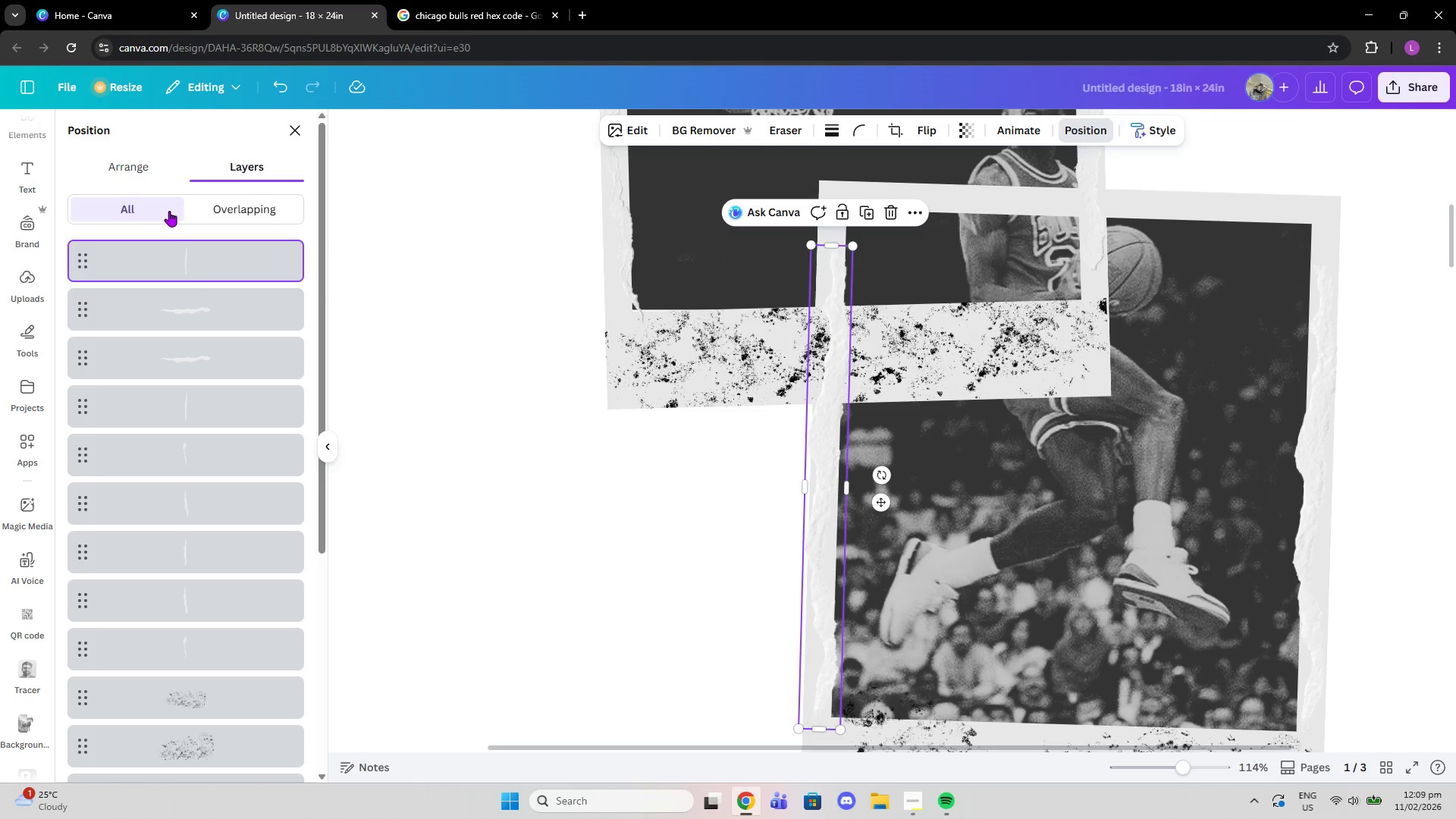 
left_click_drag(start_coordinate=[197, 265], to_coordinate=[206, 565])
 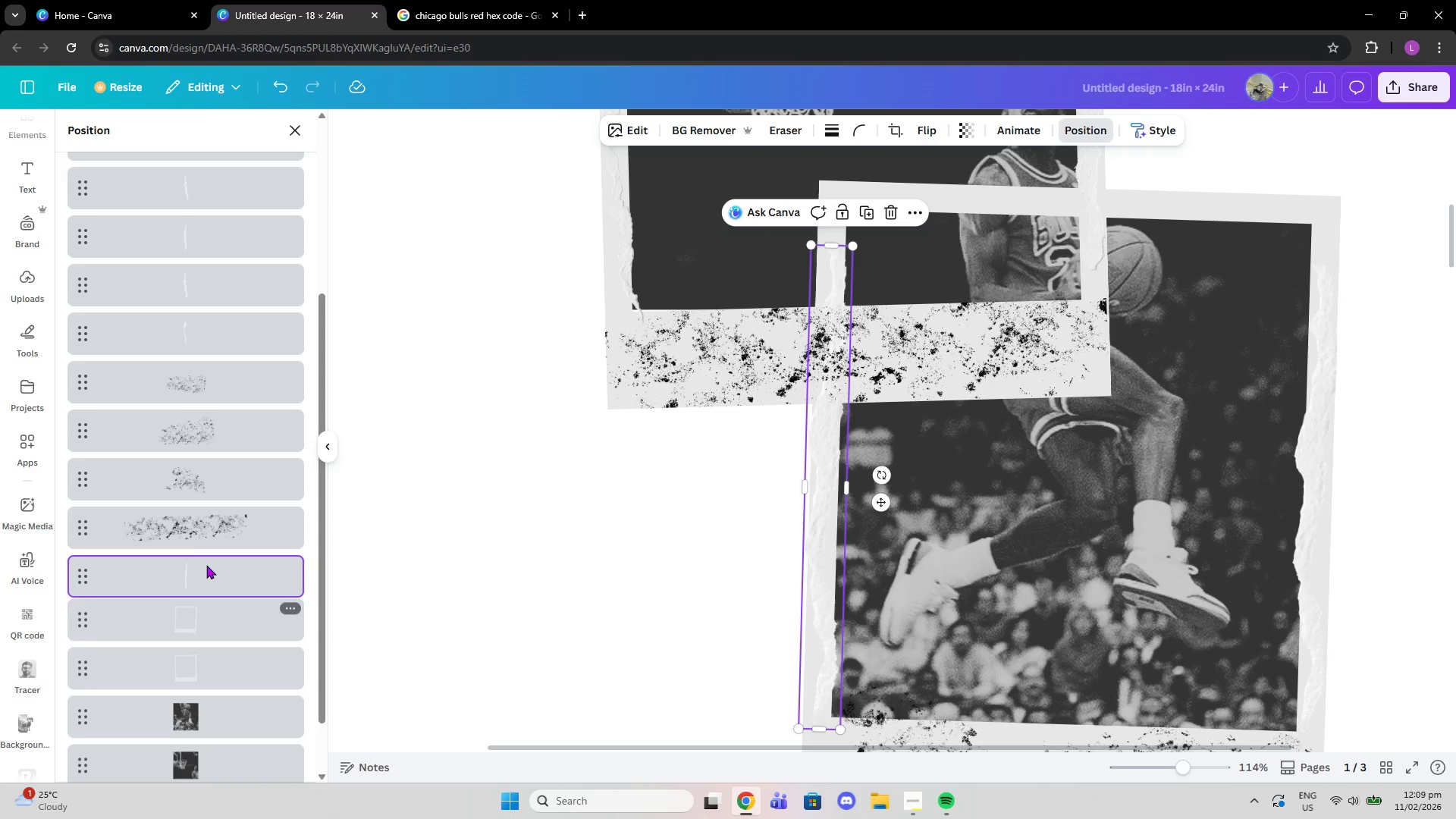 
scroll: coordinate [157, 617], scroll_direction: down, amount: 3.0
 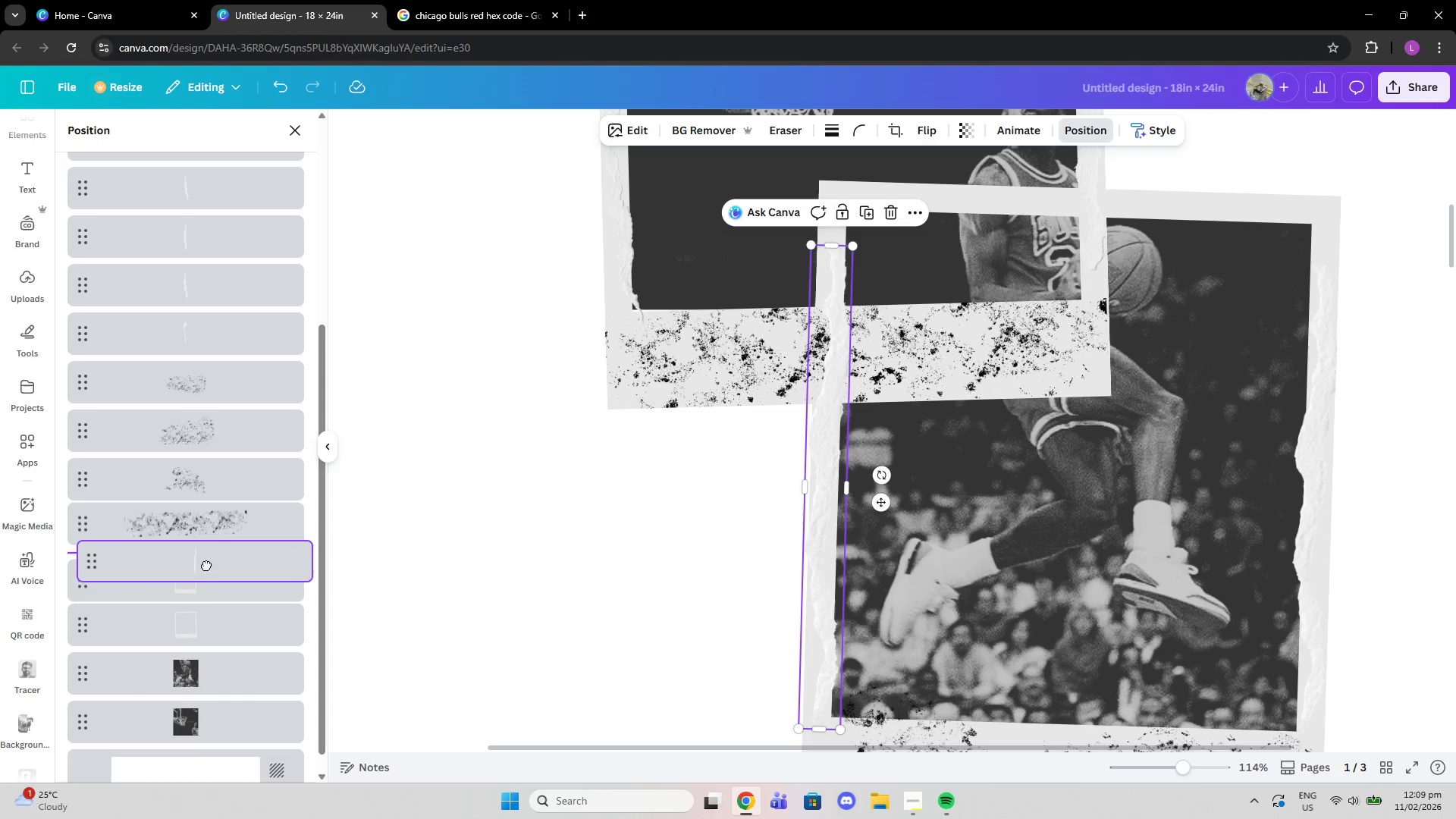 
scroll: coordinate [836, 428], scroll_direction: up, amount: 1.0
 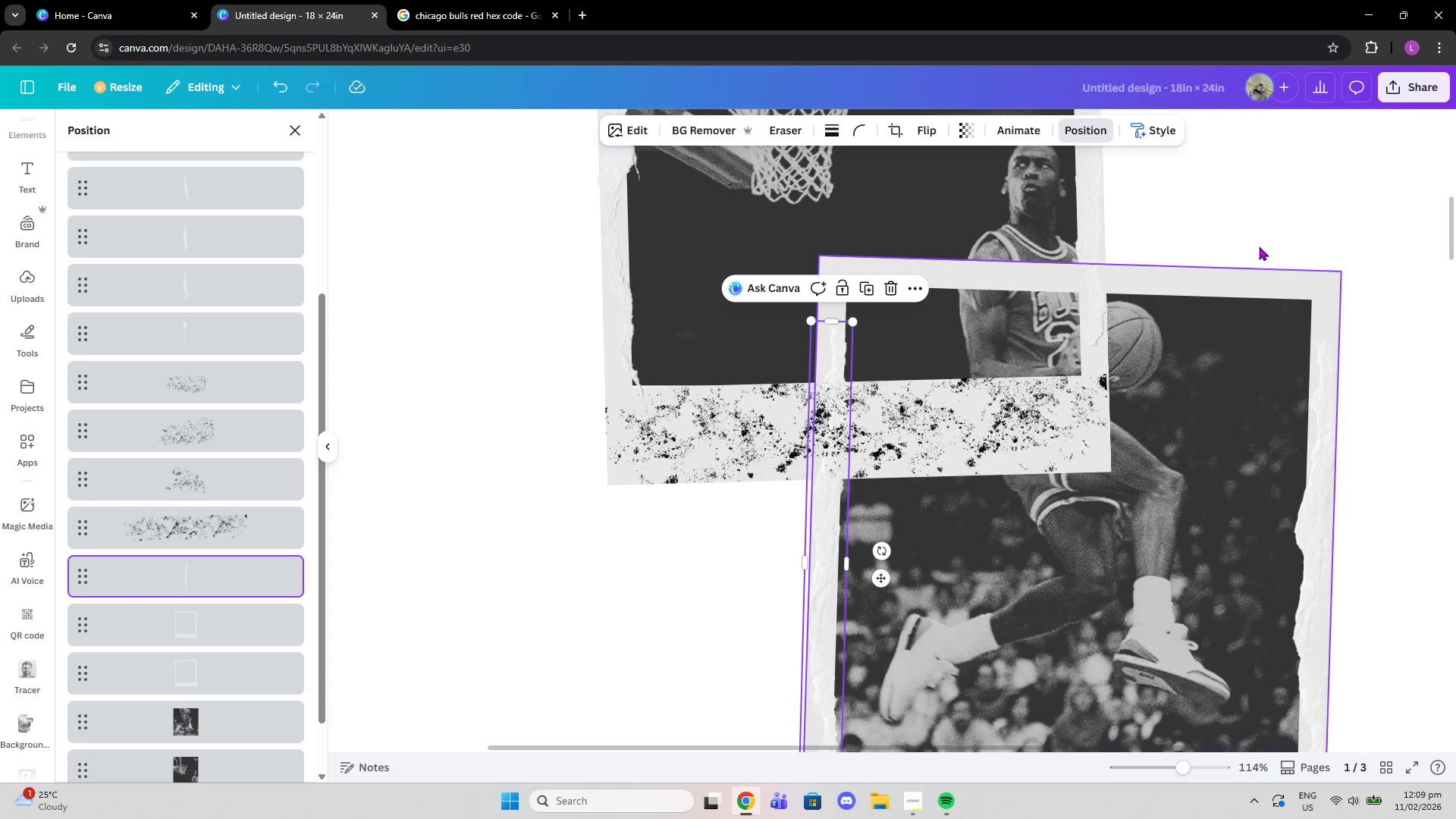 
left_click([1272, 232])
 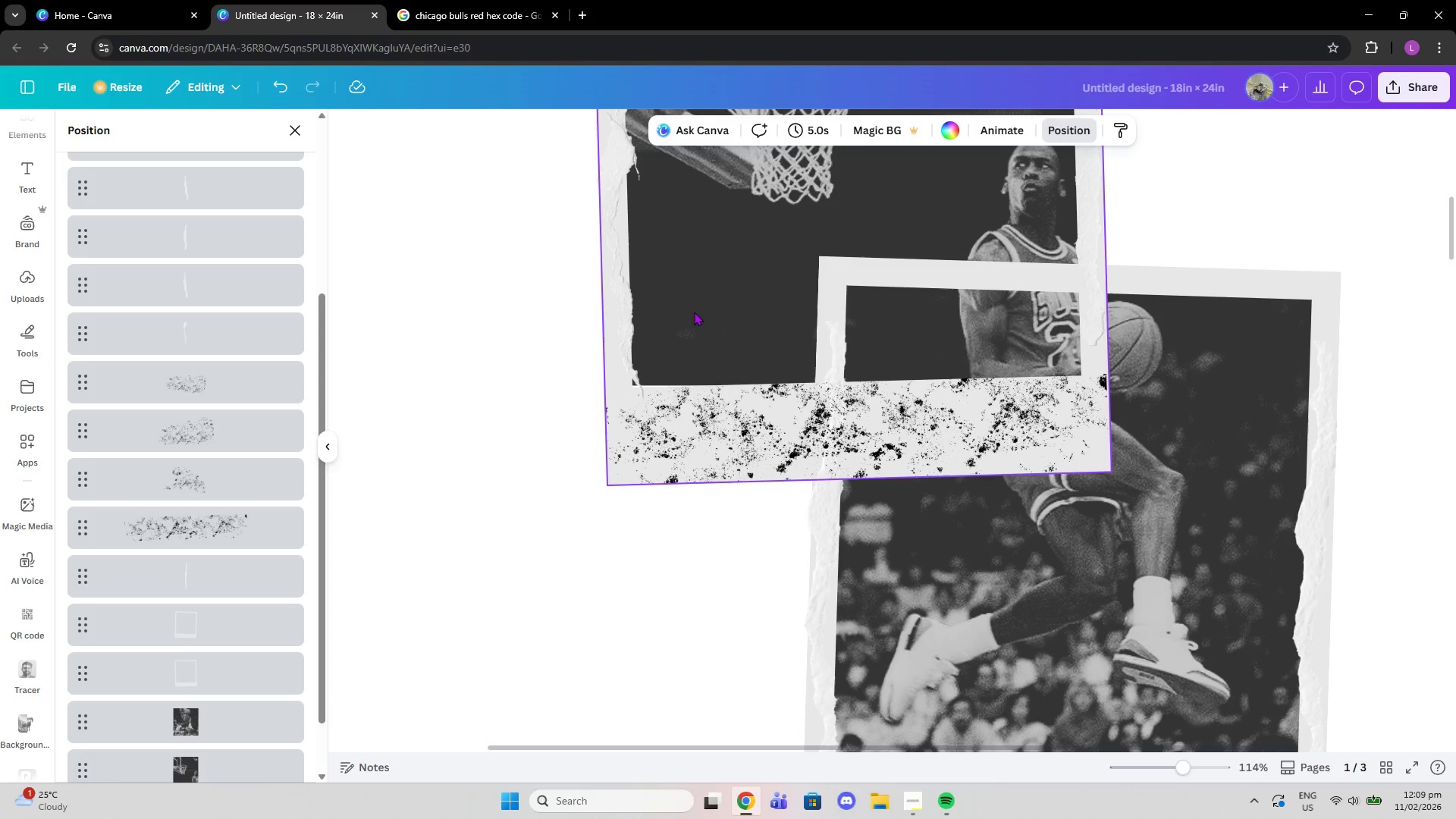 
scroll: coordinate [902, 262], scroll_direction: up, amount: 5.0
 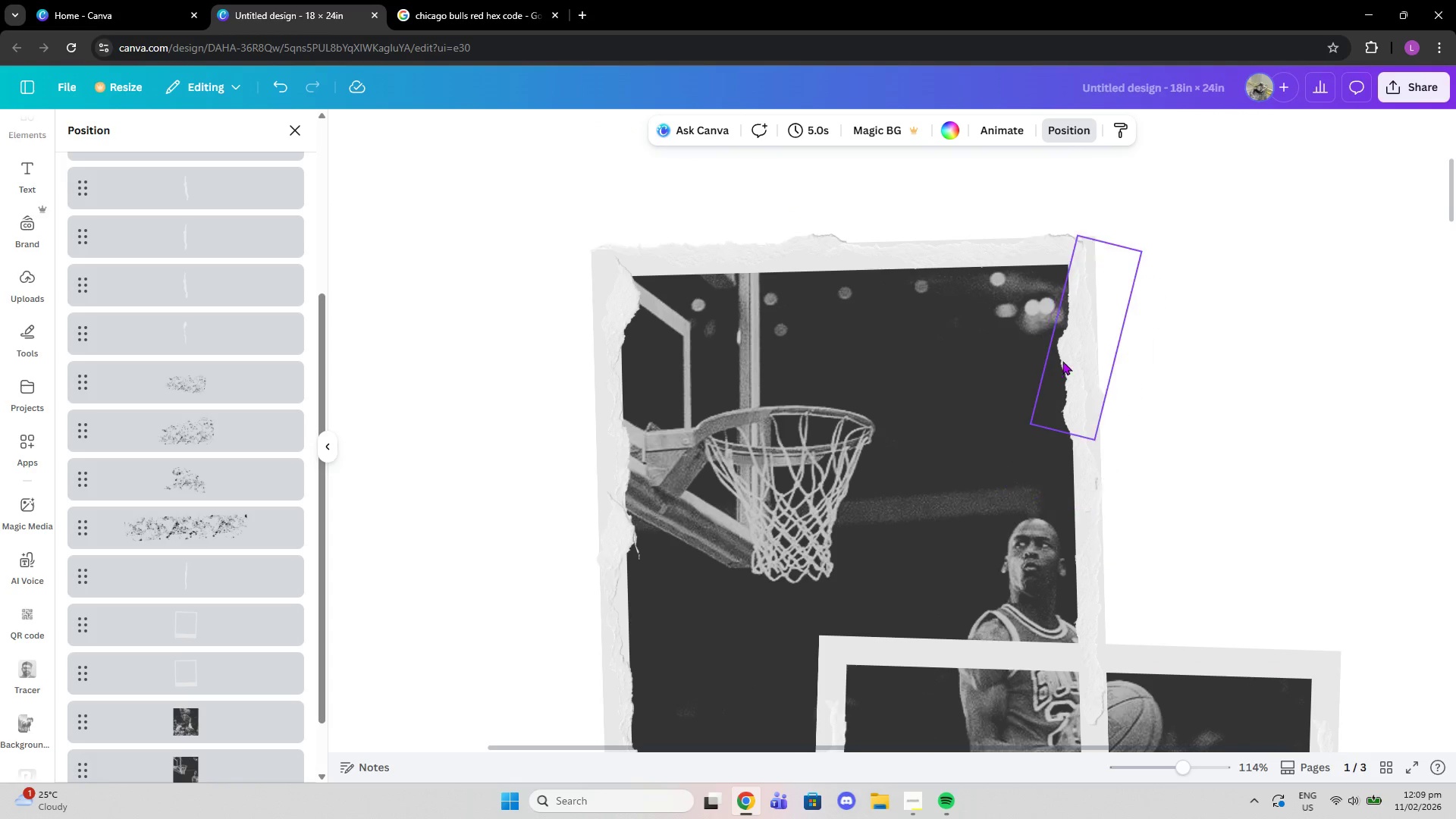 
left_click([1063, 361])
 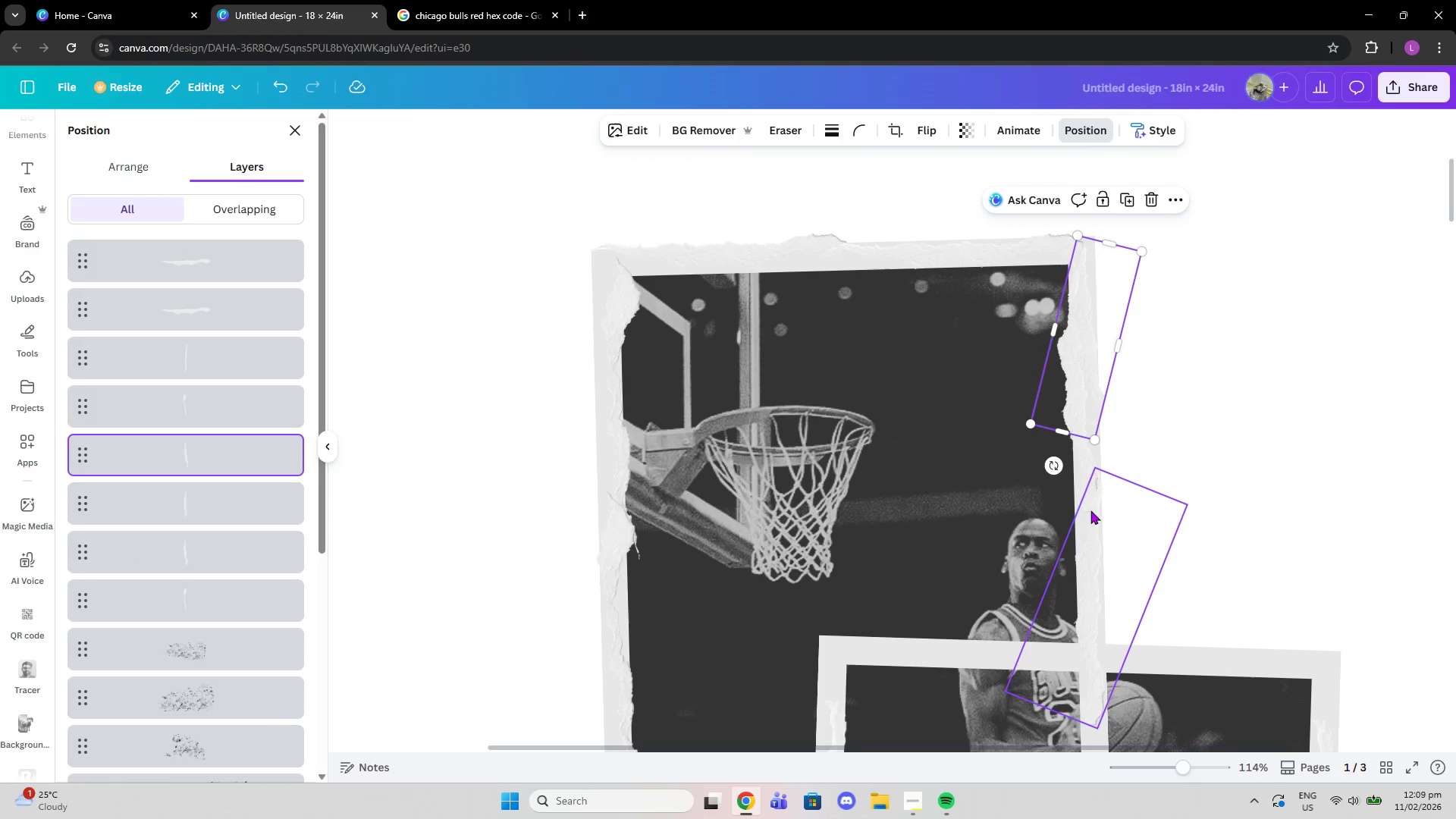 
left_click([1090, 510])
 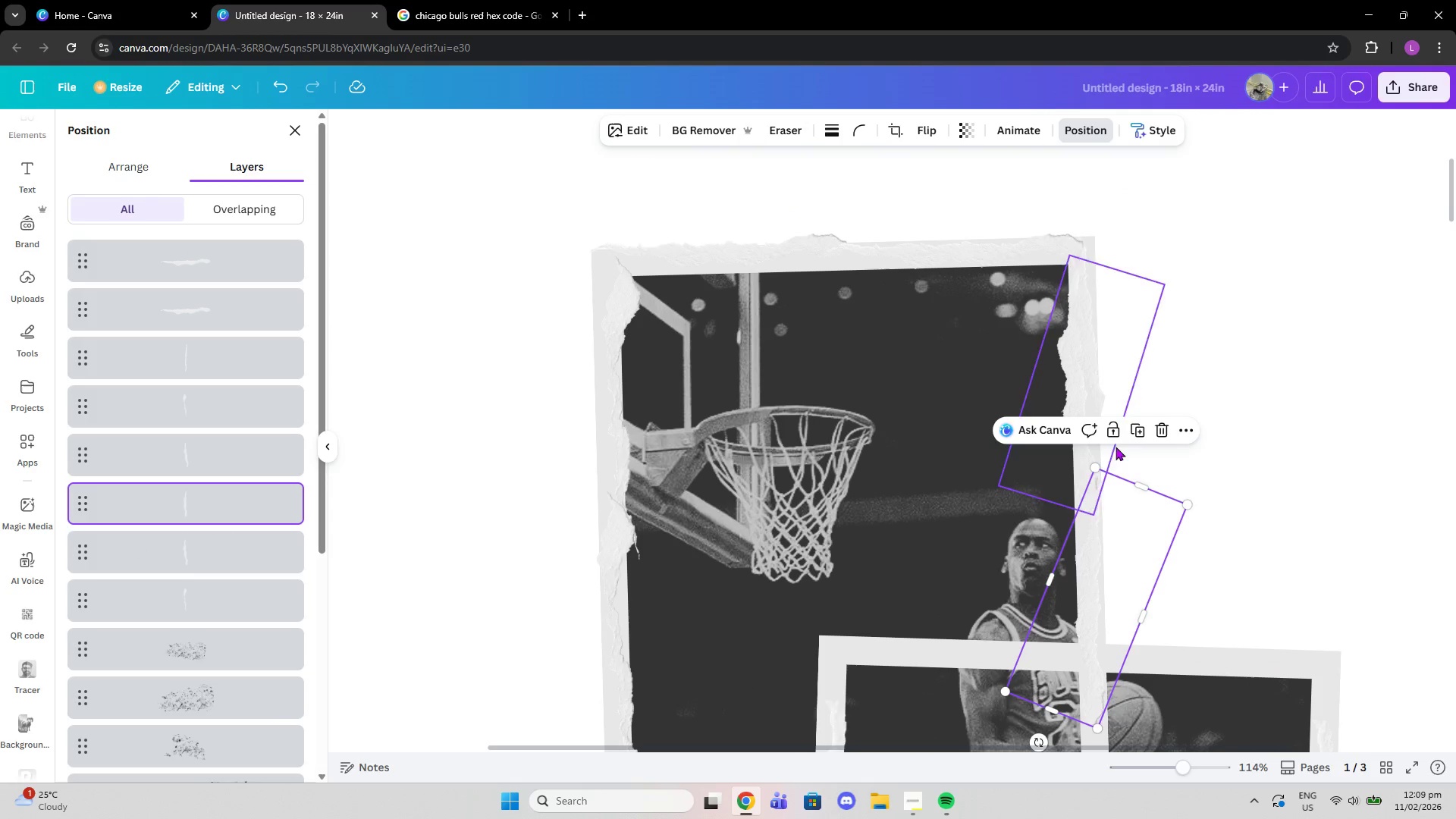 
left_click([1134, 432])
 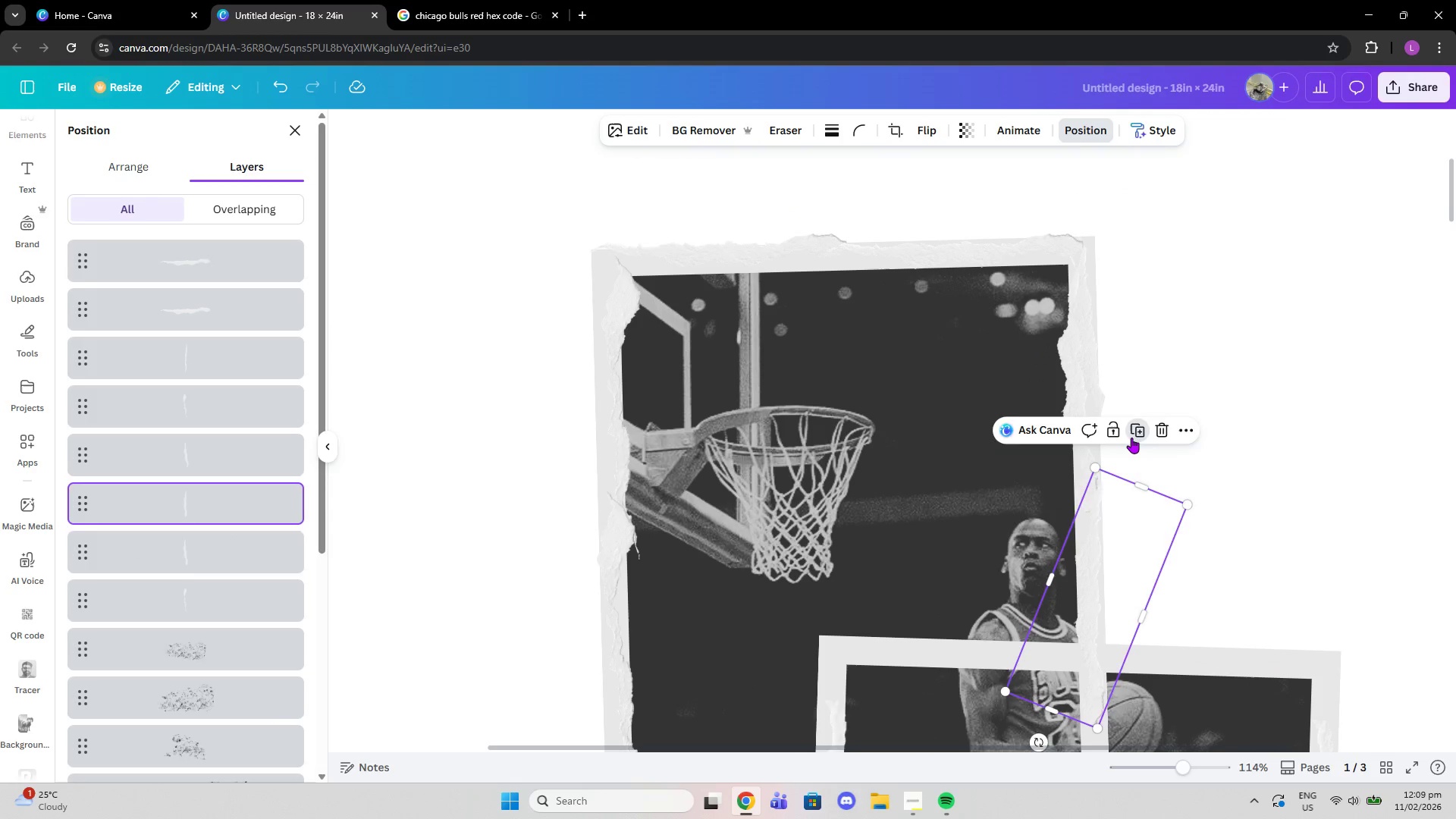 
scroll: coordinate [1130, 438], scroll_direction: down, amount: 1.0
 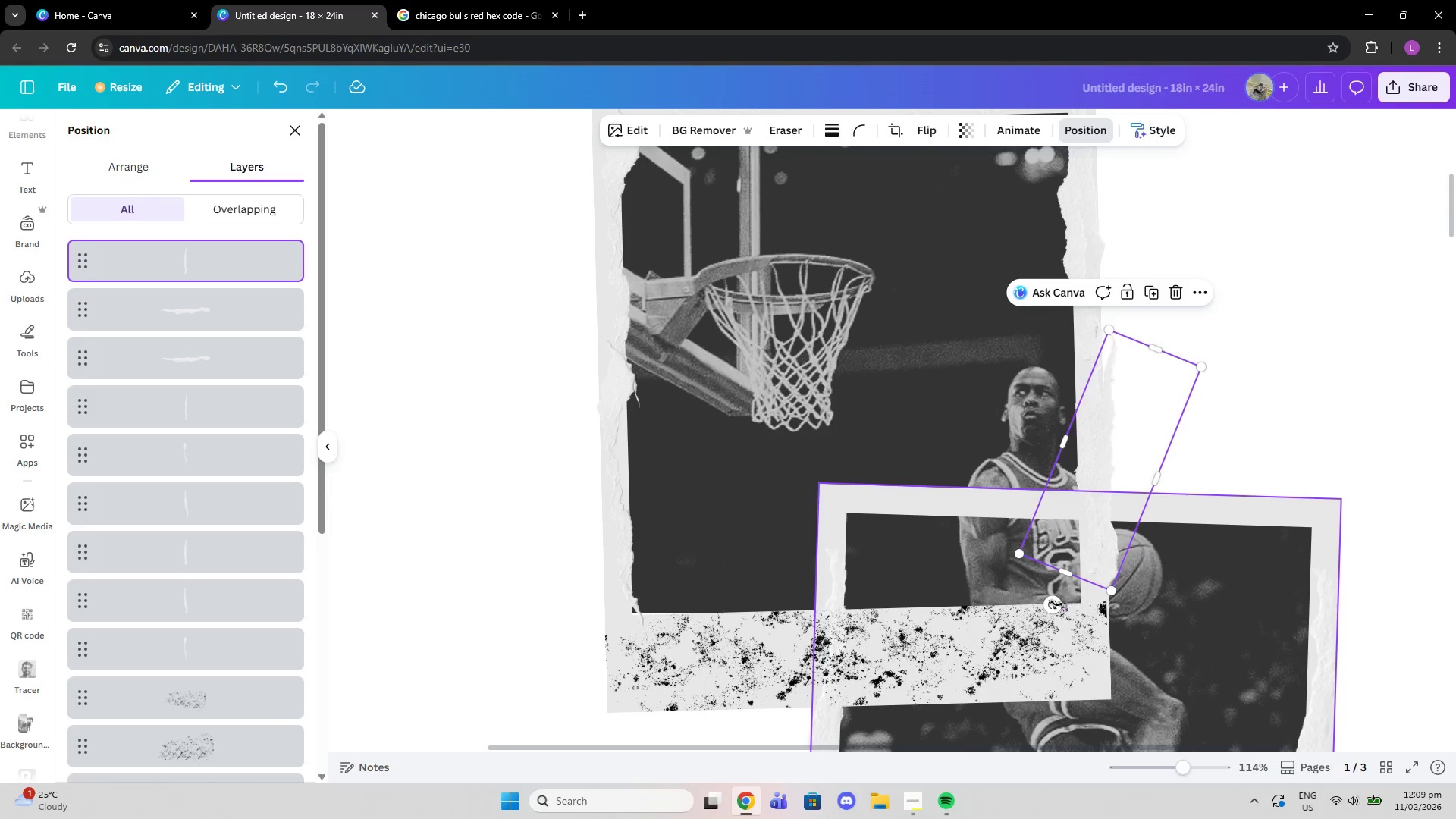 
left_click_drag(start_coordinate=[1051, 604], to_coordinate=[1207, 510])
 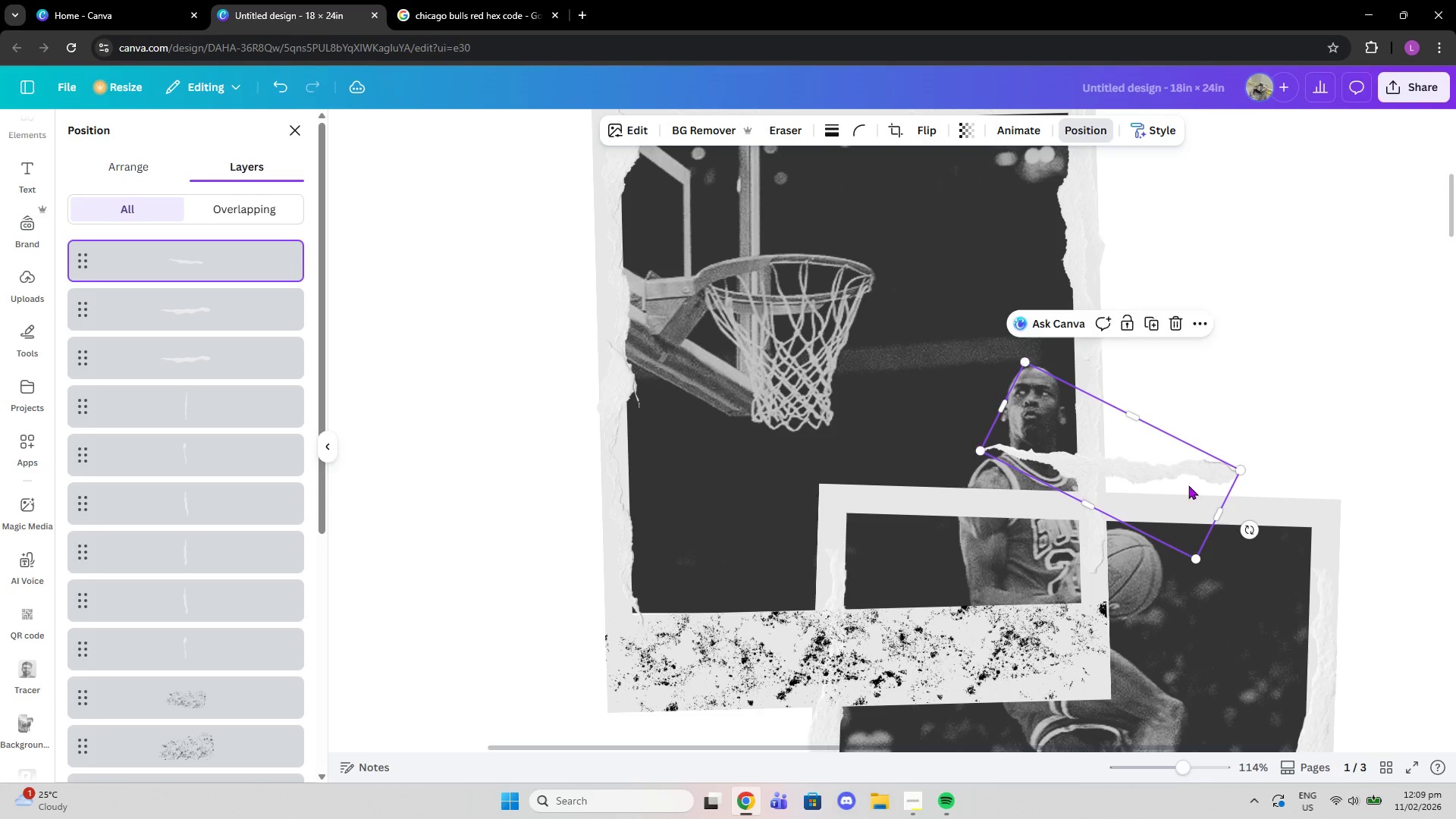 
left_click_drag(start_coordinate=[1185, 480], to_coordinate=[1020, 523])
 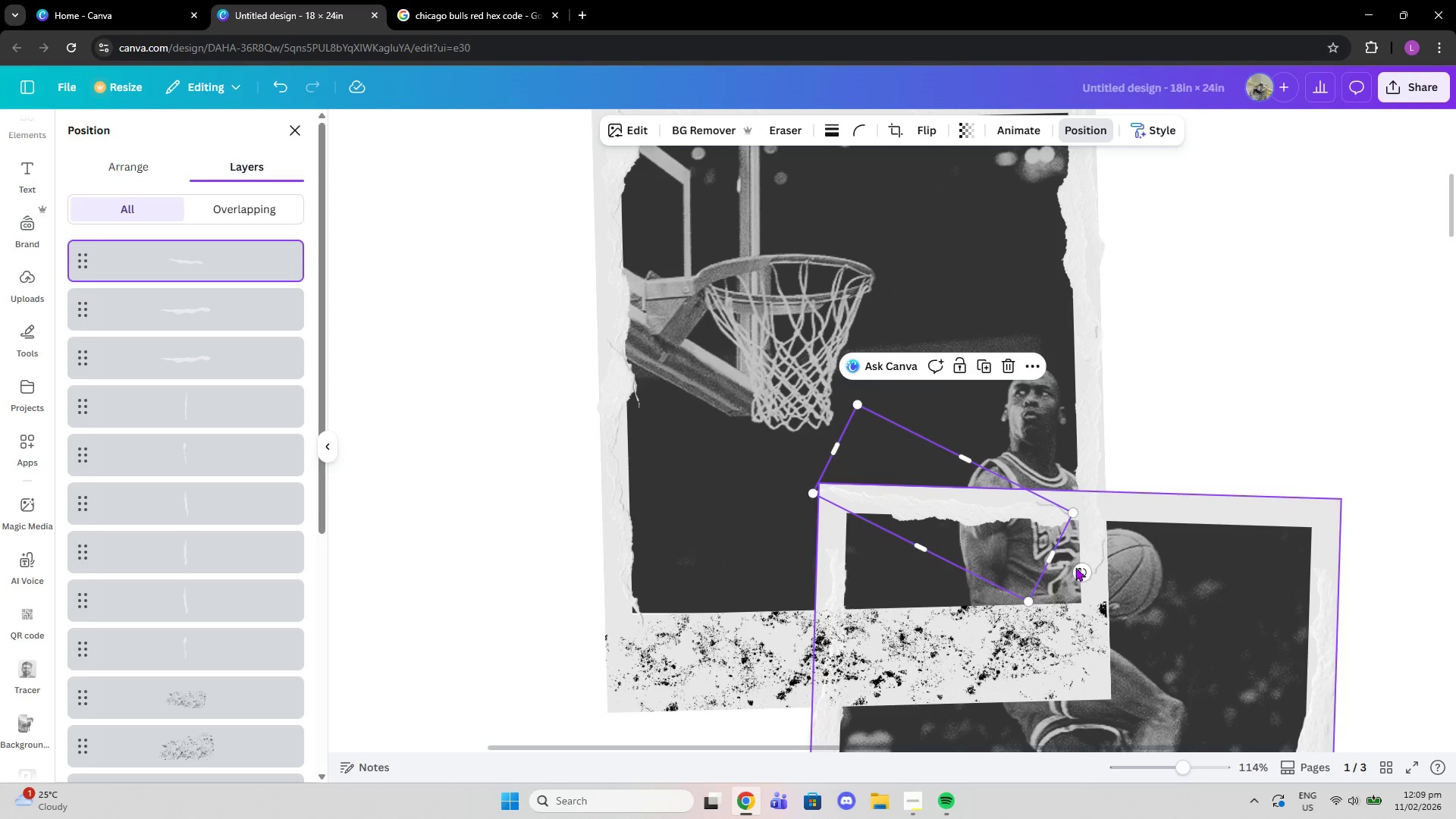 
left_click_drag(start_coordinate=[1083, 568], to_coordinate=[1087, 553])
 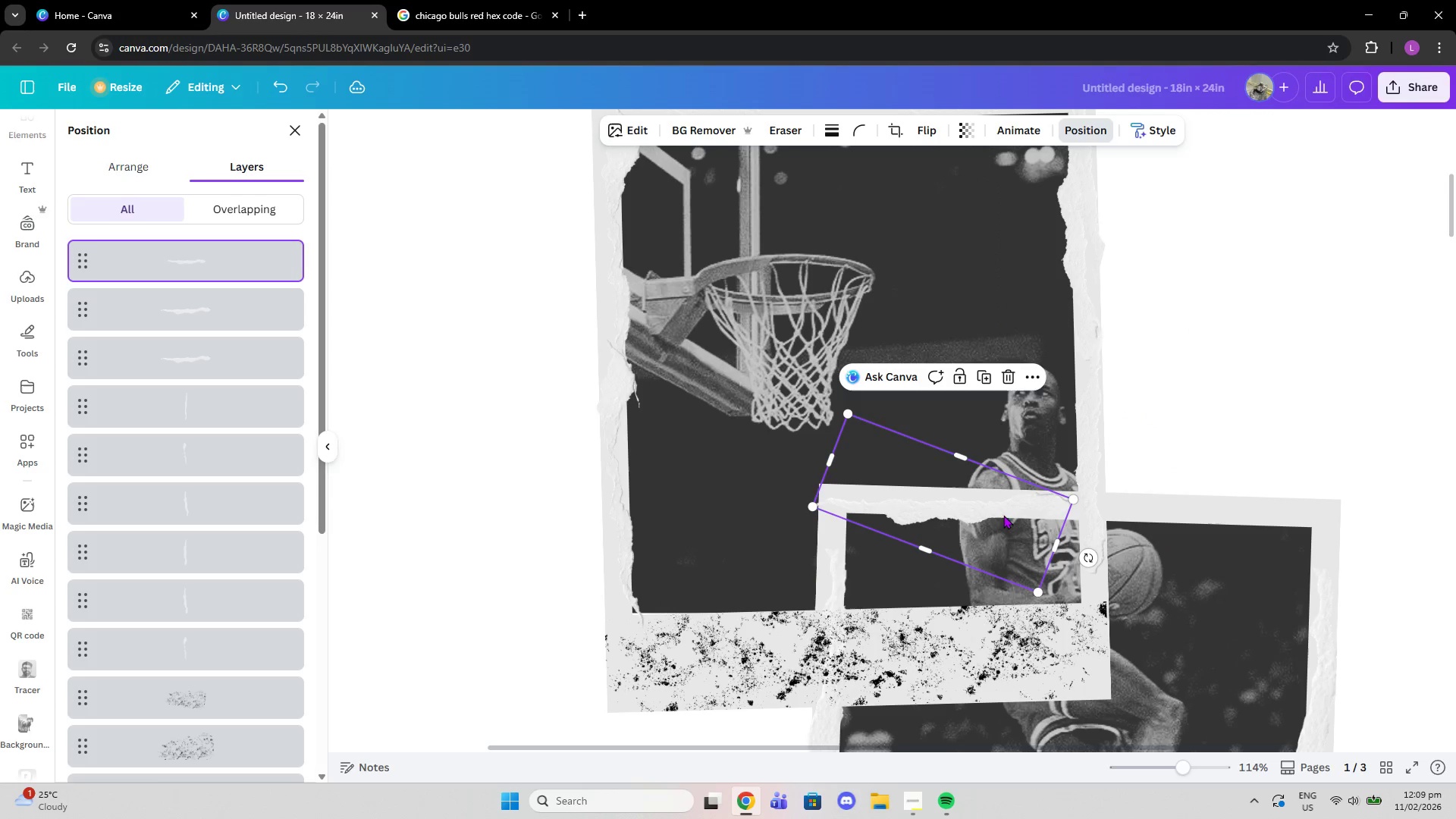 
left_click_drag(start_coordinate=[1003, 506], to_coordinate=[1008, 501])
 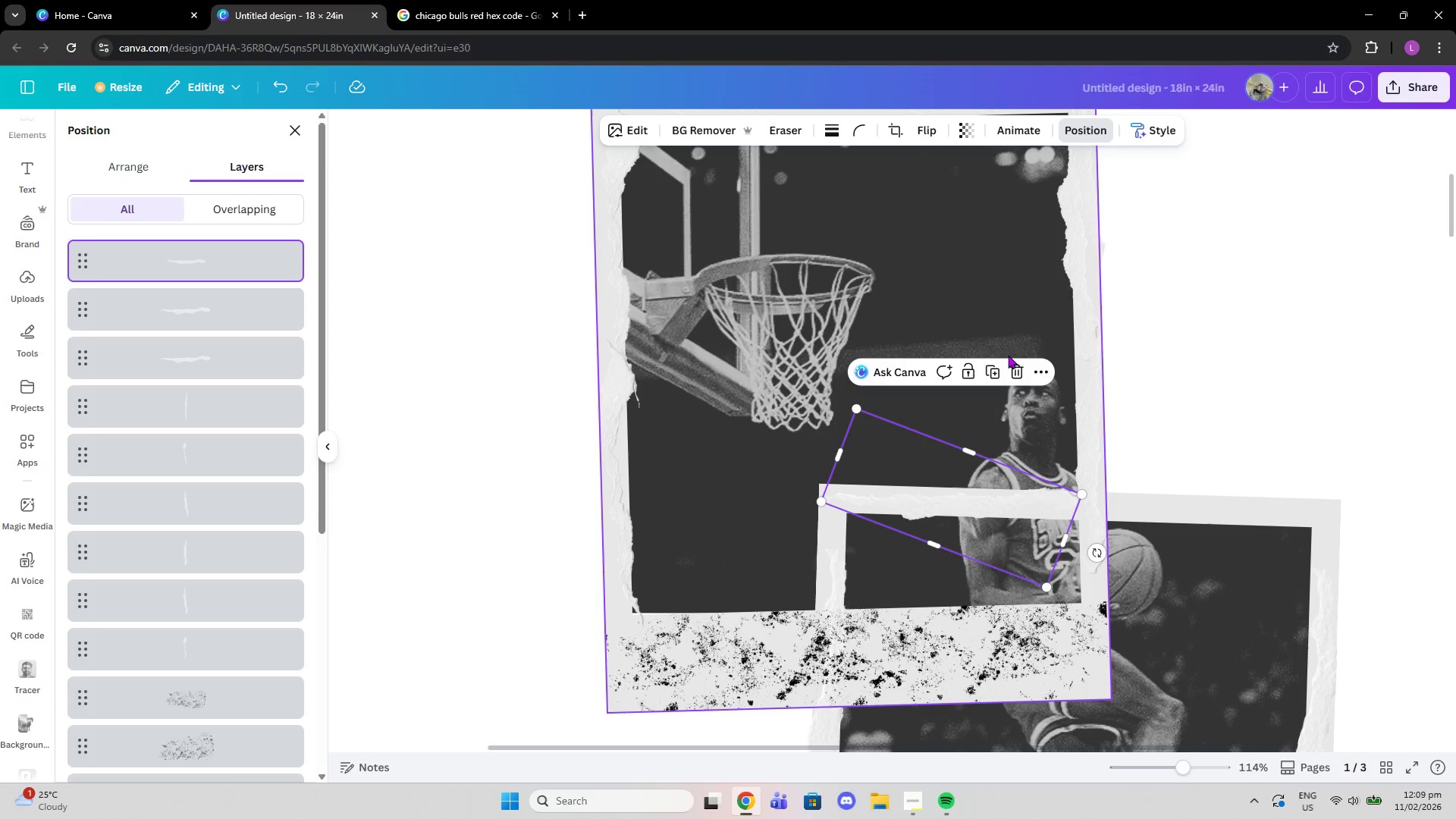 
left_click([992, 372])
 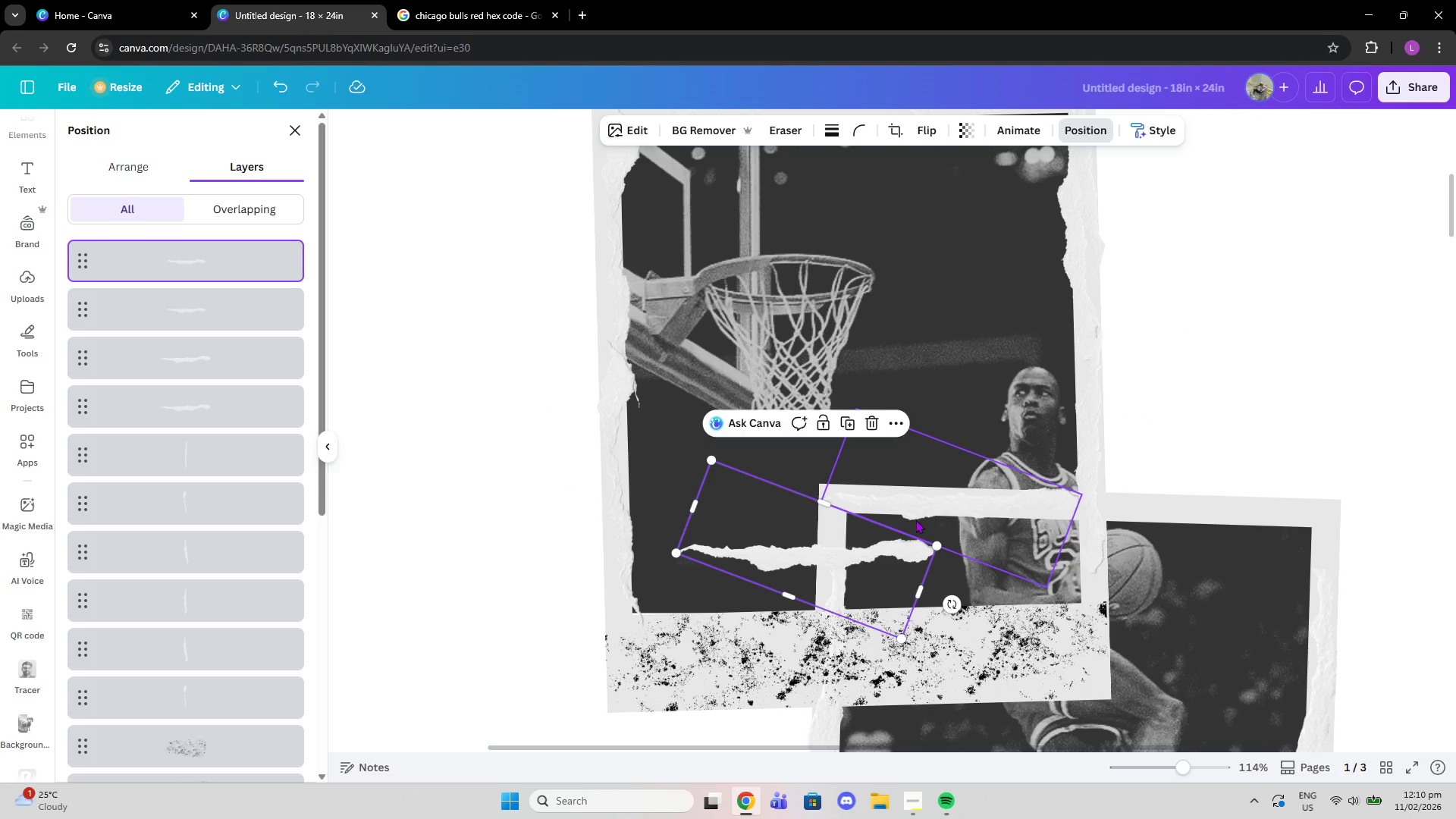 
left_click_drag(start_coordinate=[896, 544], to_coordinate=[1274, 499])
 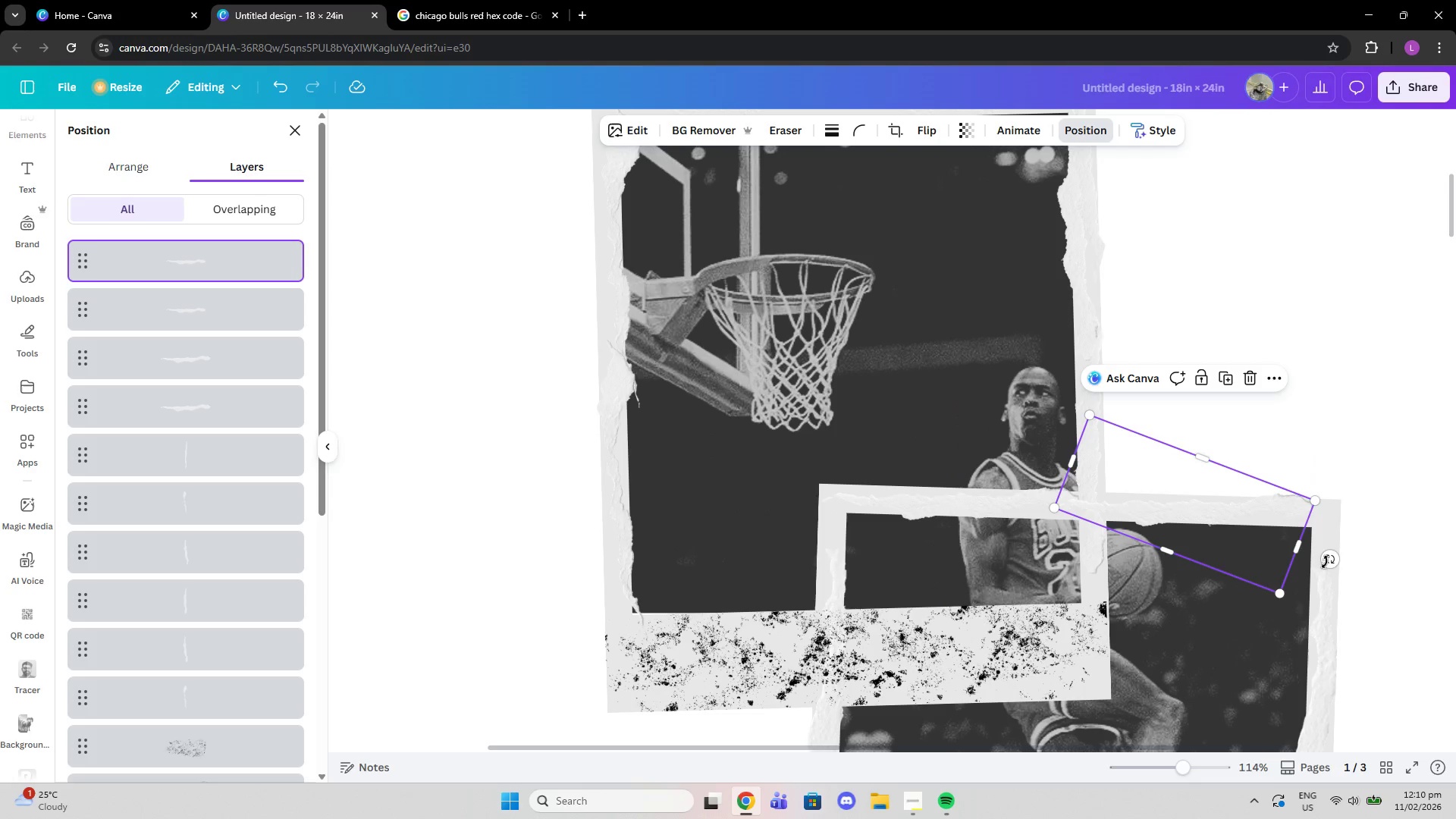 
left_click_drag(start_coordinate=[1326, 560], to_coordinate=[1329, 573])
 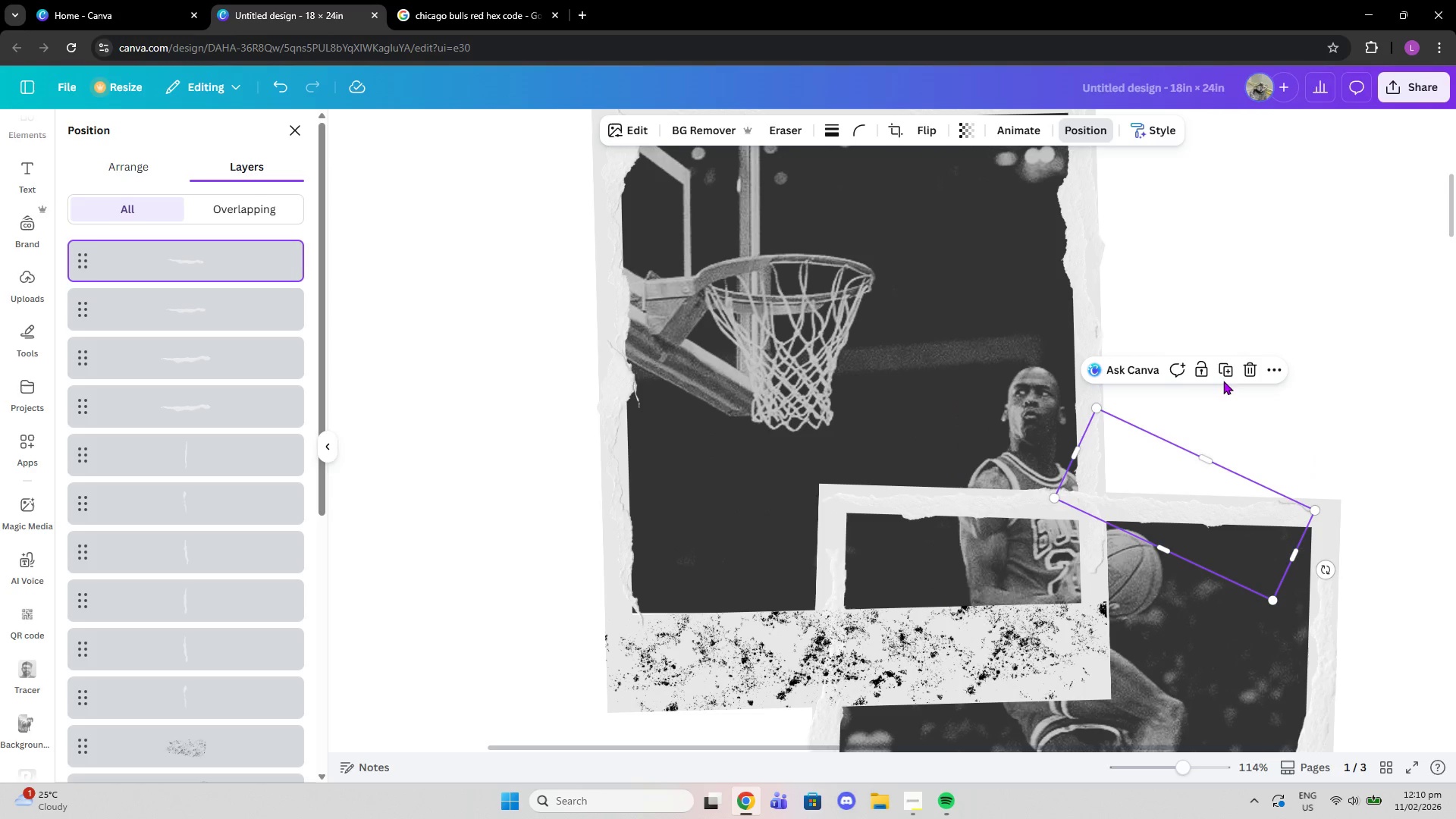 
left_click([1223, 372])
 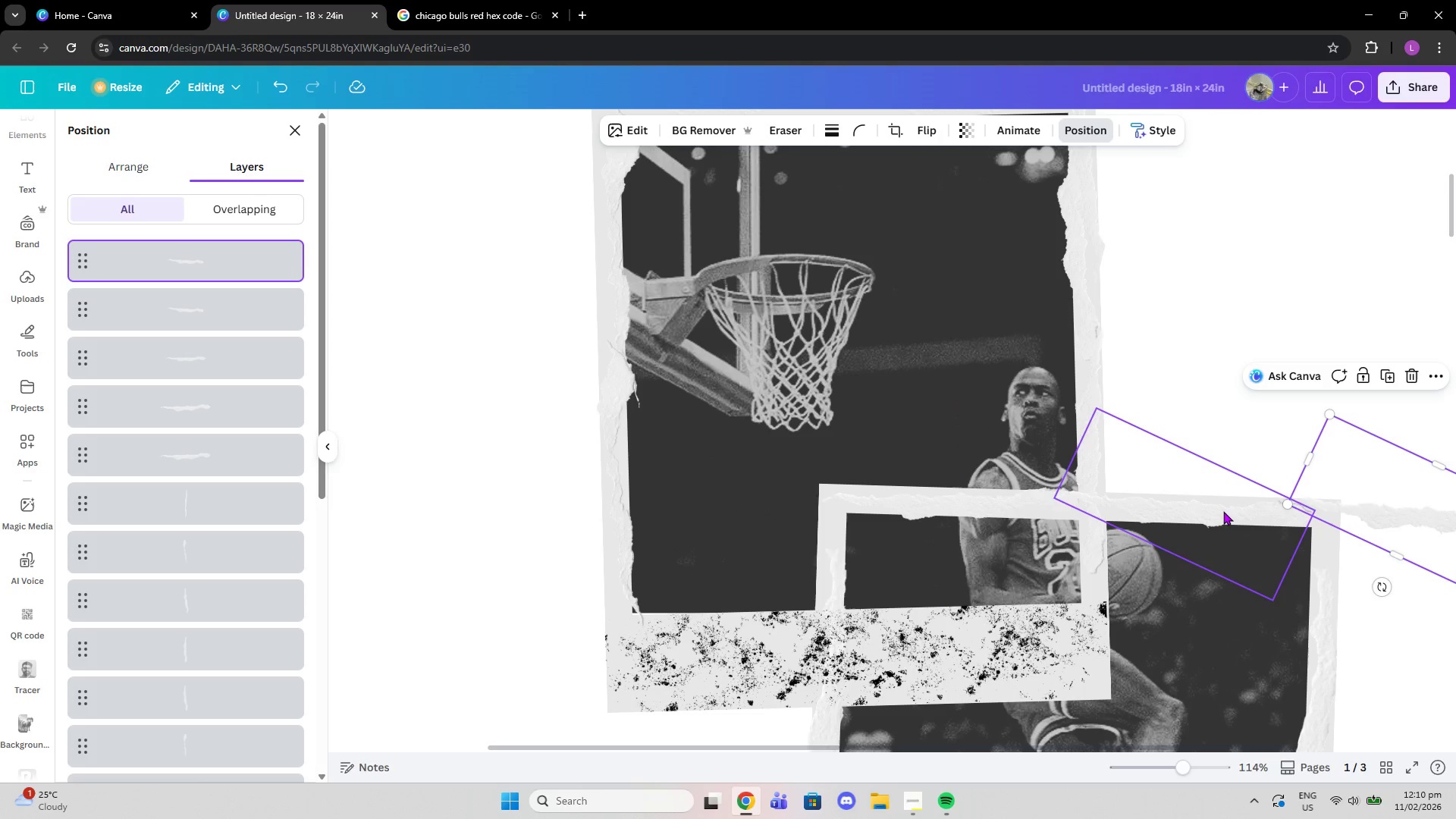 
left_click_drag(start_coordinate=[1380, 492], to_coordinate=[1210, 491])
 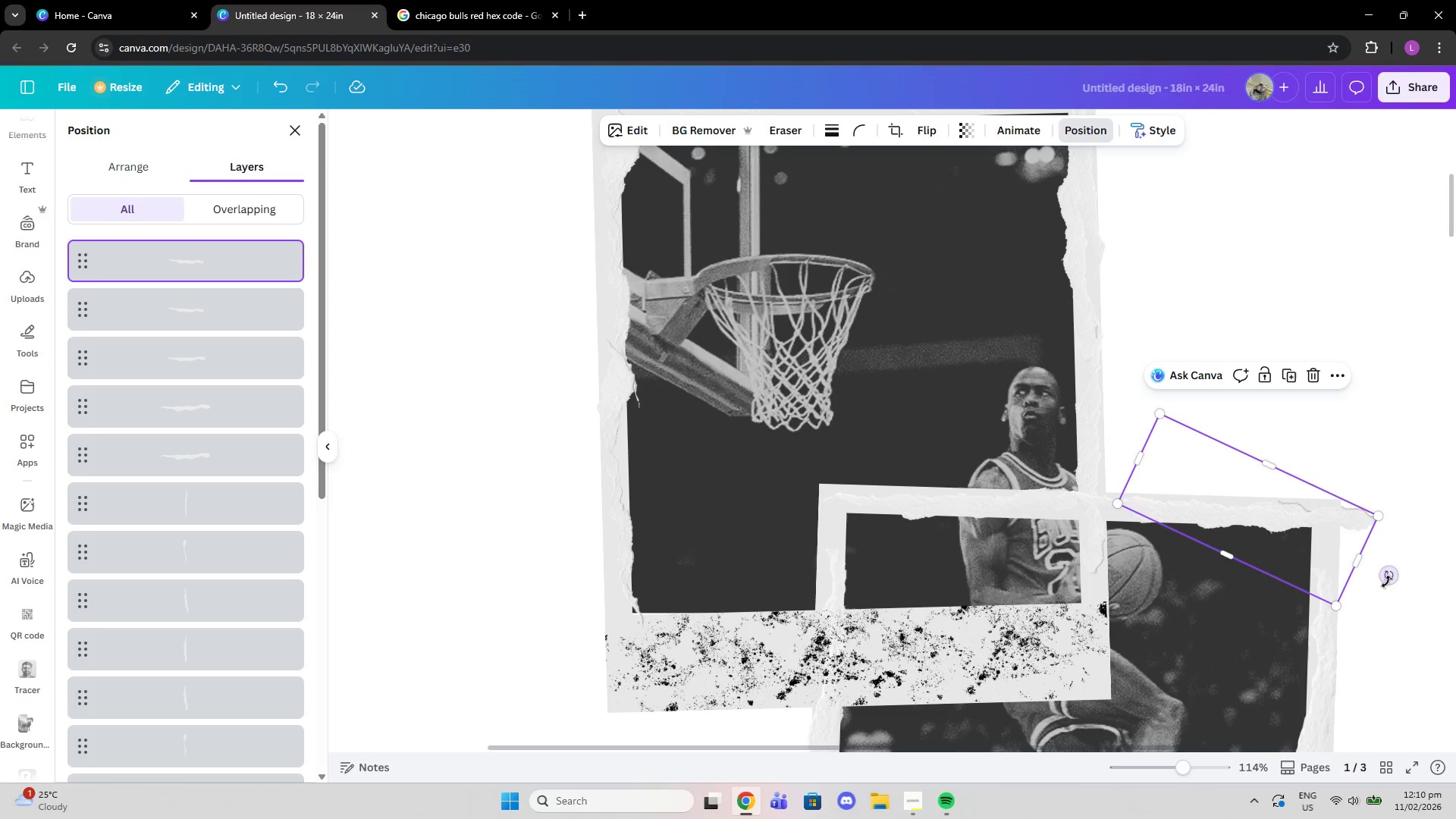 
left_click_drag(start_coordinate=[1386, 580], to_coordinate=[1280, 679])
 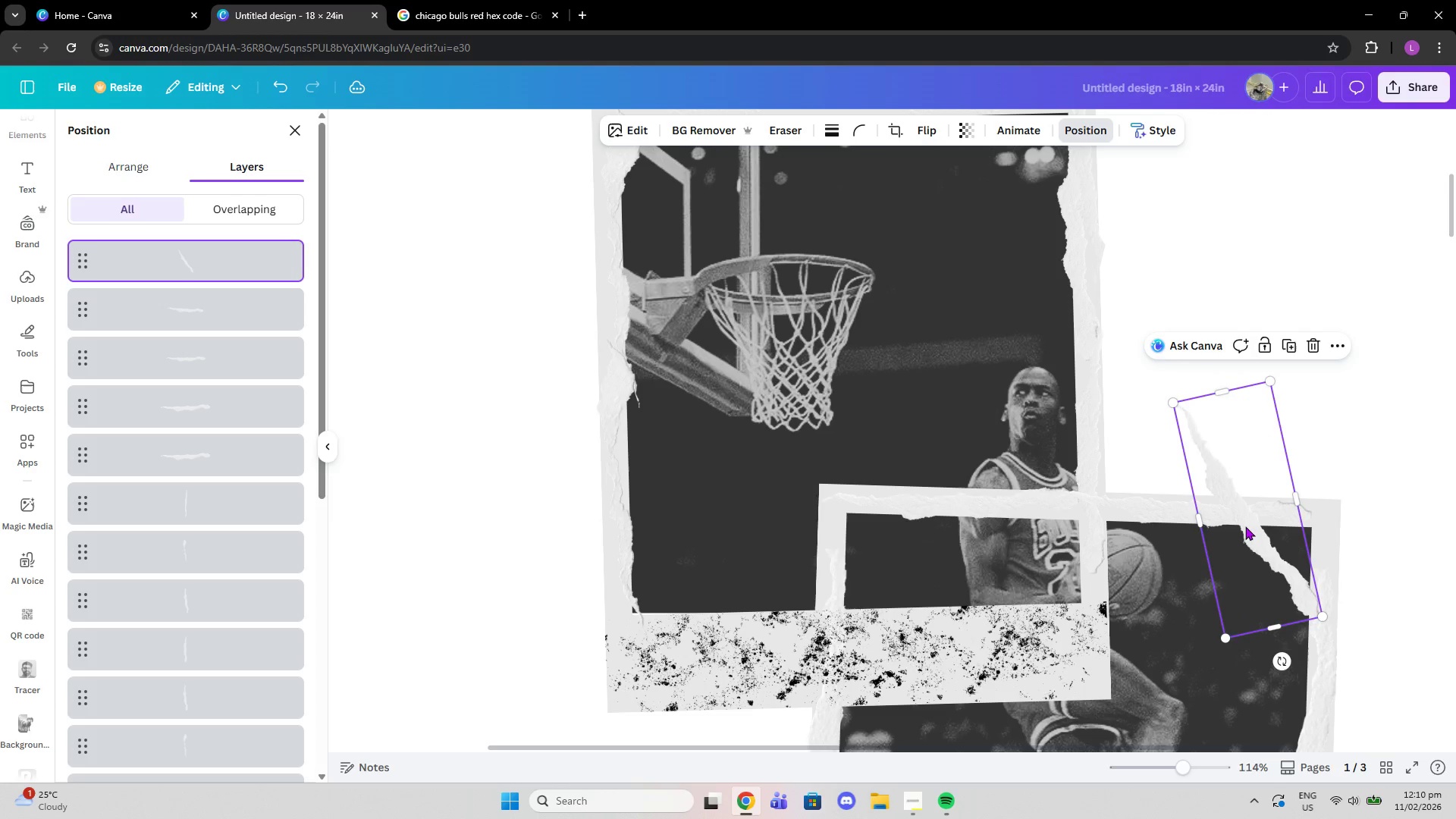 
left_click_drag(start_coordinate=[1242, 519], to_coordinate=[1344, 588])
 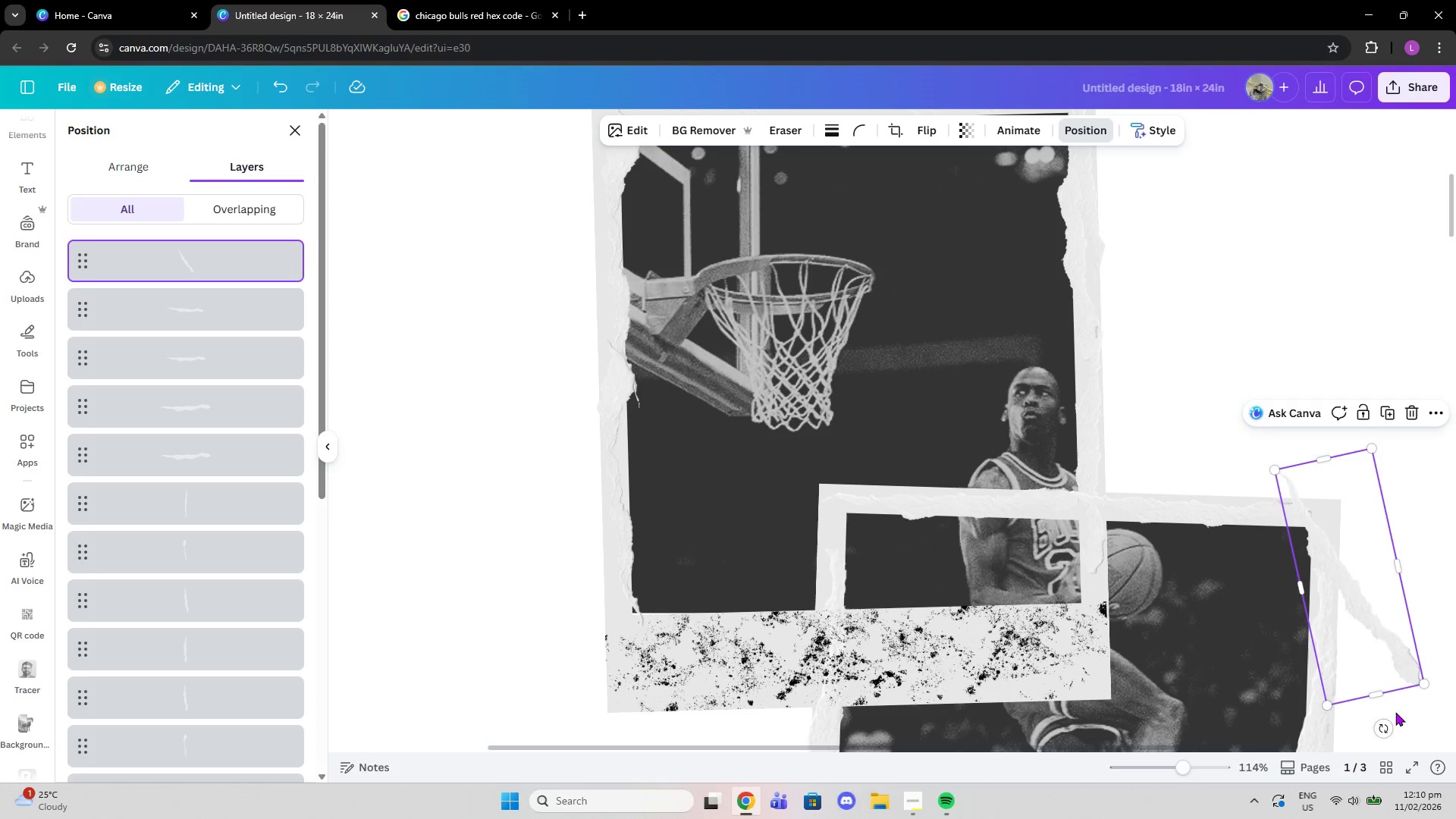 
left_click_drag(start_coordinate=[1388, 723], to_coordinate=[1304, 703])
 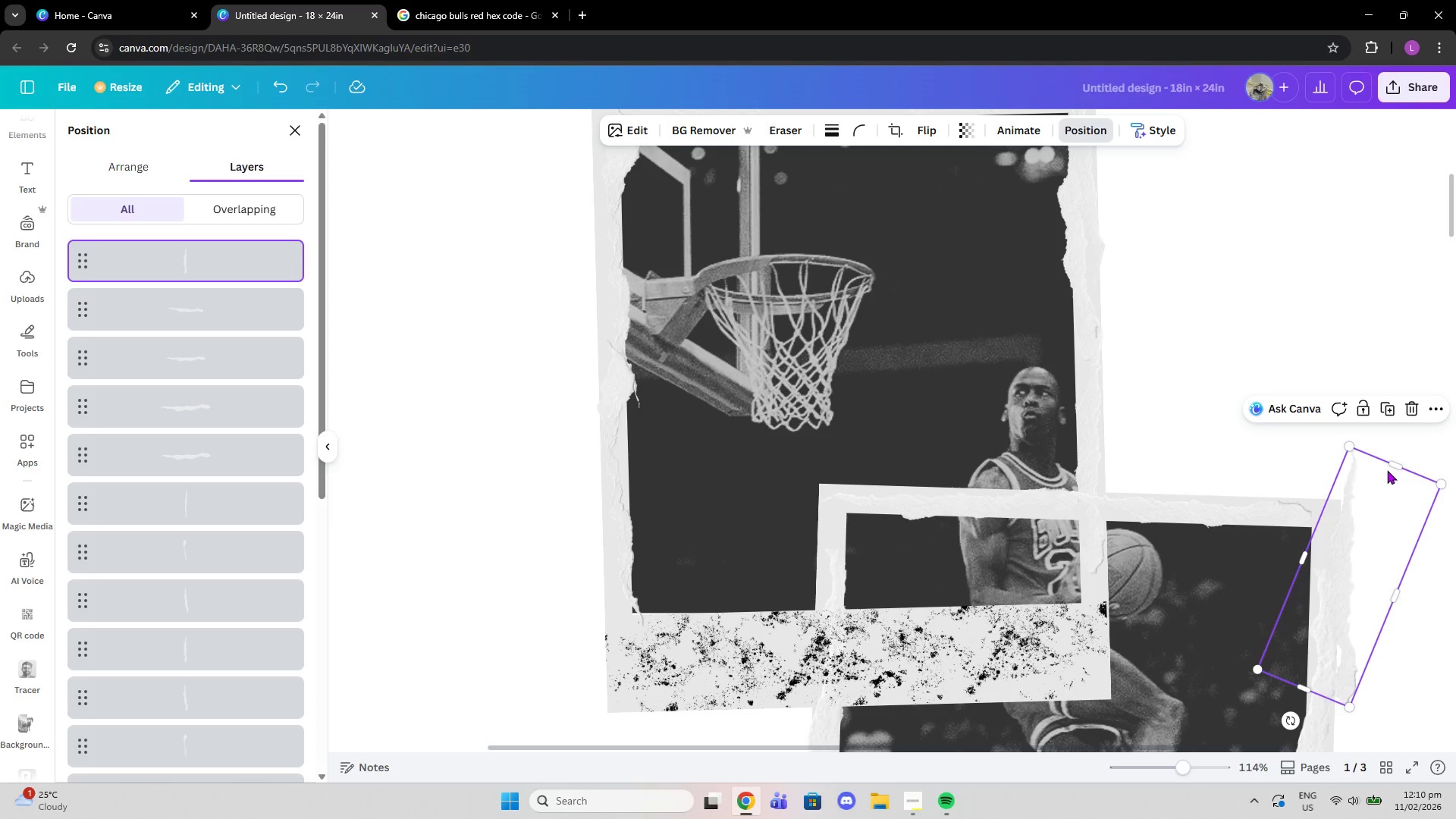 
left_click_drag(start_coordinate=[1388, 466], to_coordinate=[1335, 625])
 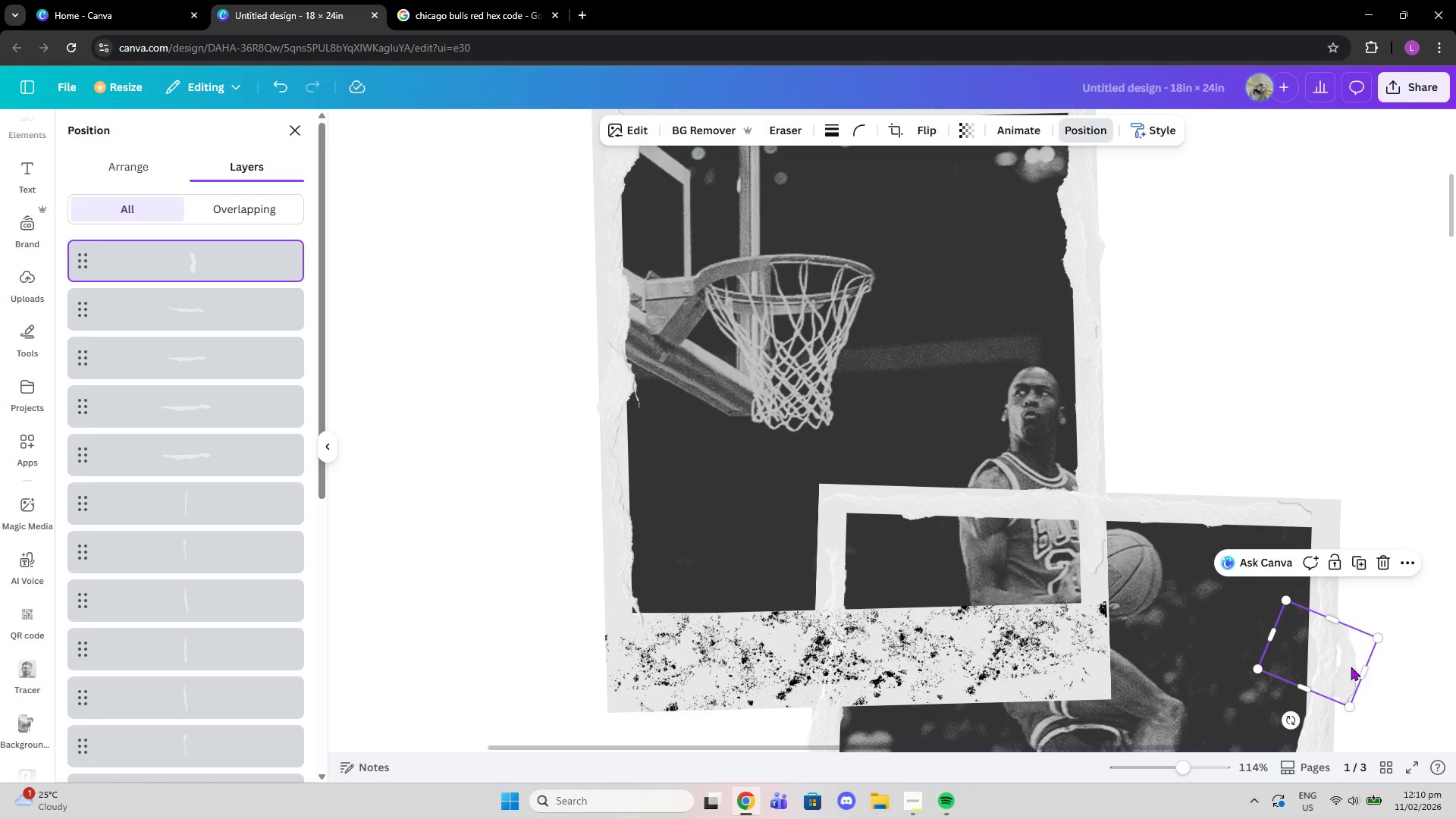 
left_click_drag(start_coordinate=[1348, 664], to_coordinate=[1329, 537])
 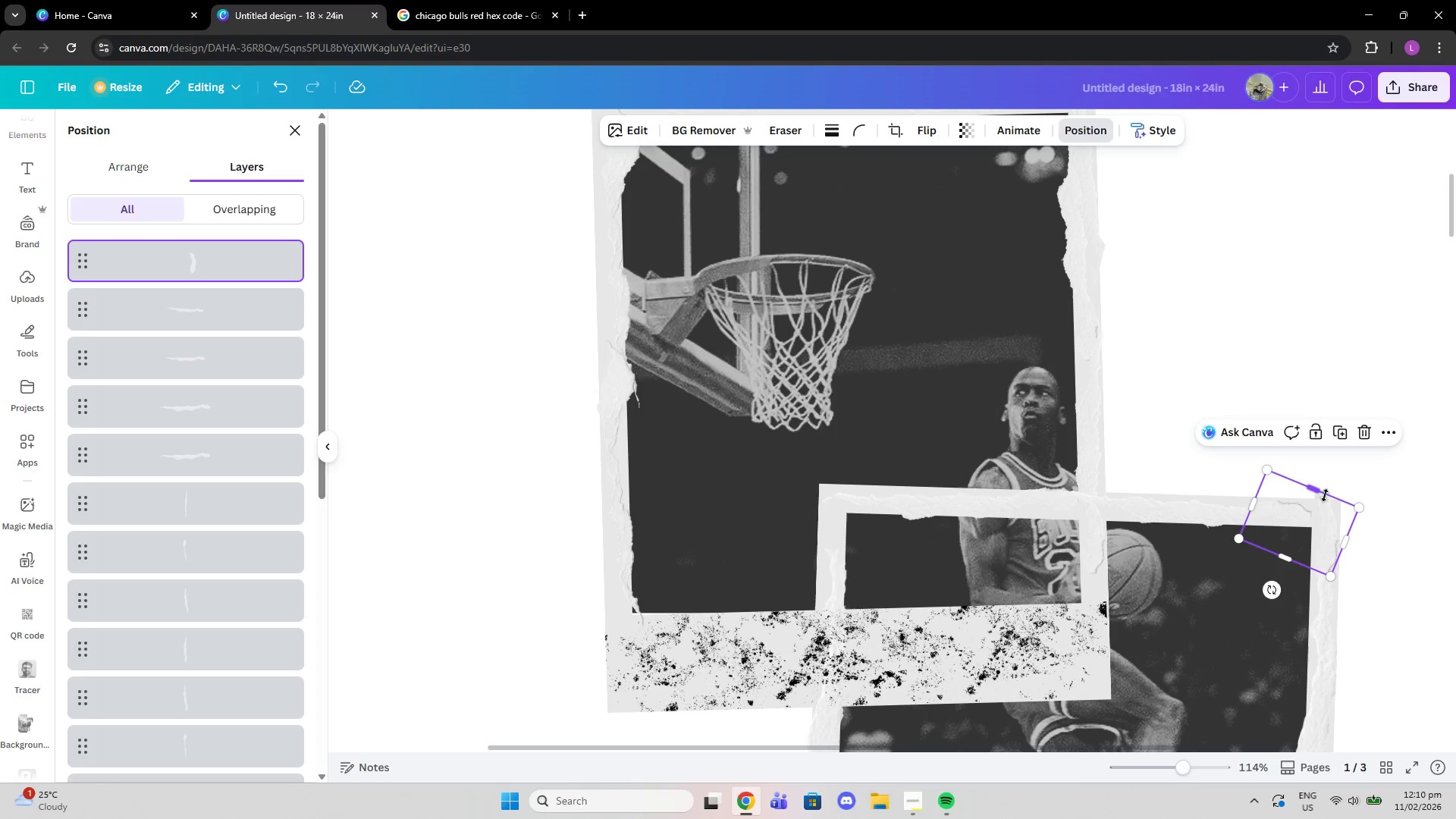 
left_click_drag(start_coordinate=[1325, 495], to_coordinate=[1321, 504])
 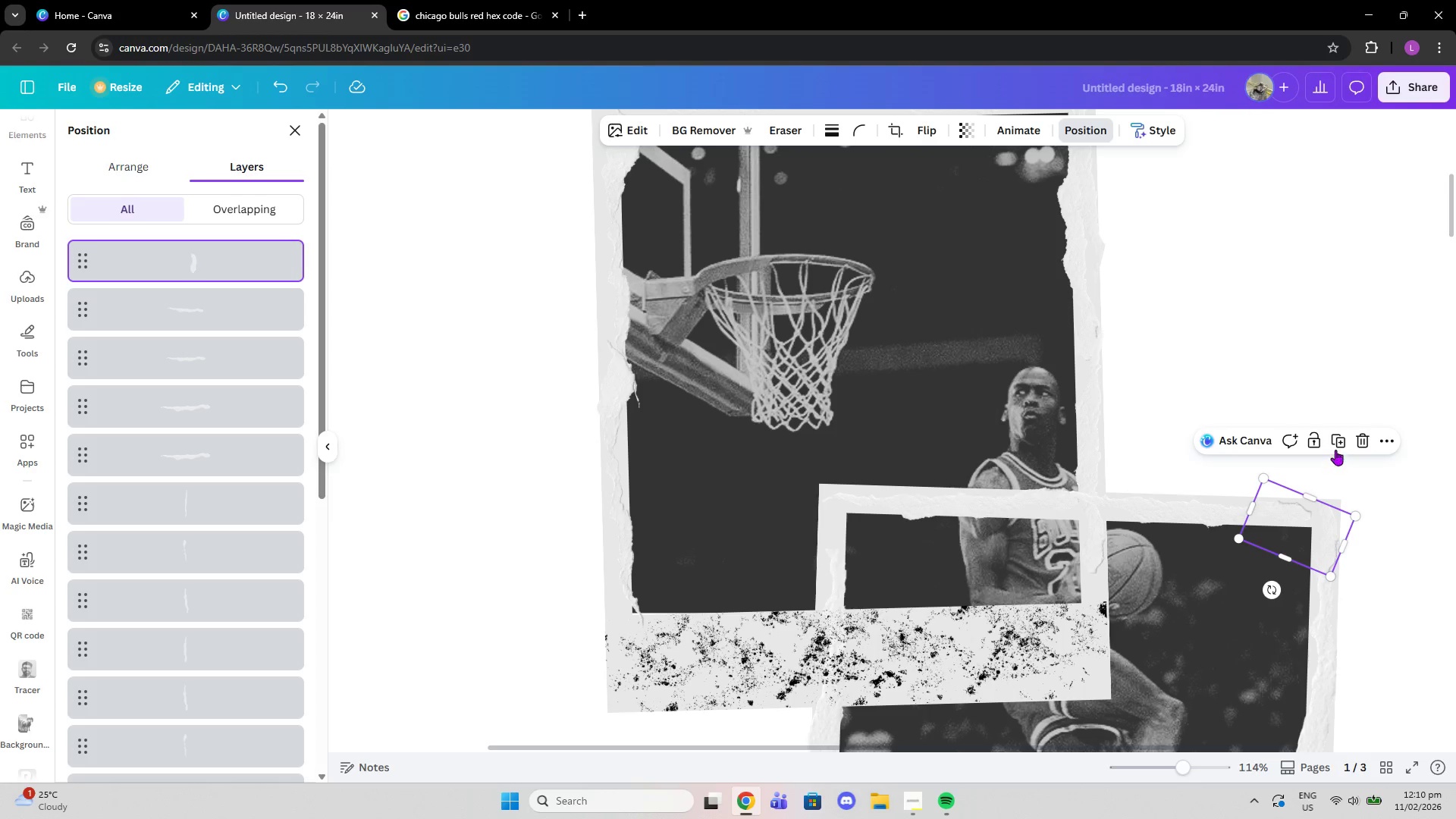 
left_click([1339, 443])
 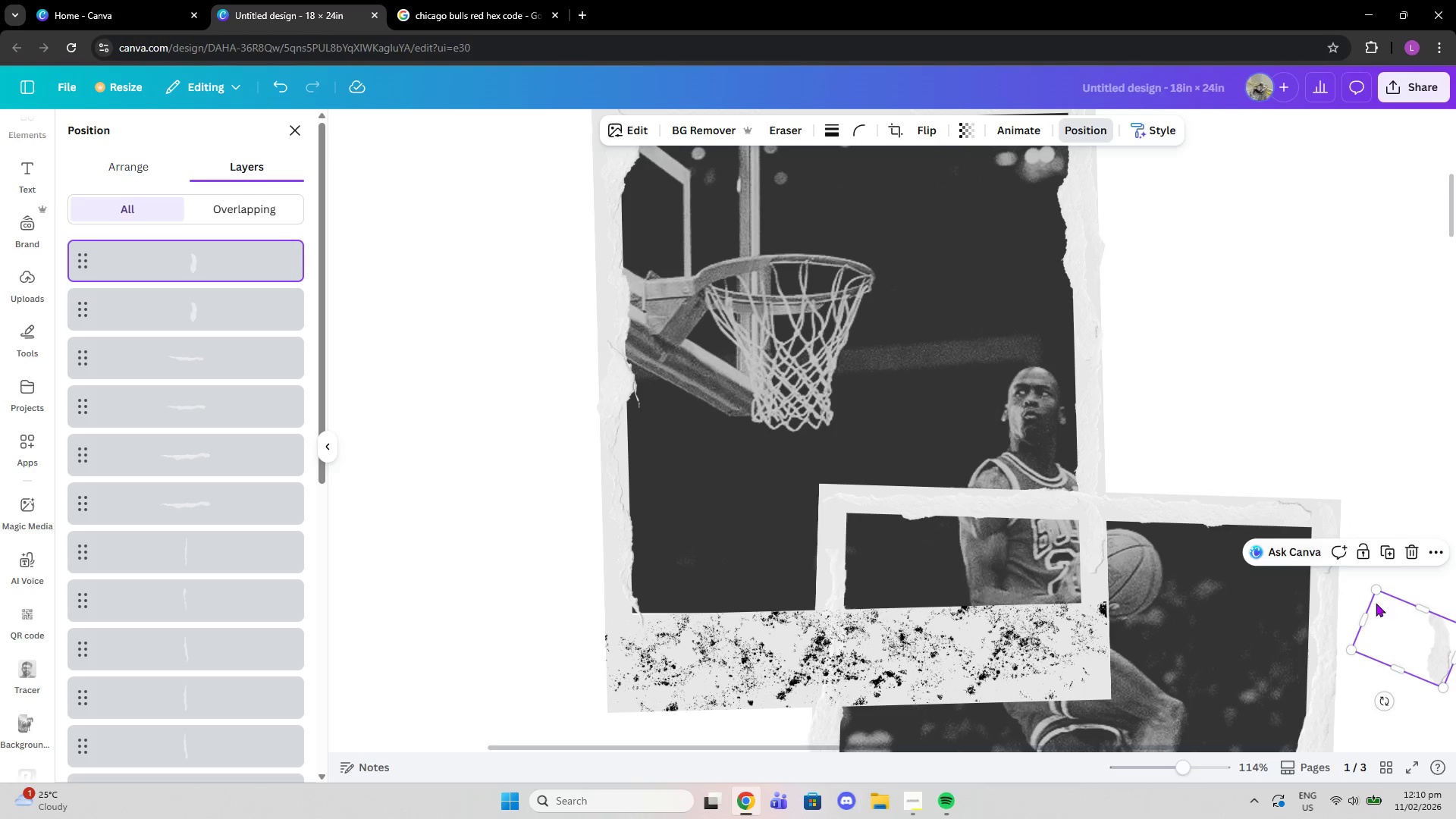 
left_click_drag(start_coordinate=[1414, 638], to_coordinate=[811, 513])
 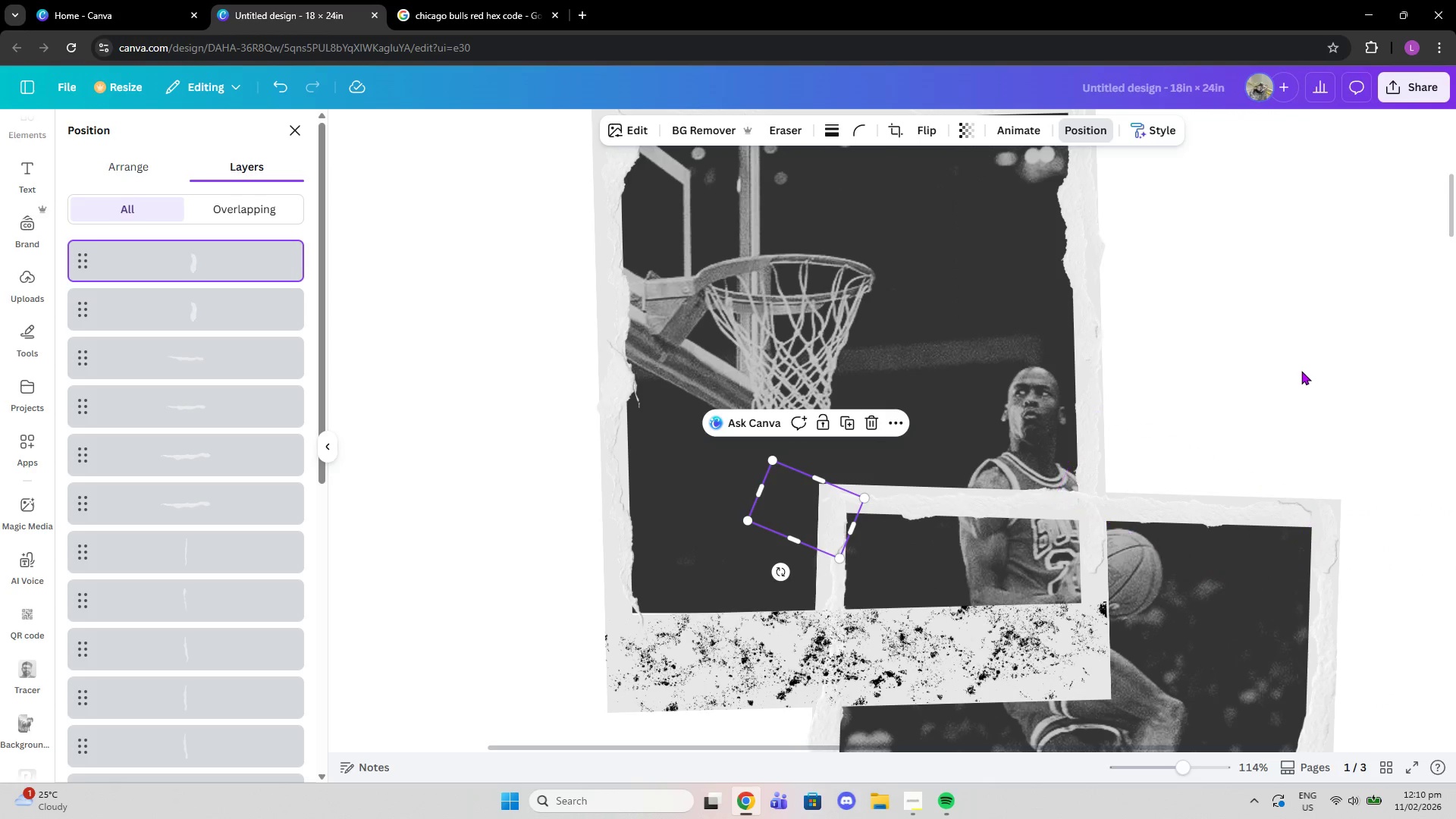 
double_click([1301, 371])
 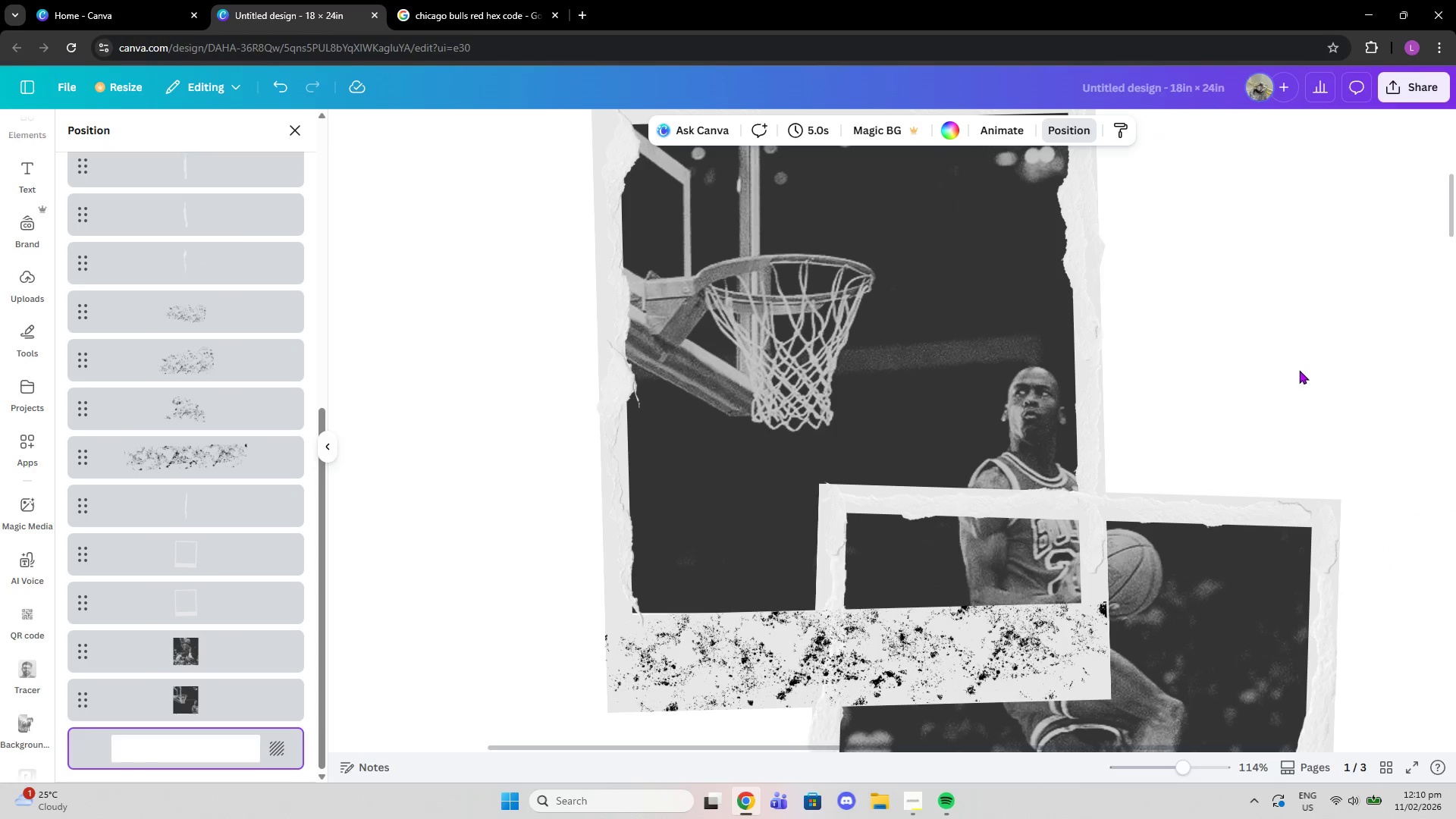 
scroll: coordinate [1293, 373], scroll_direction: down, amount: 2.0
 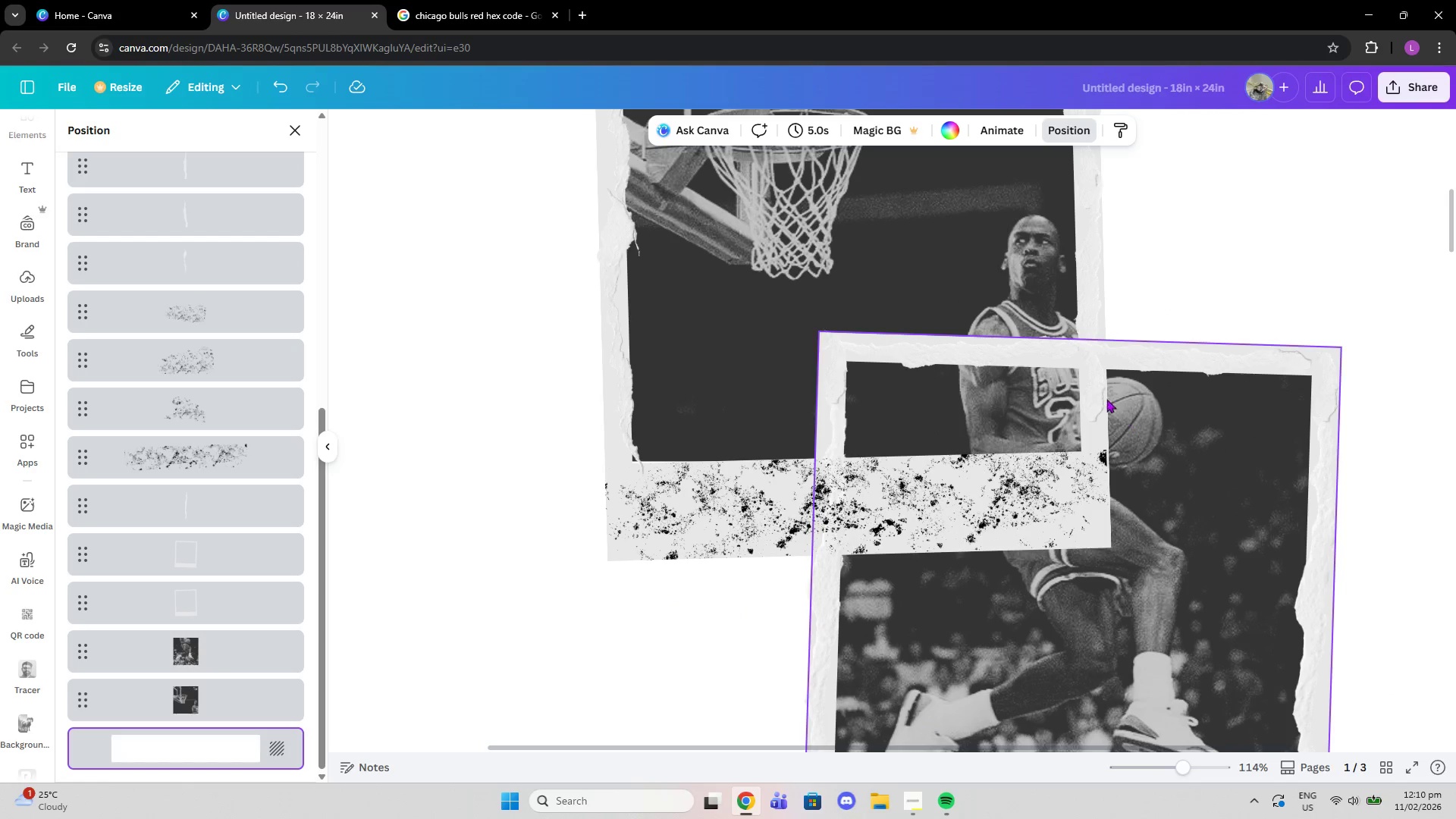 
left_click([1100, 391])
 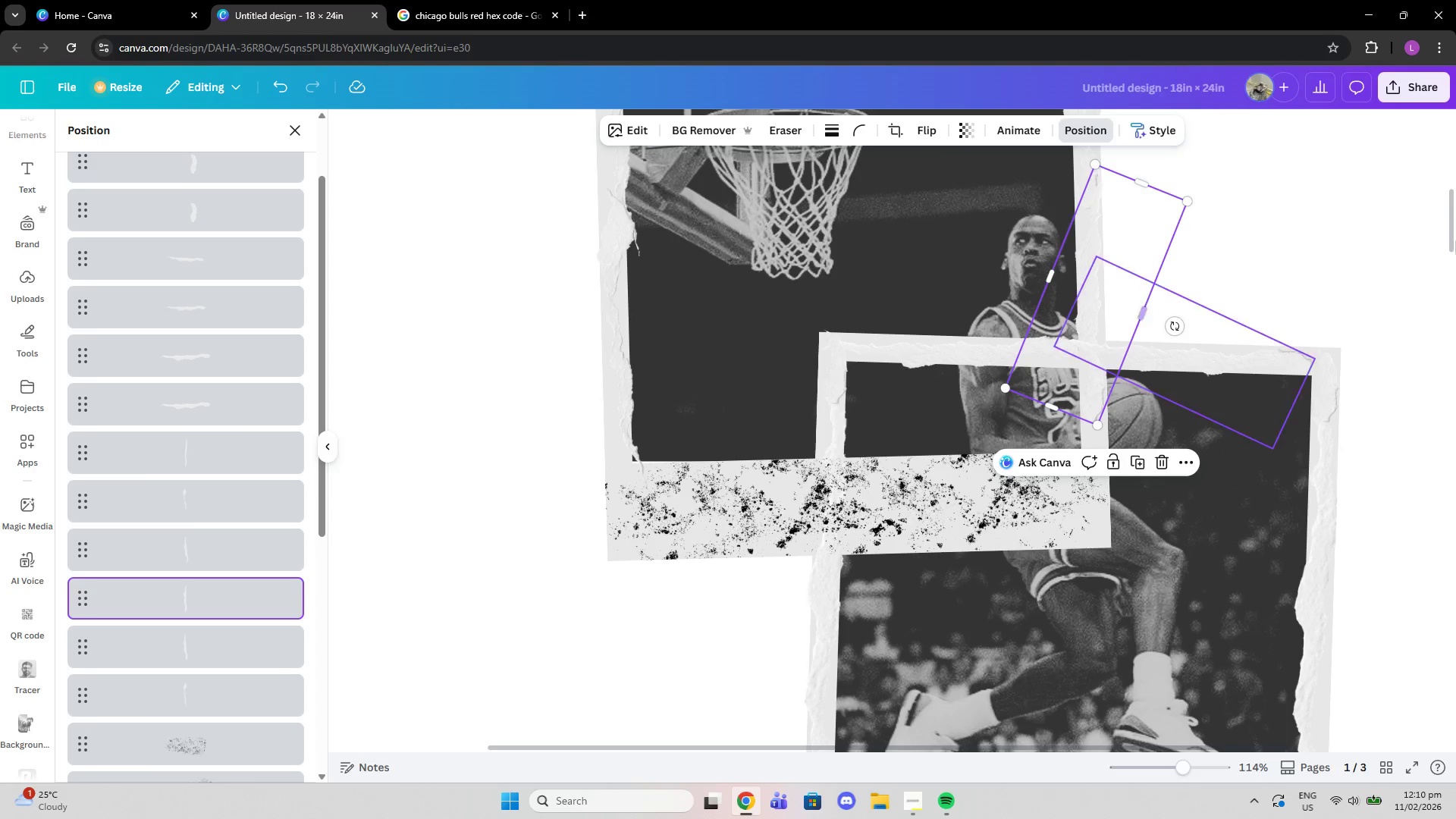 
left_click([1332, 225])
 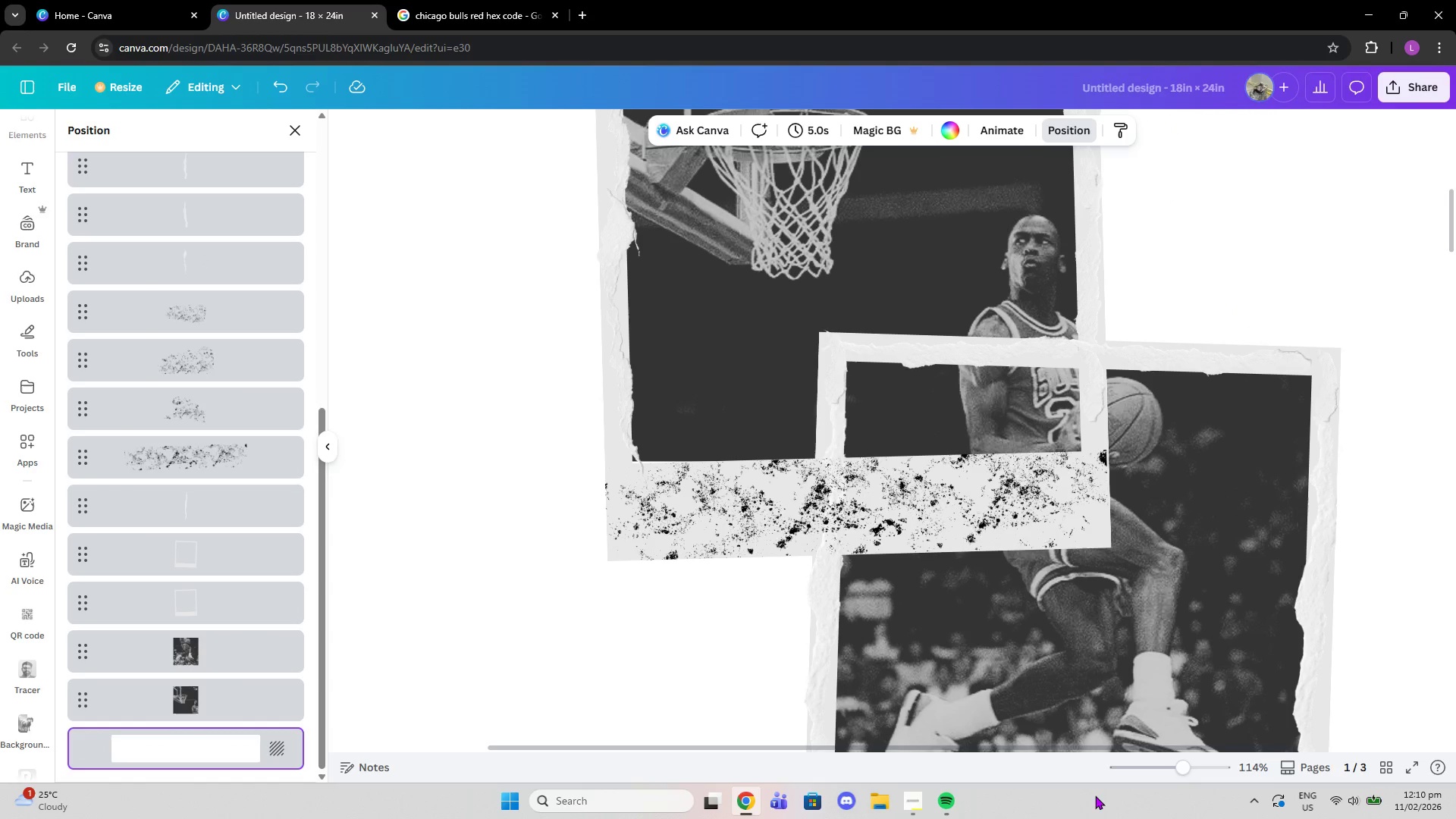 
left_click_drag(start_coordinate=[1172, 777], to_coordinate=[1172, 772])
 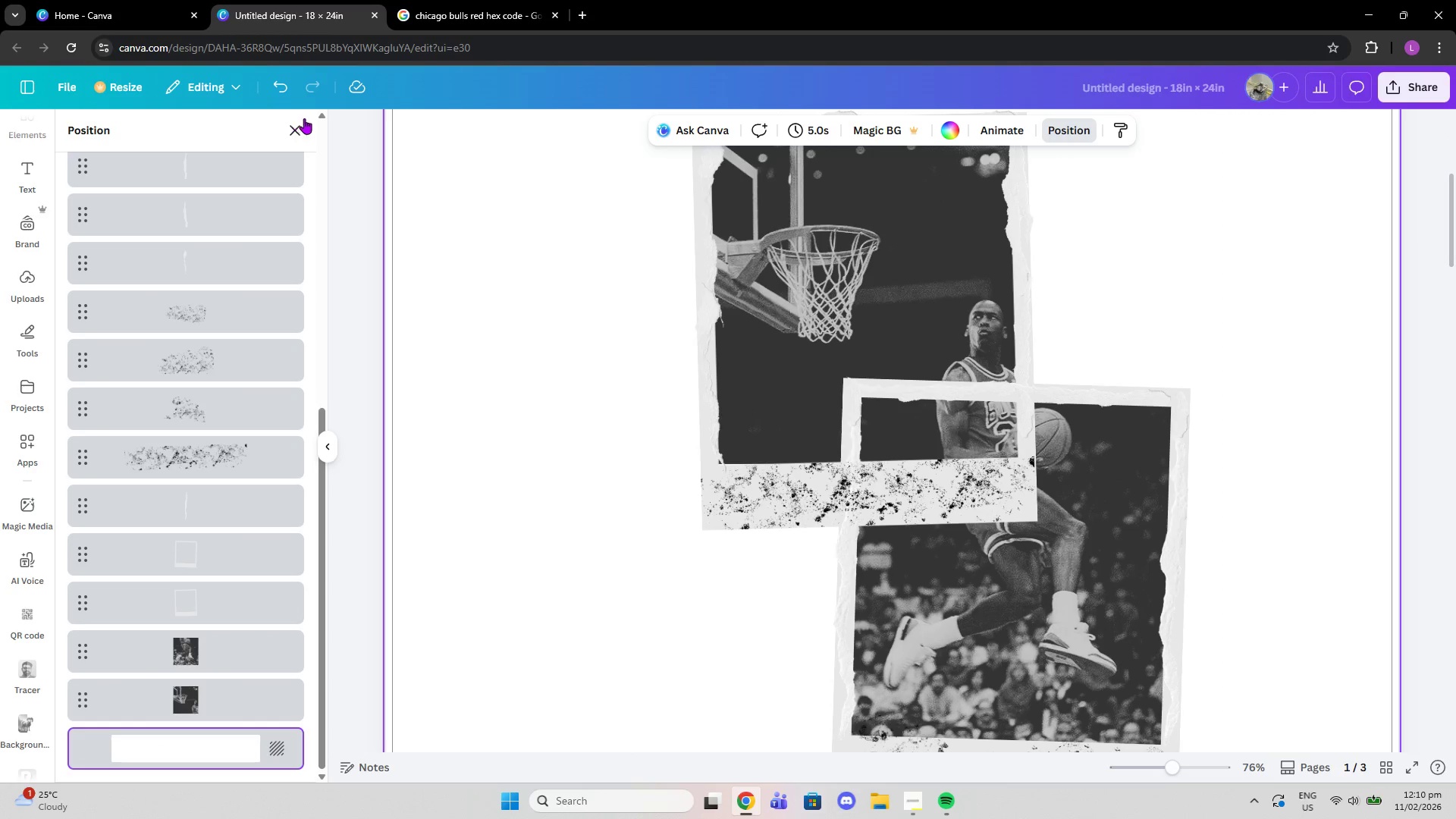 
left_click([303, 124])
 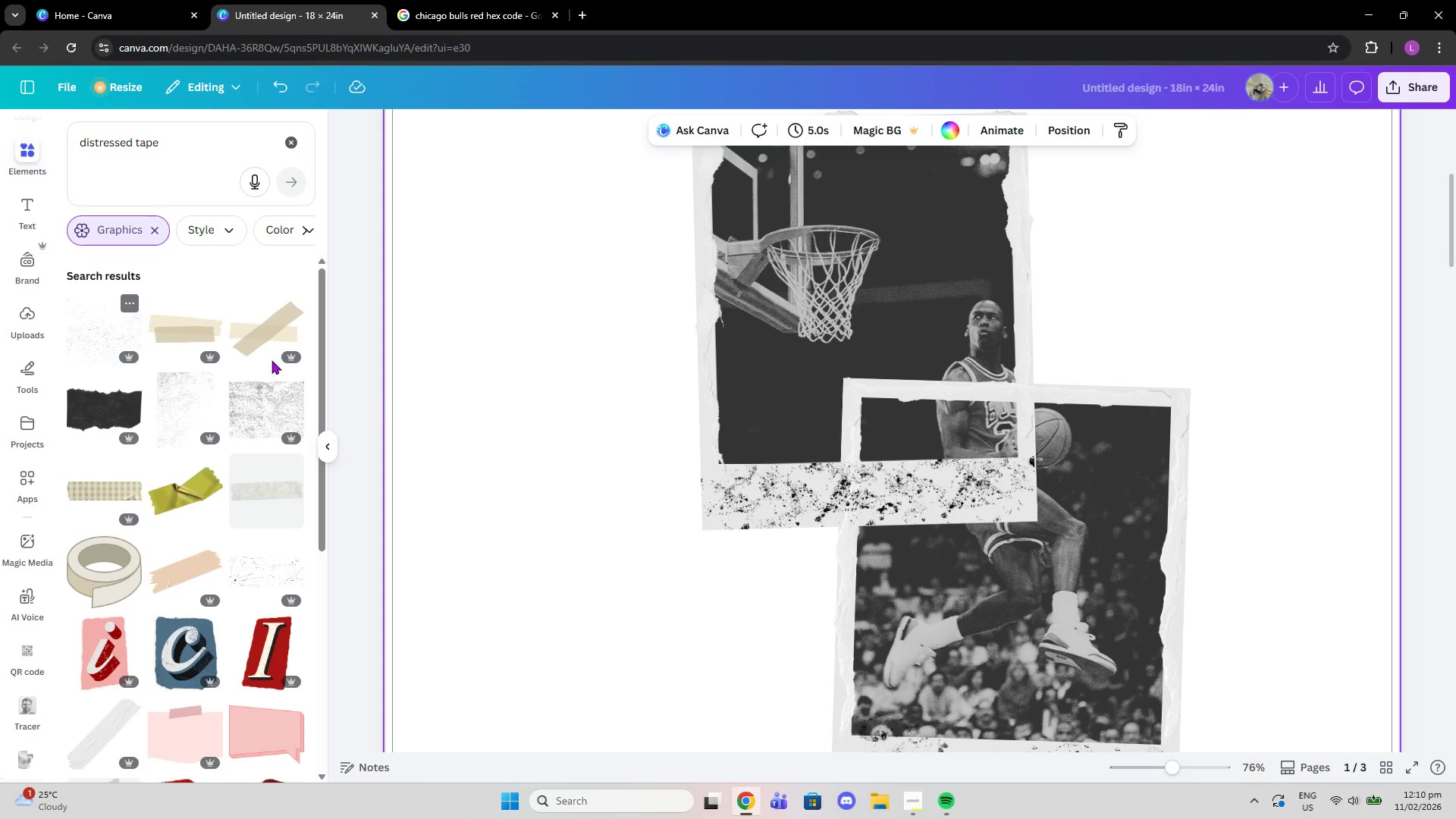 
left_click([717, 497])
 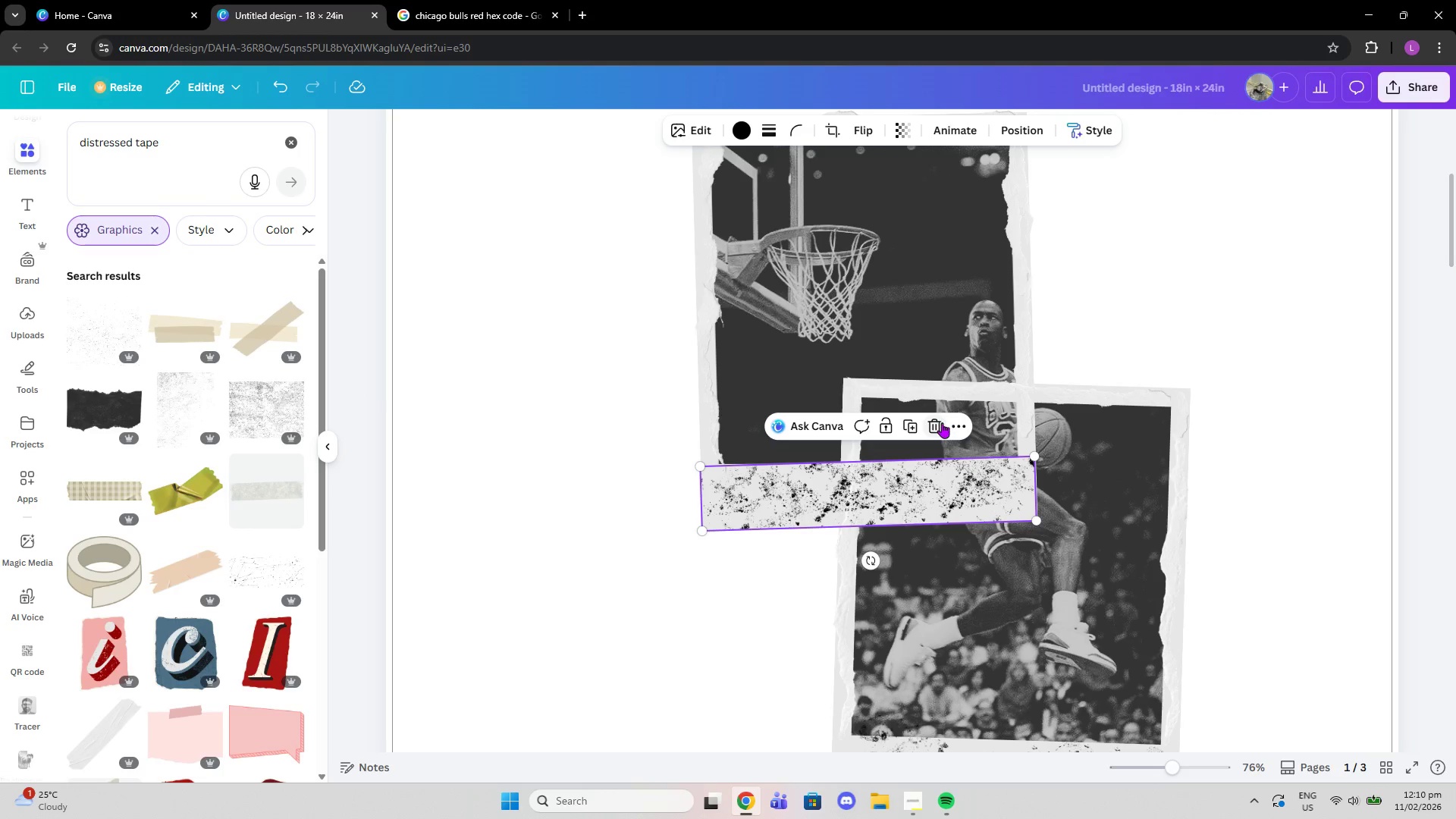 
left_click([942, 423])
 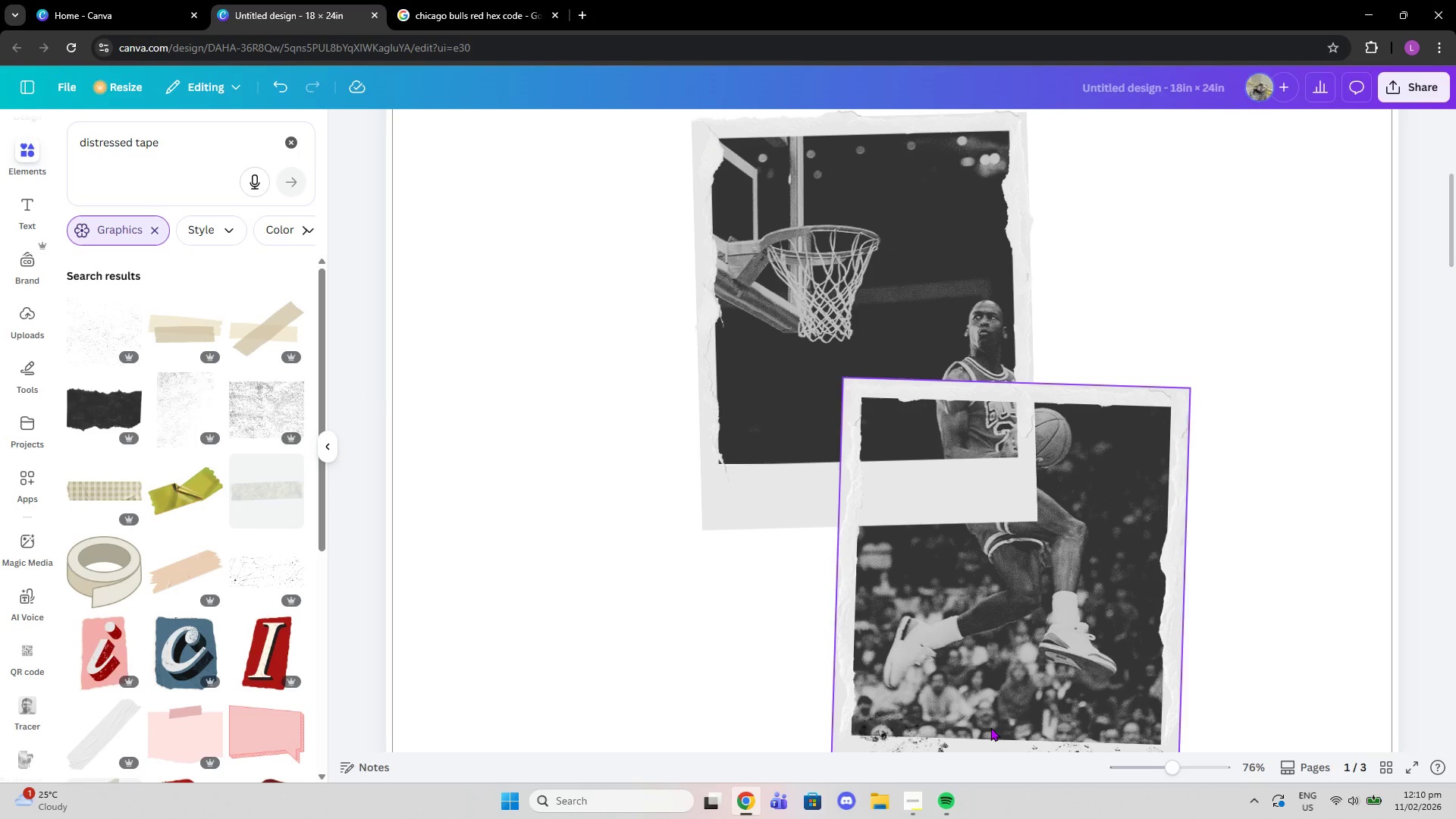 
scroll: coordinate [1004, 738], scroll_direction: down, amount: 2.0
 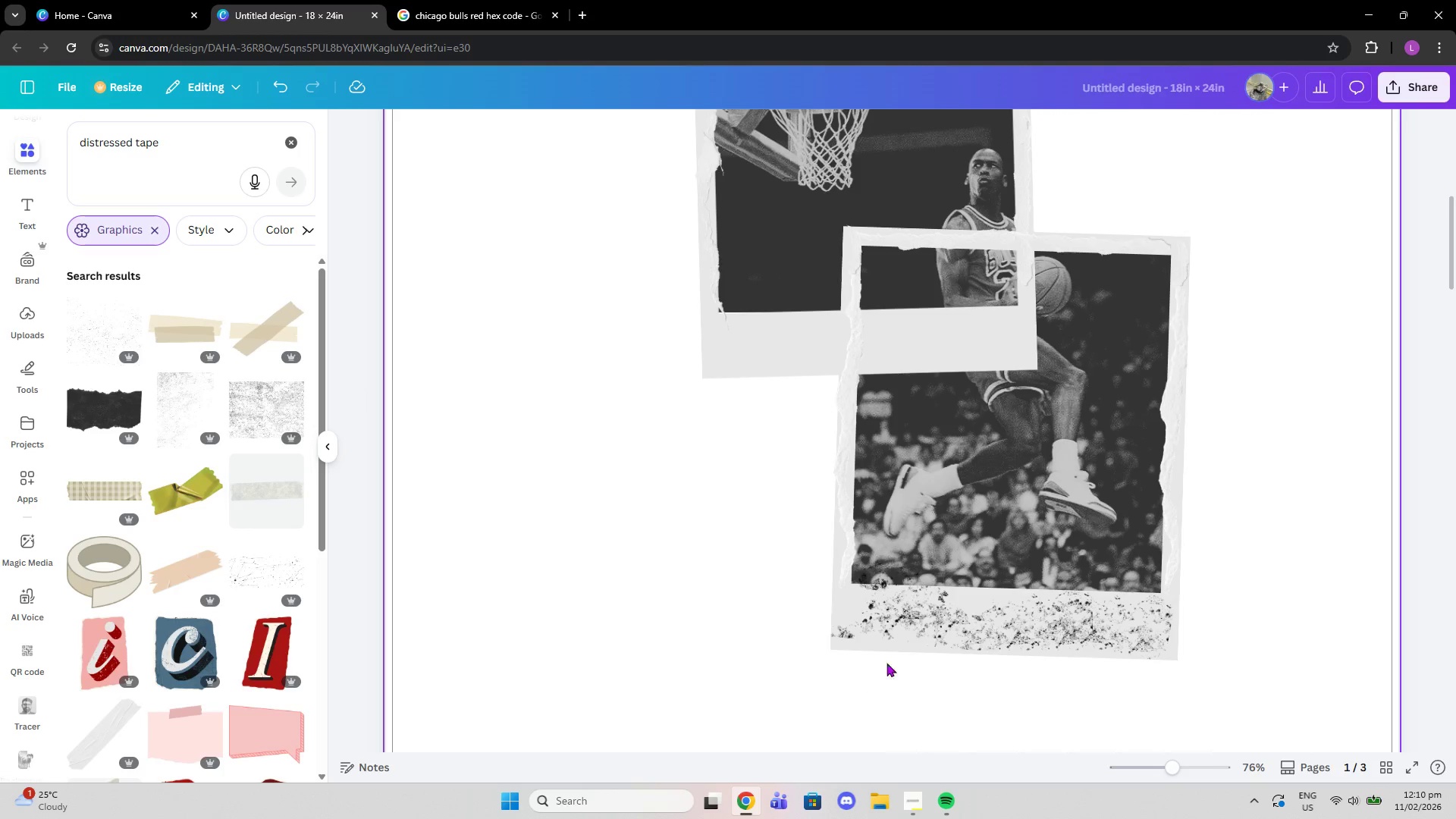 
left_click([921, 610])
 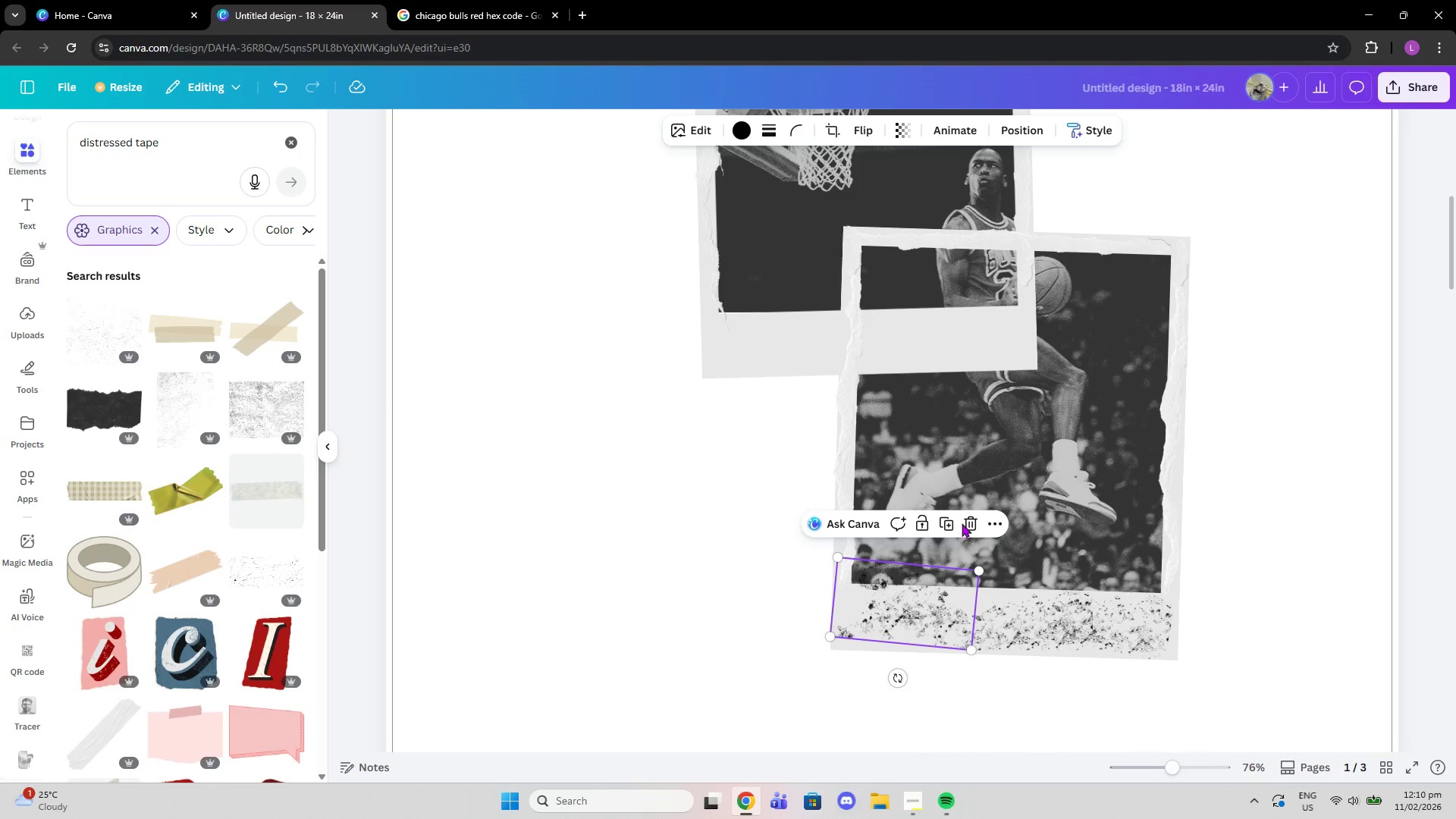 
left_click([962, 523])
 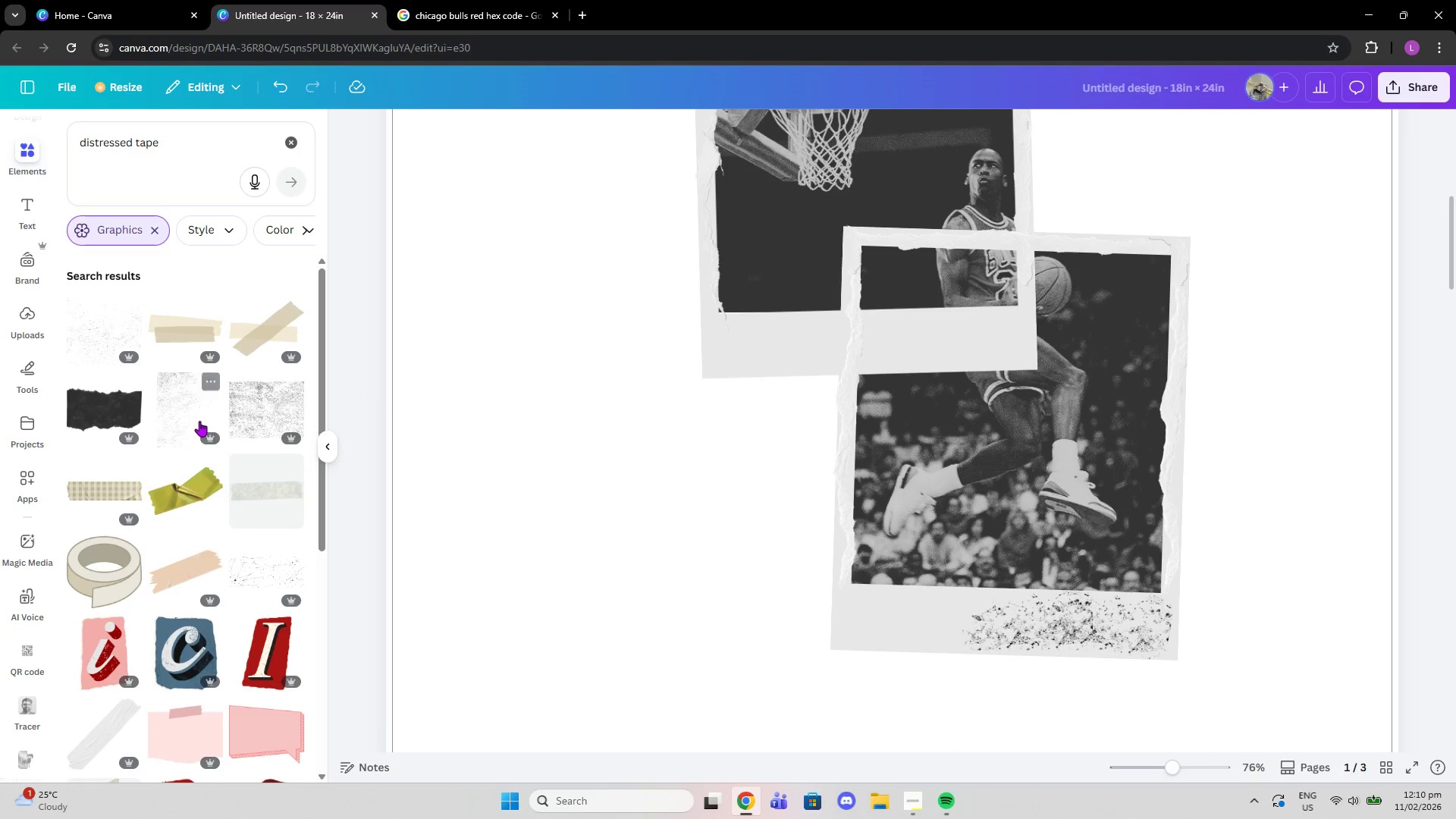 
left_click([259, 488])
 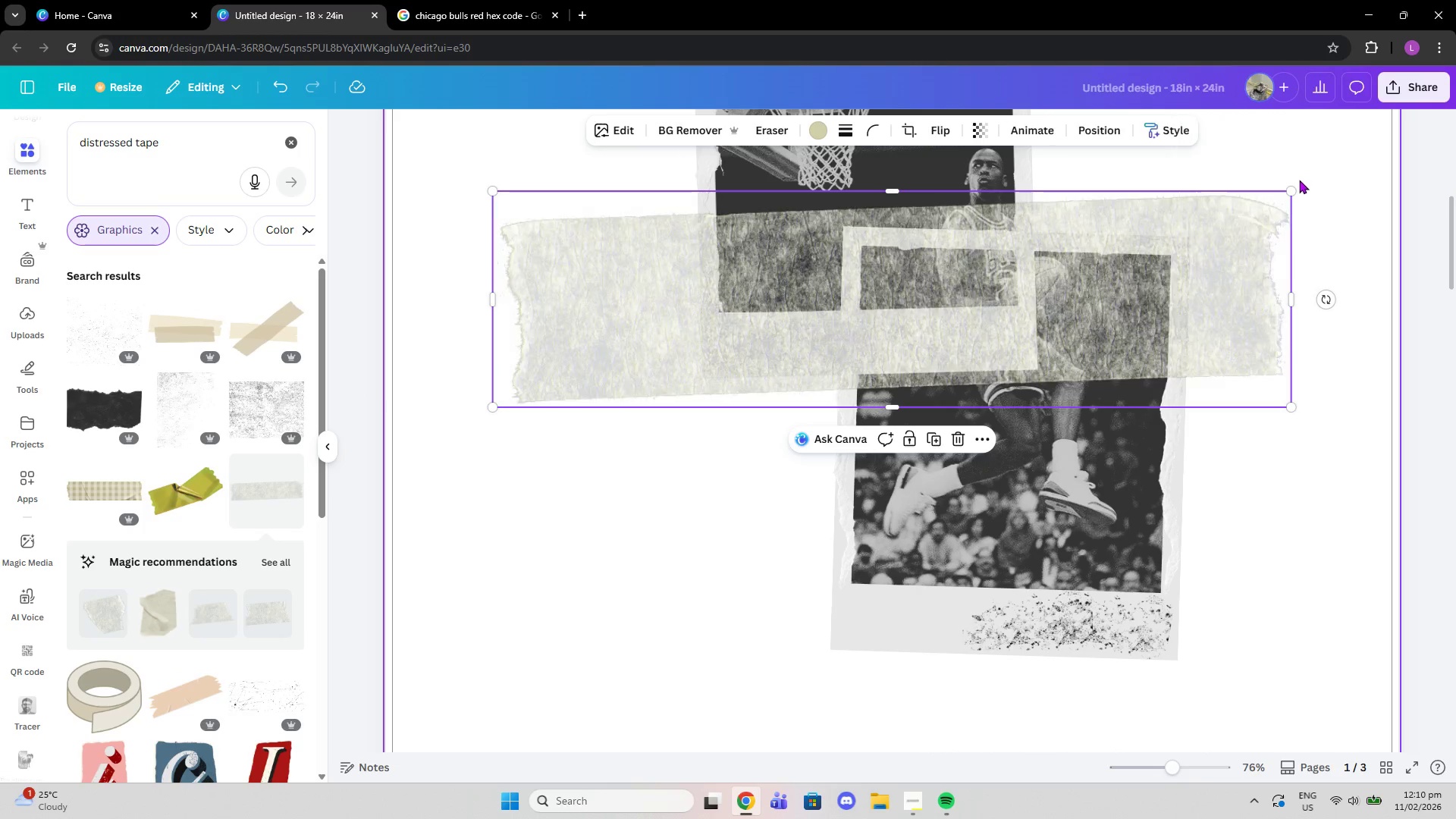 
left_click_drag(start_coordinate=[1290, 192], to_coordinate=[708, 386])
 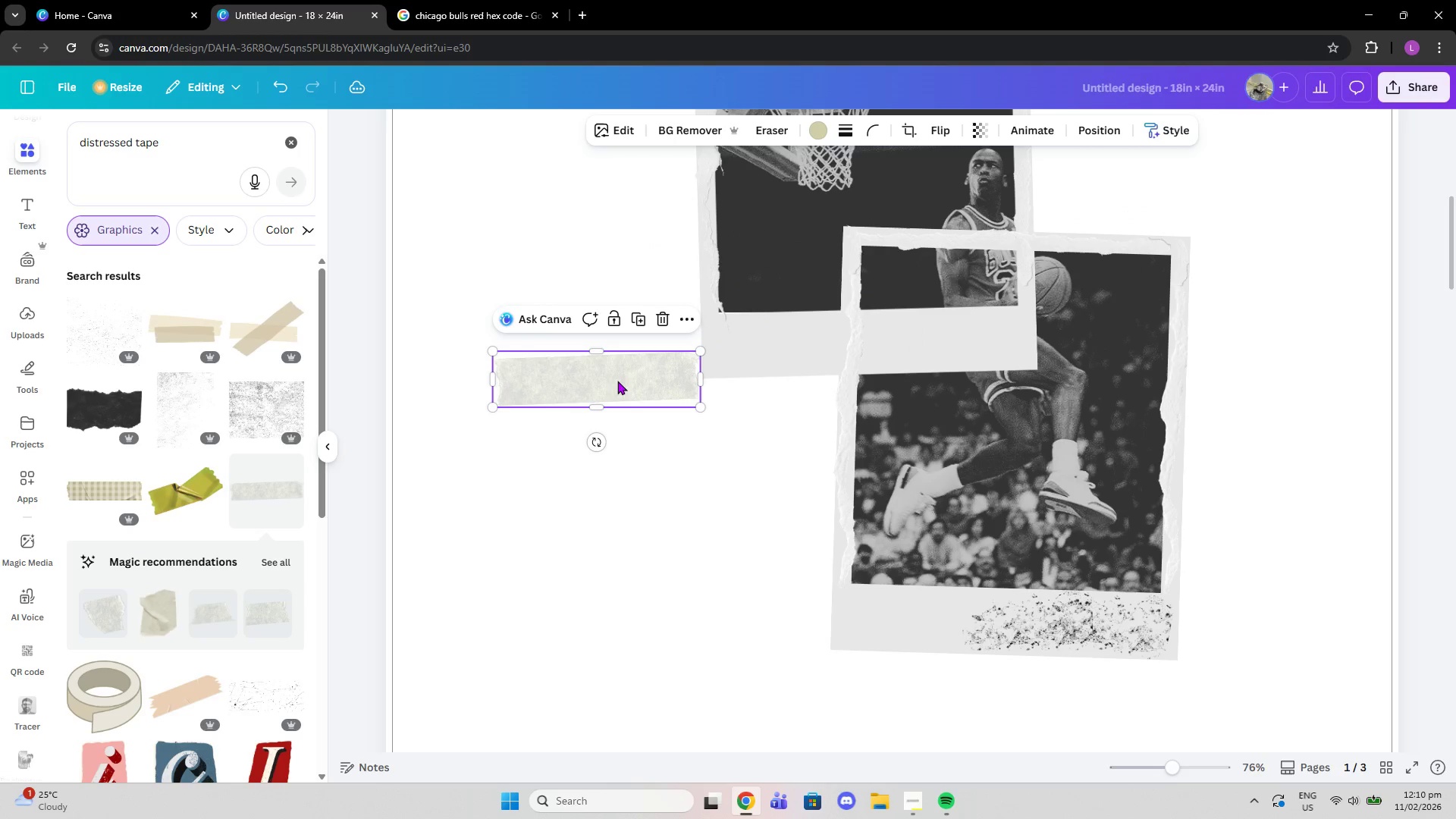 
left_click_drag(start_coordinate=[617, 381], to_coordinate=[822, 343])
 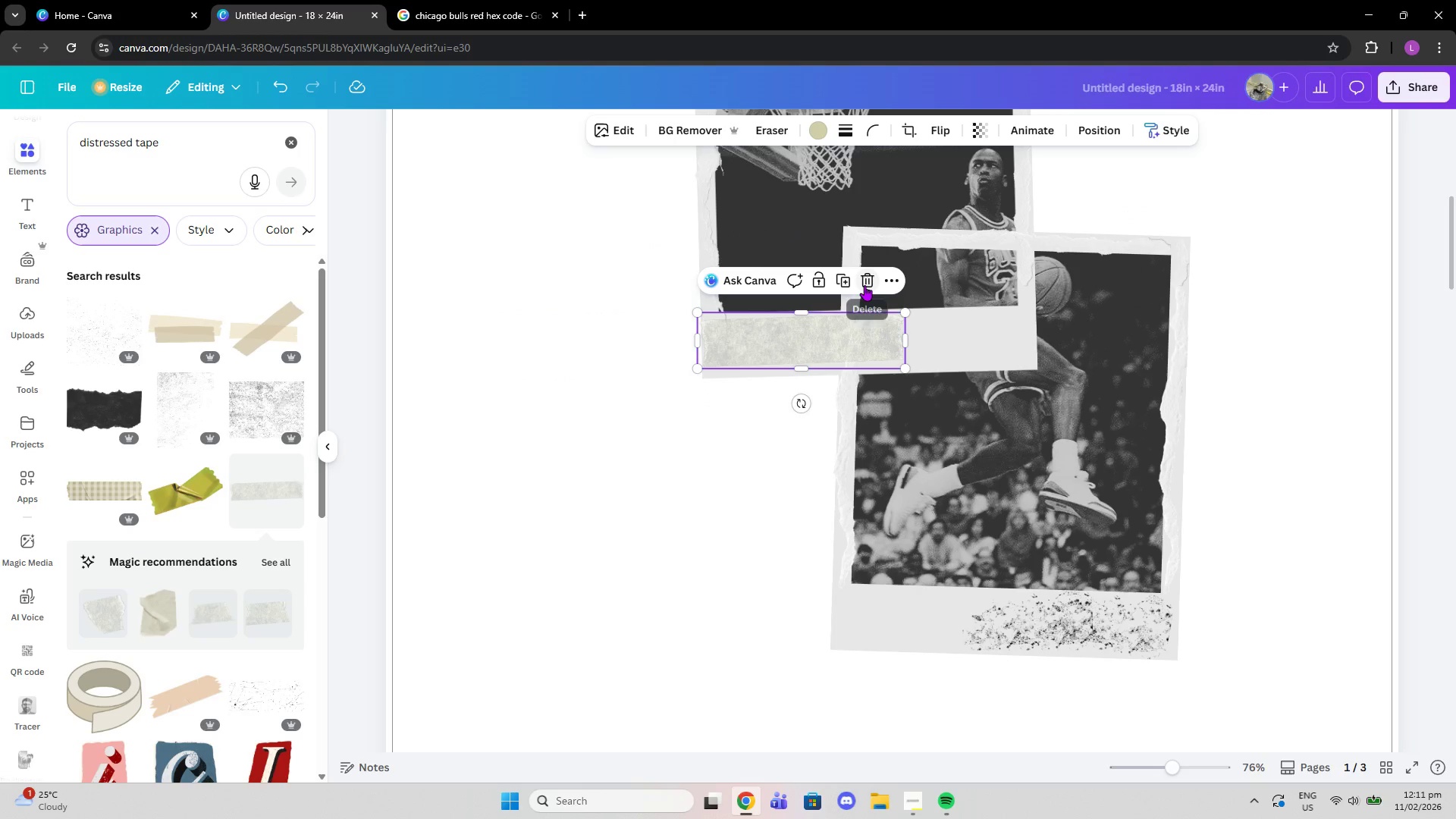 
left_click([835, 283])
 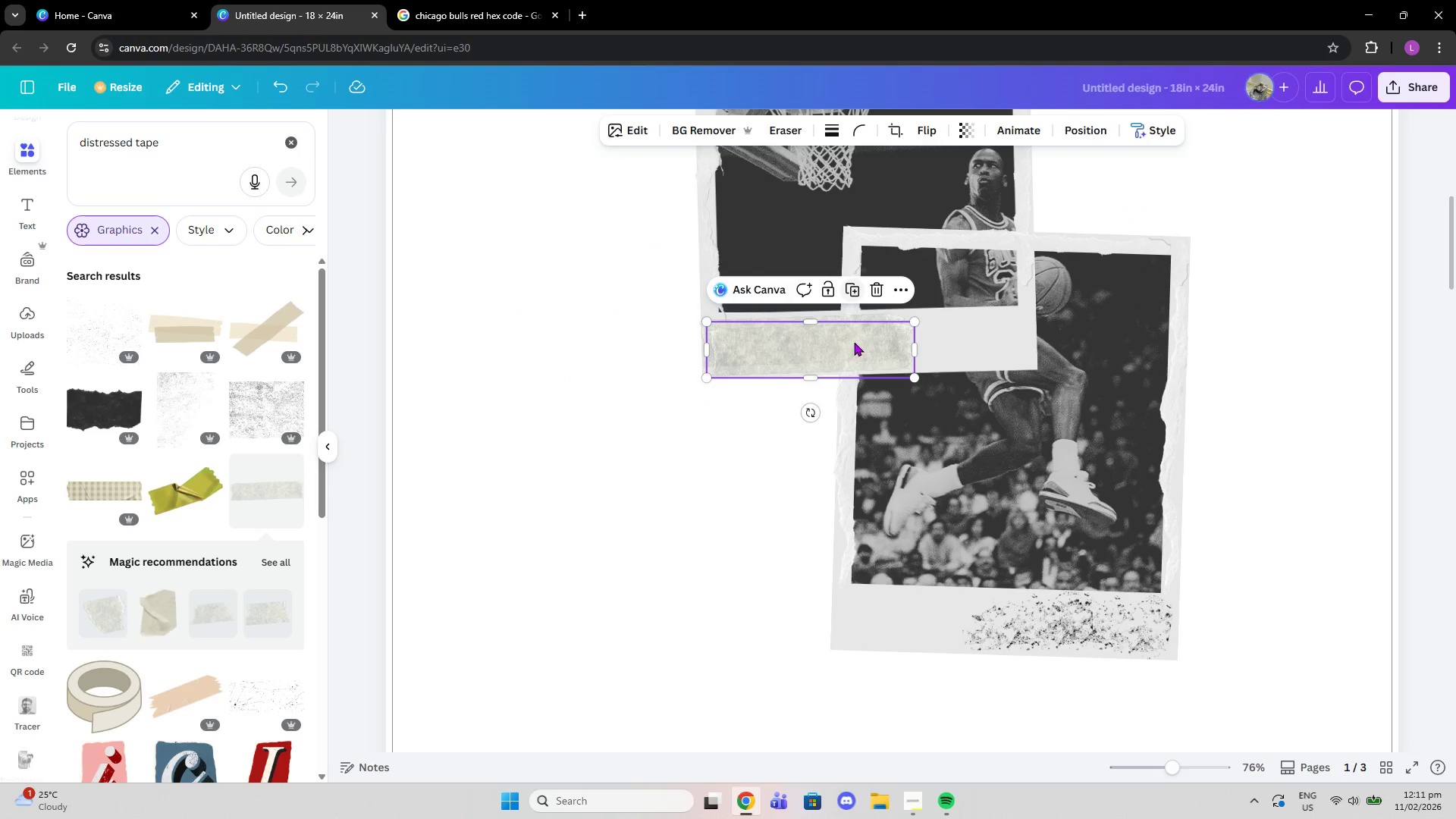 
left_click_drag(start_coordinate=[850, 352], to_coordinate=[968, 341])
 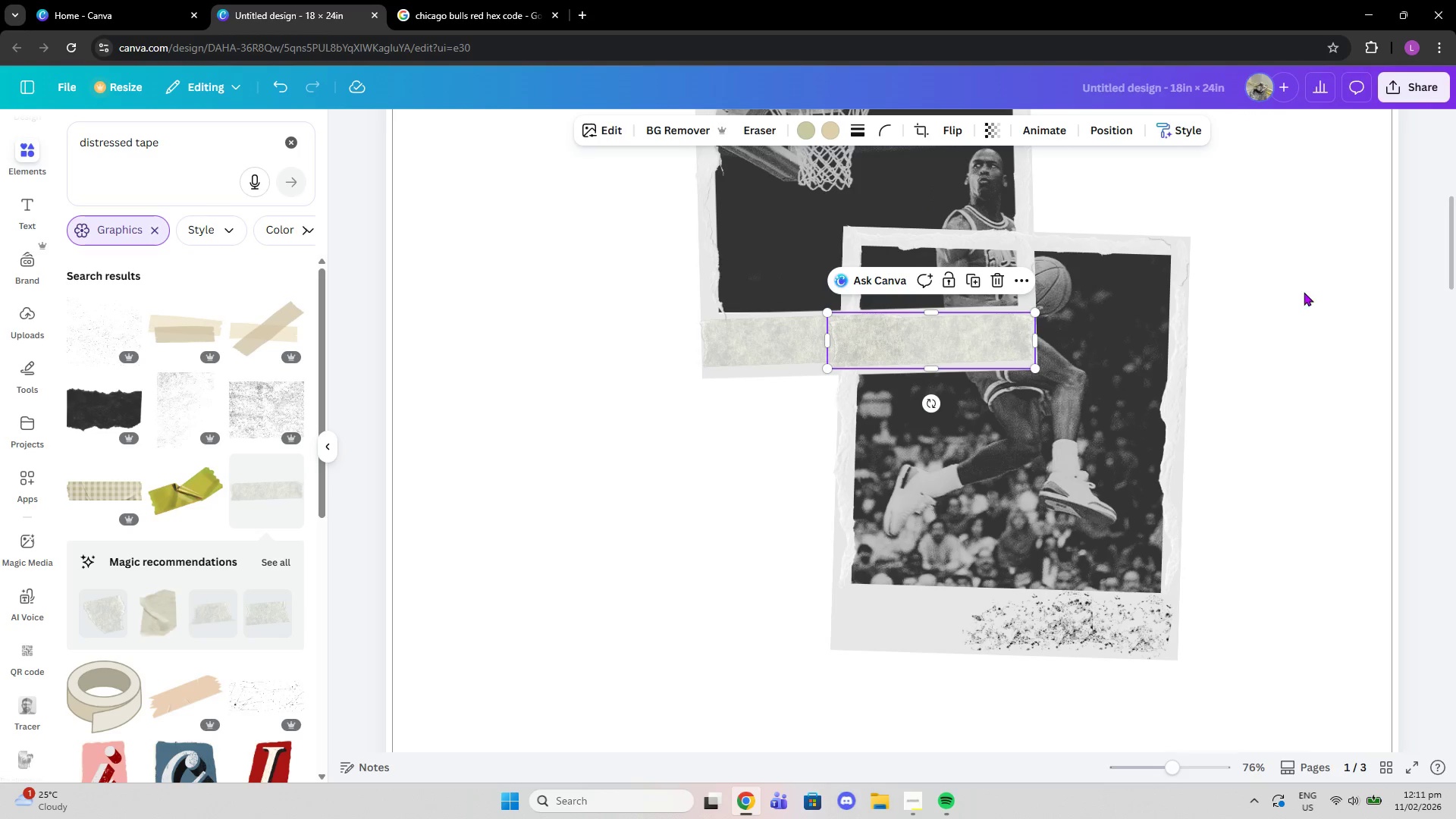 
left_click([1304, 292])
 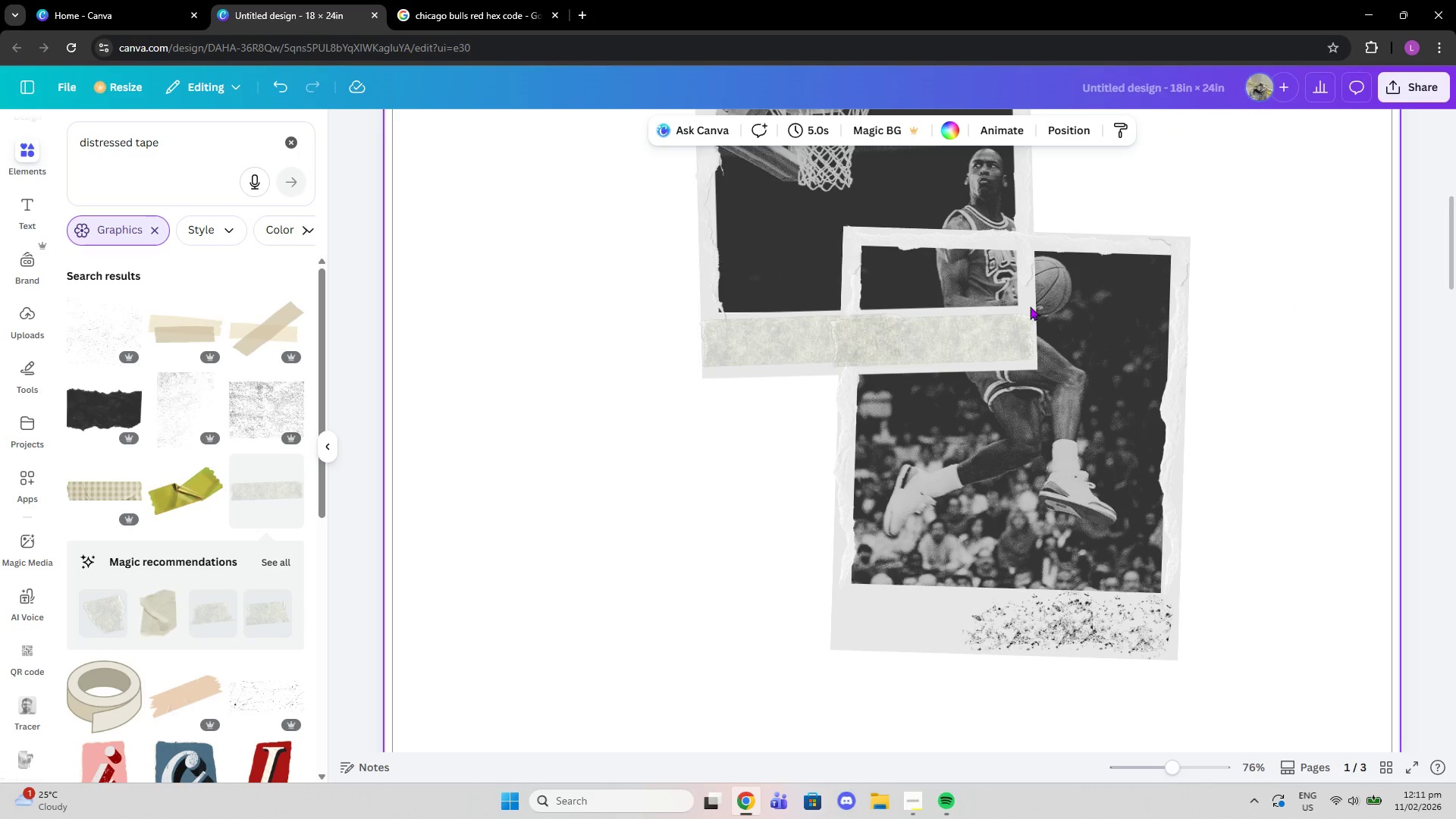 
left_click([970, 336])
 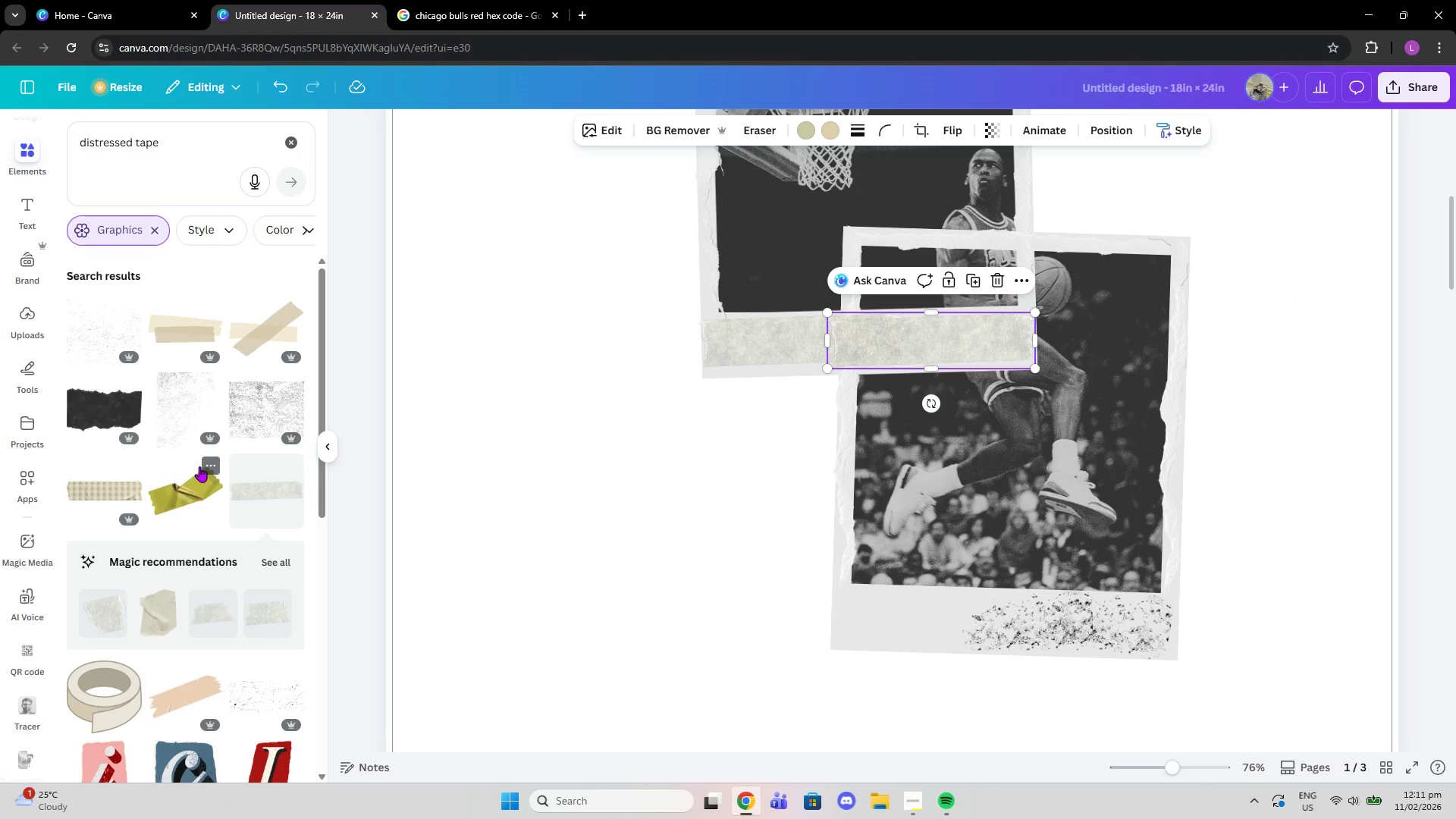 
scroll: coordinate [199, 466], scroll_direction: down, amount: 4.0
 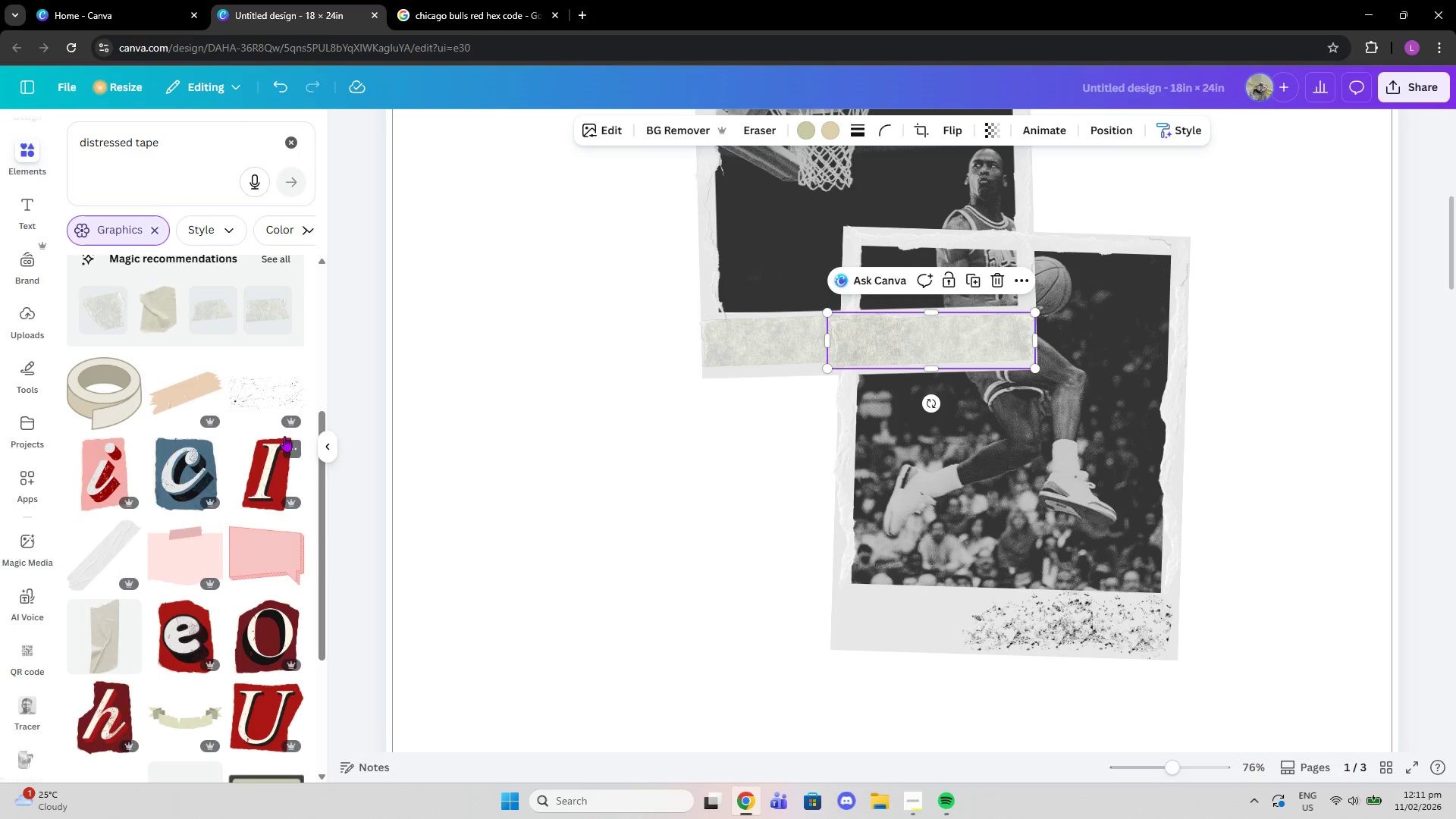 
left_click([257, 404])
 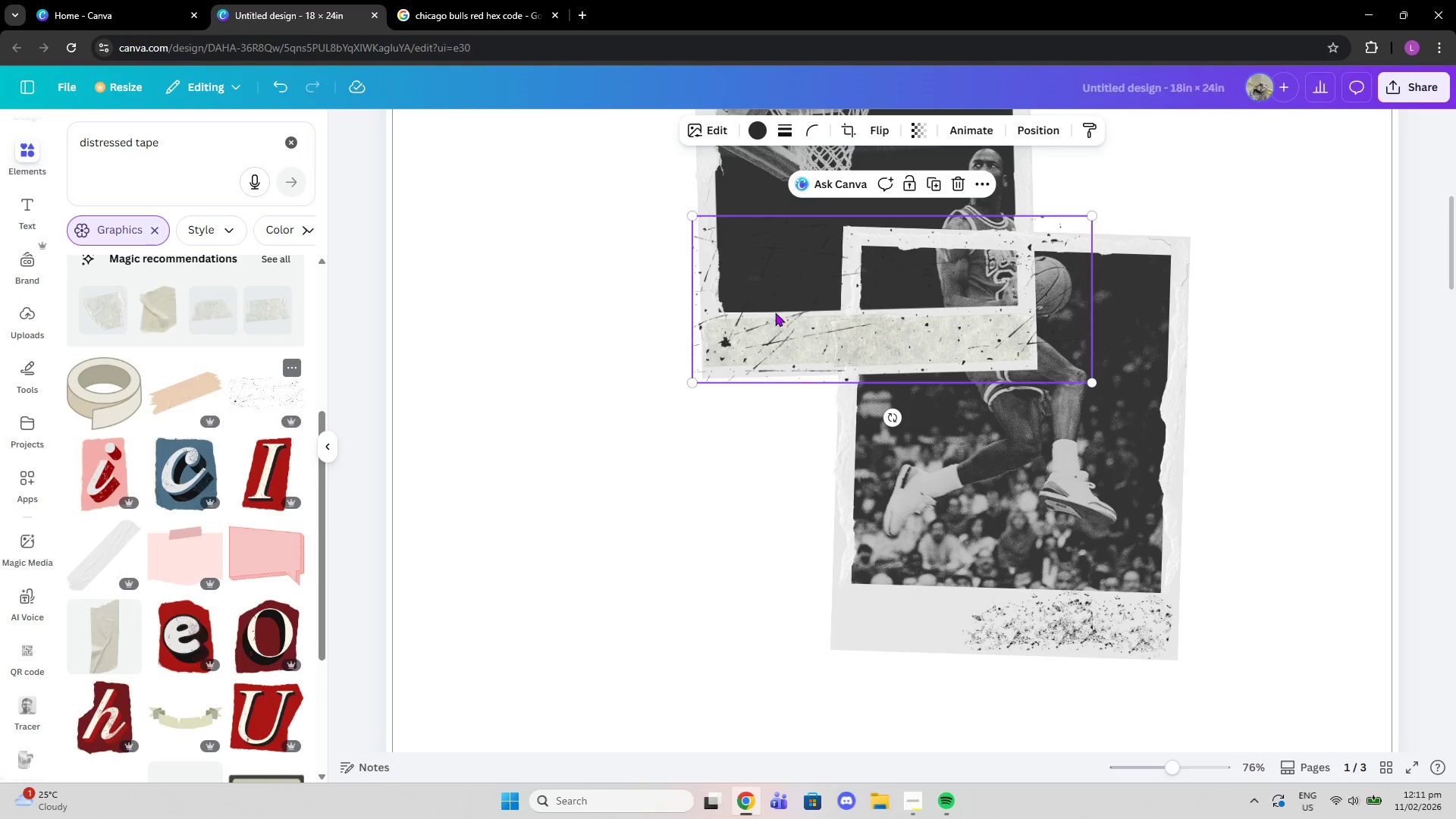 
left_click_drag(start_coordinate=[799, 309], to_coordinate=[809, 587])
 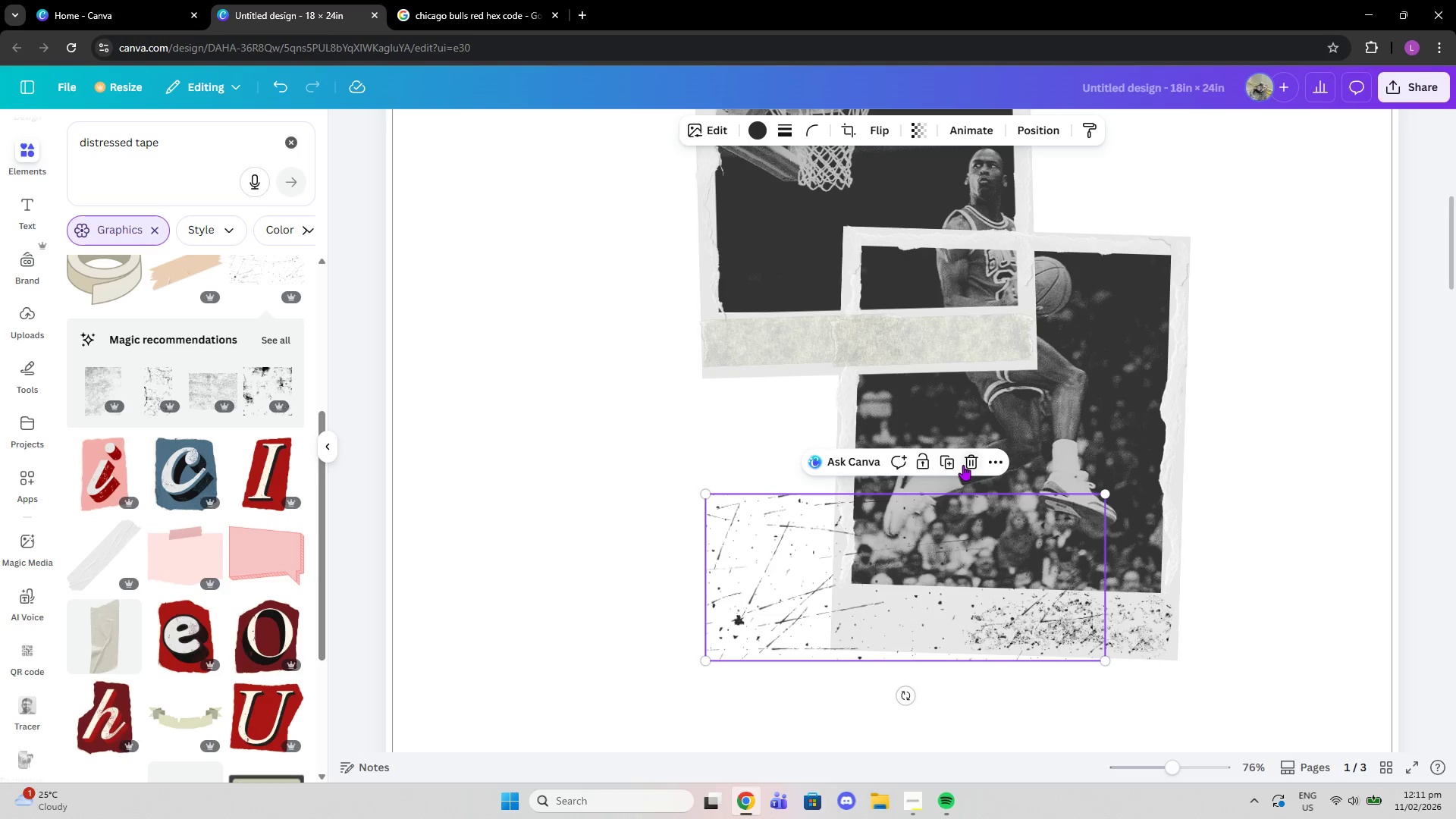 
left_click([967, 463])
 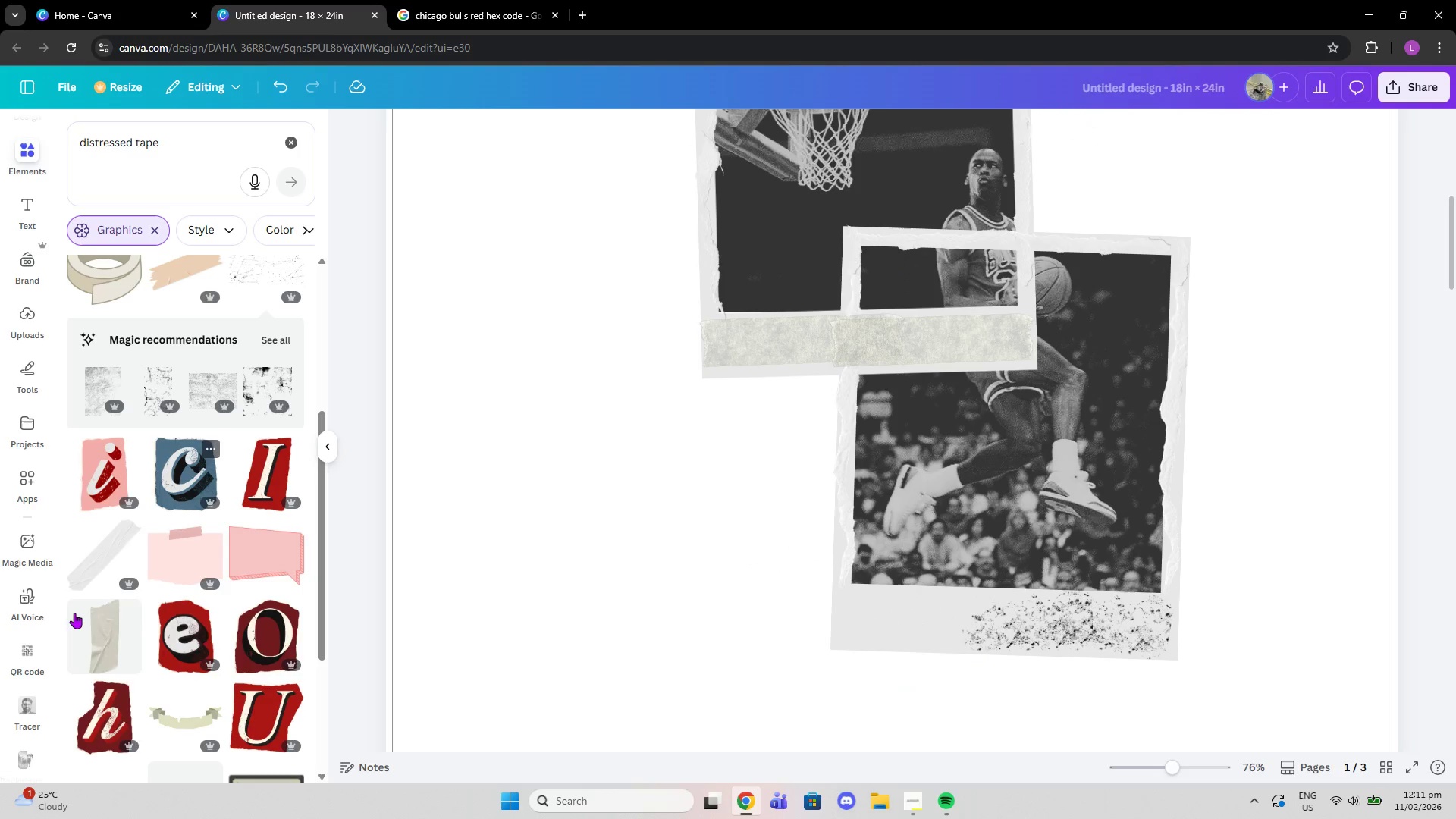 
left_click([109, 550])
 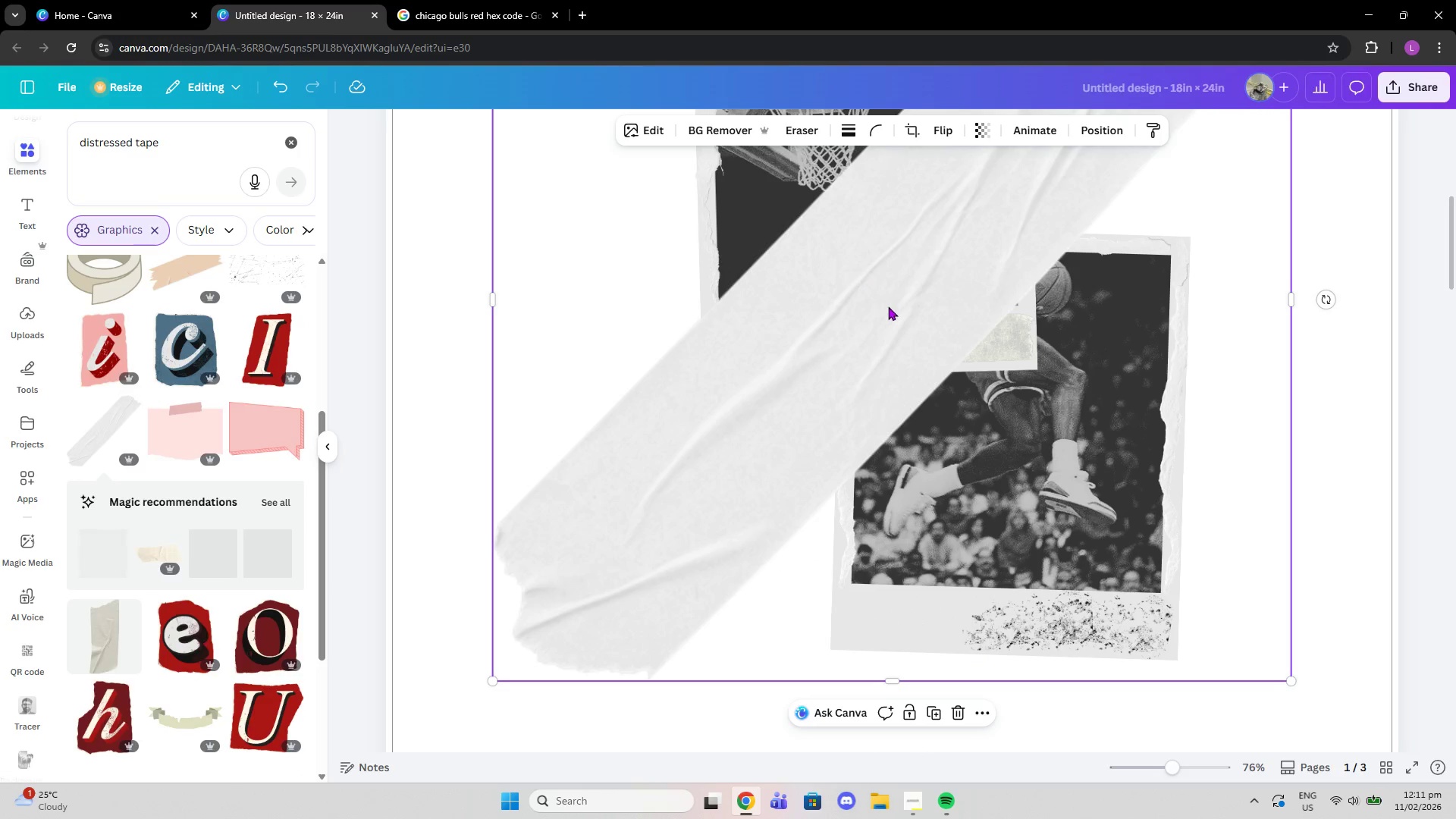 
scroll: coordinate [887, 303], scroll_direction: up, amount: 1.0
 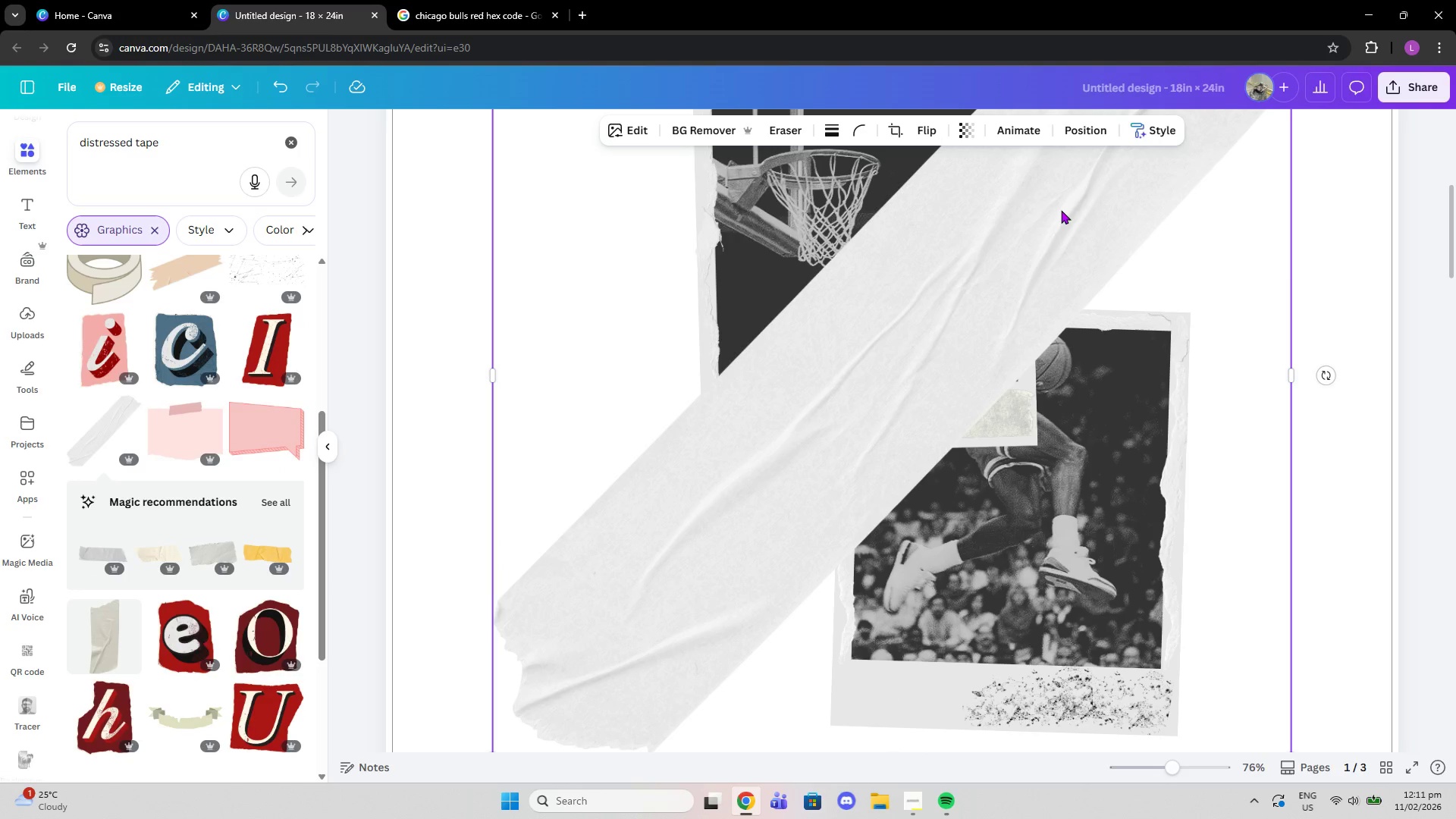 
key(Delete)
 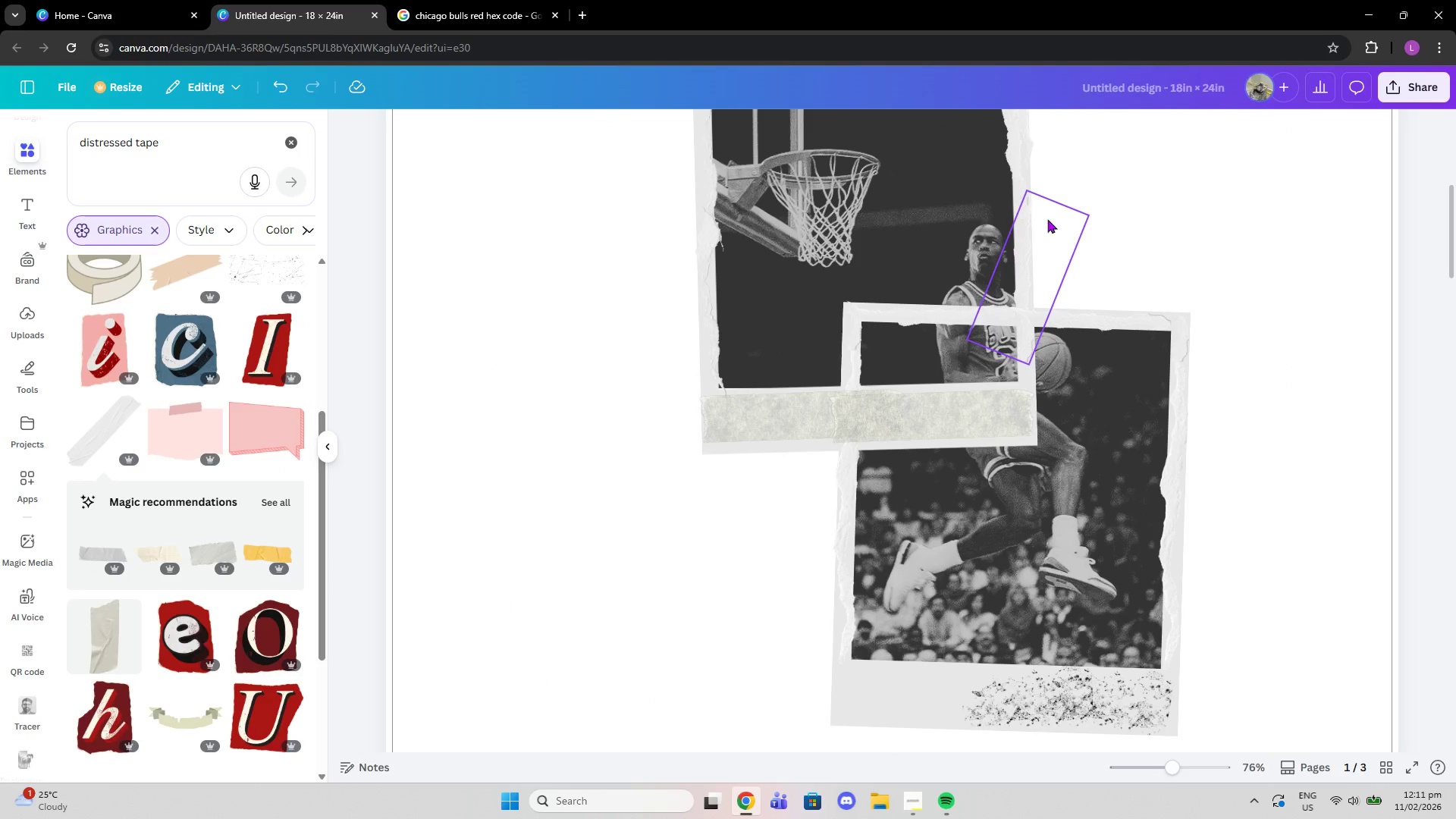 
scroll: coordinate [1102, 277], scroll_direction: up, amount: 2.0
 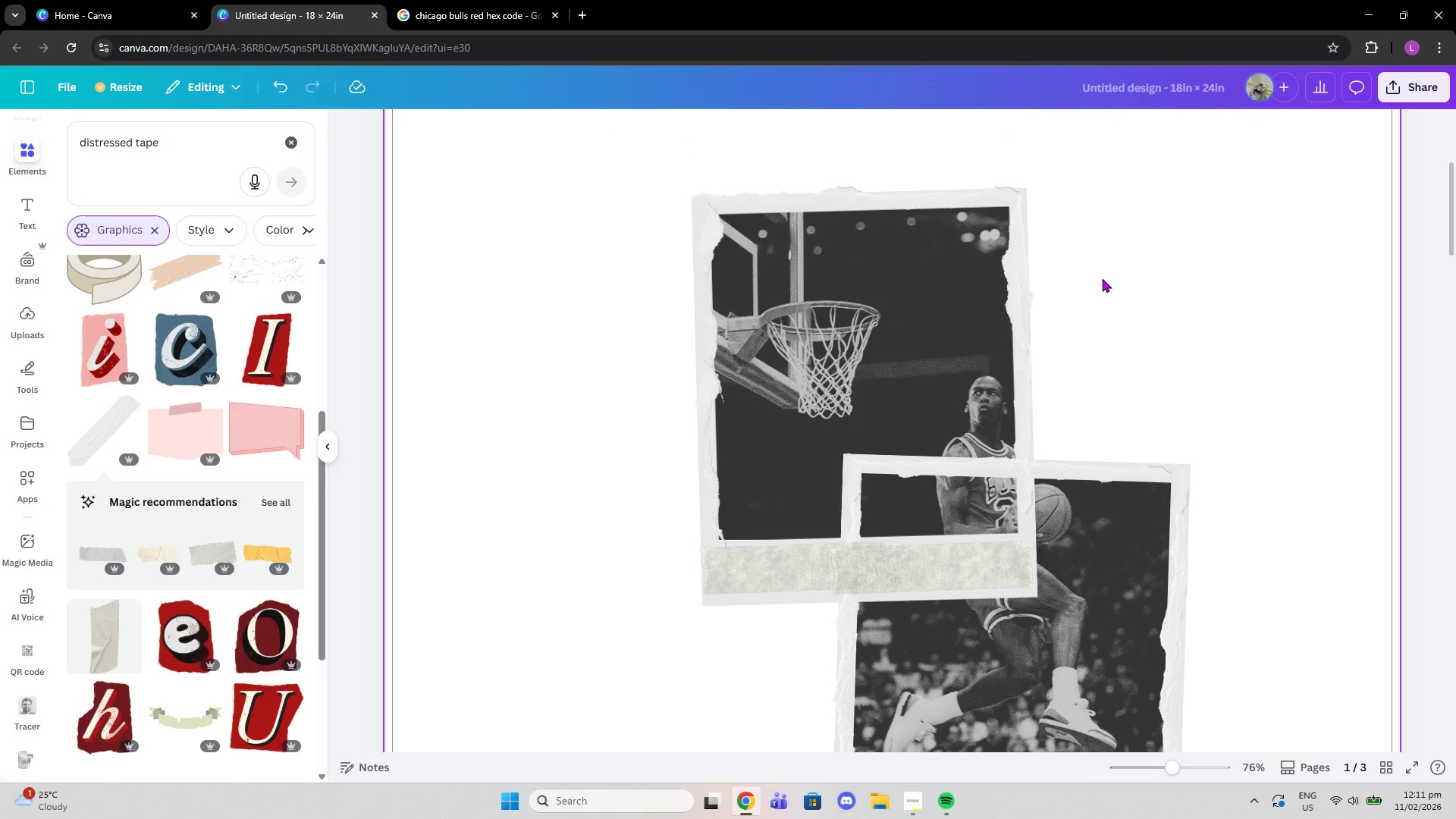 
scroll: coordinate [196, 540], scroll_direction: down, amount: 4.0
 